 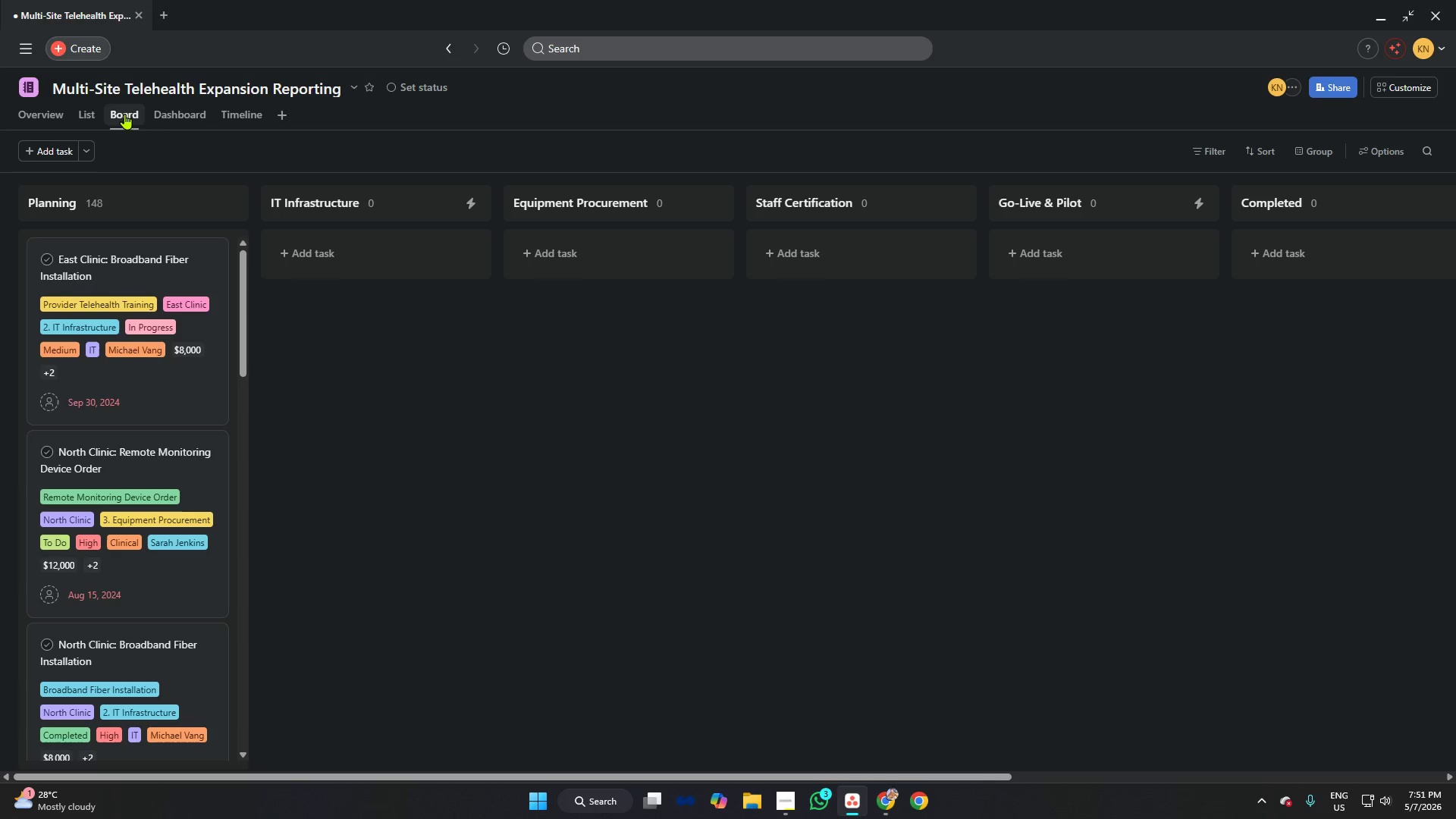 
left_click([89, 114])
 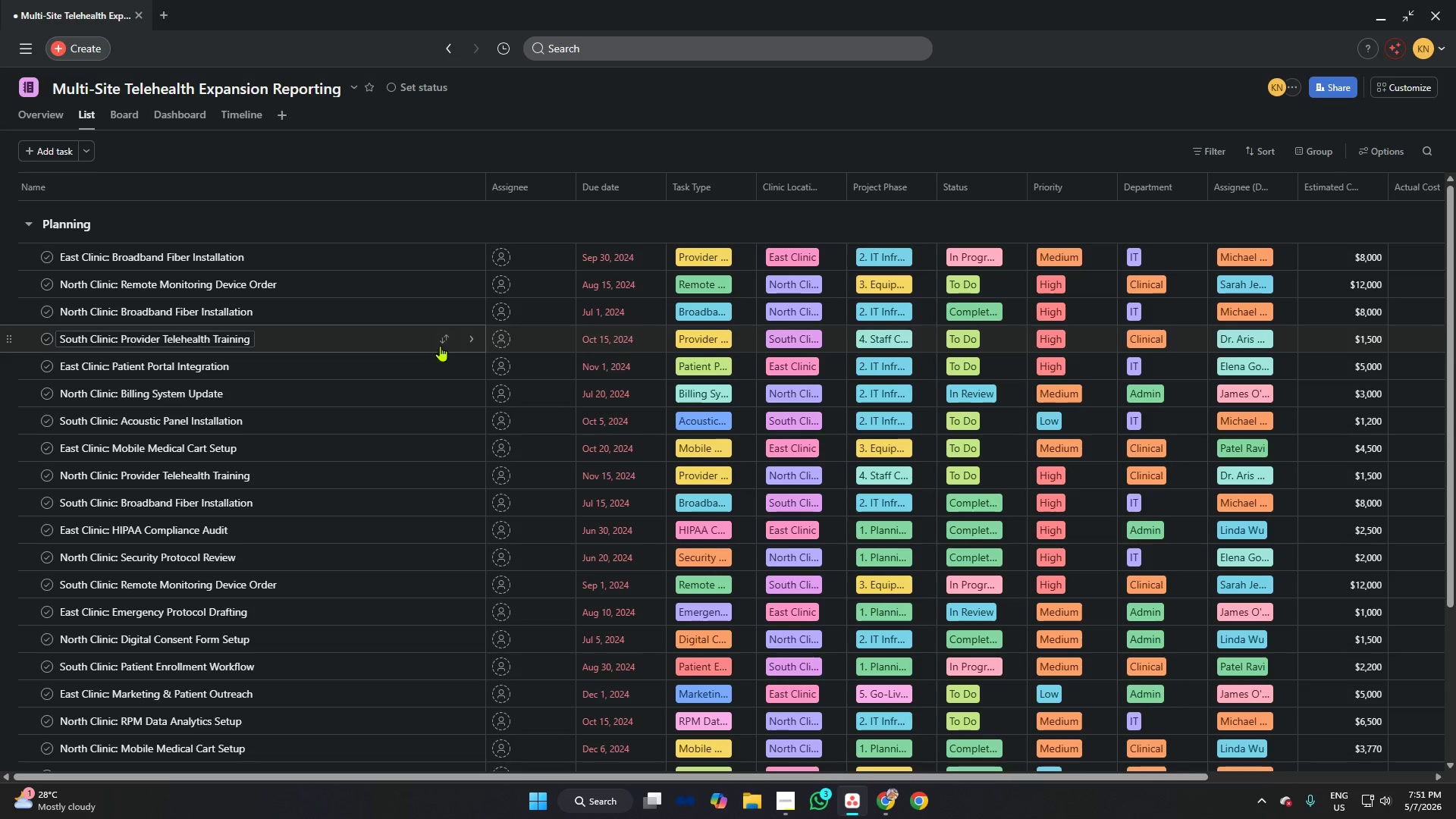 
key(Meta+Shift+S)
 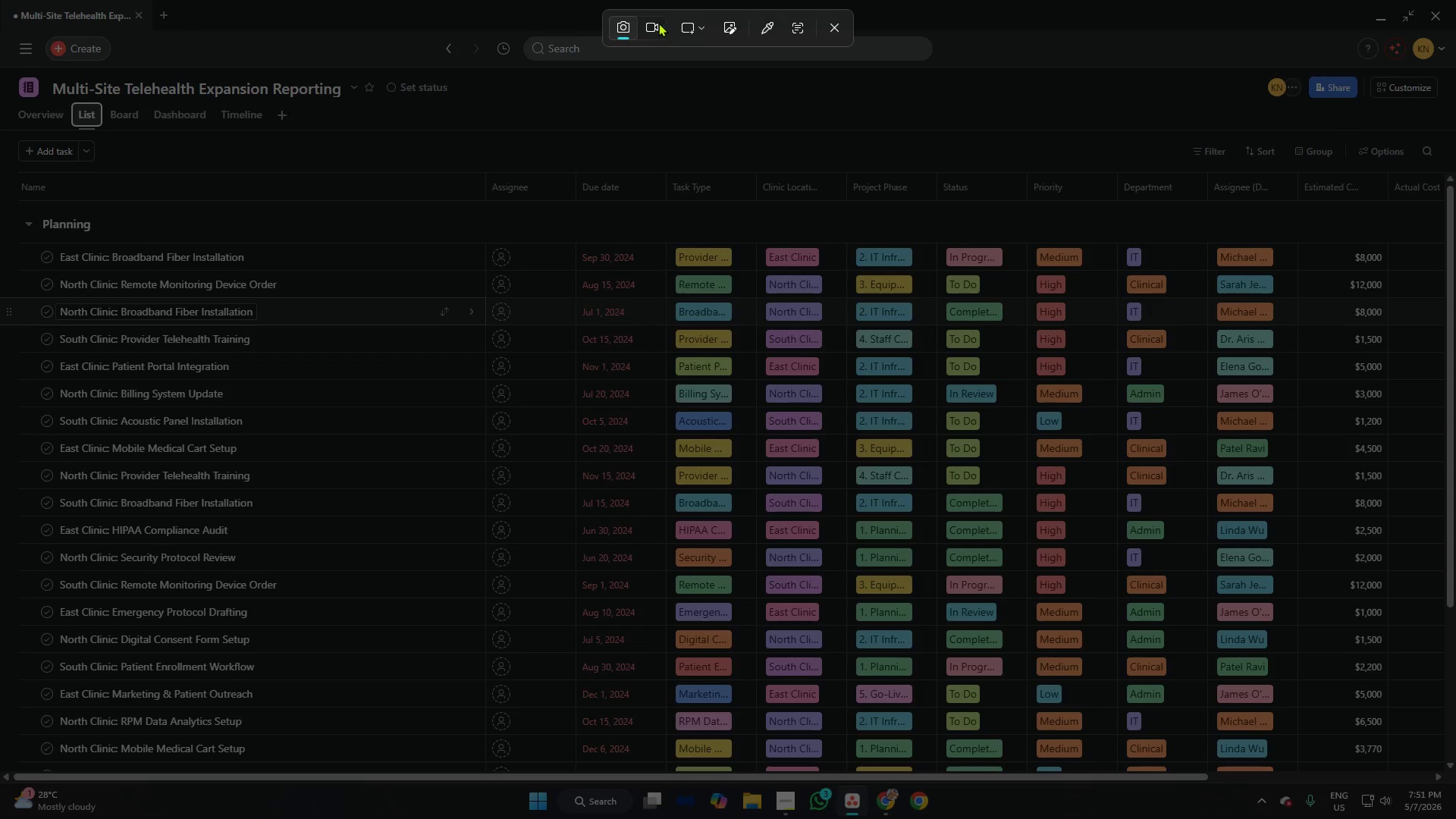 
left_click([647, 23])
 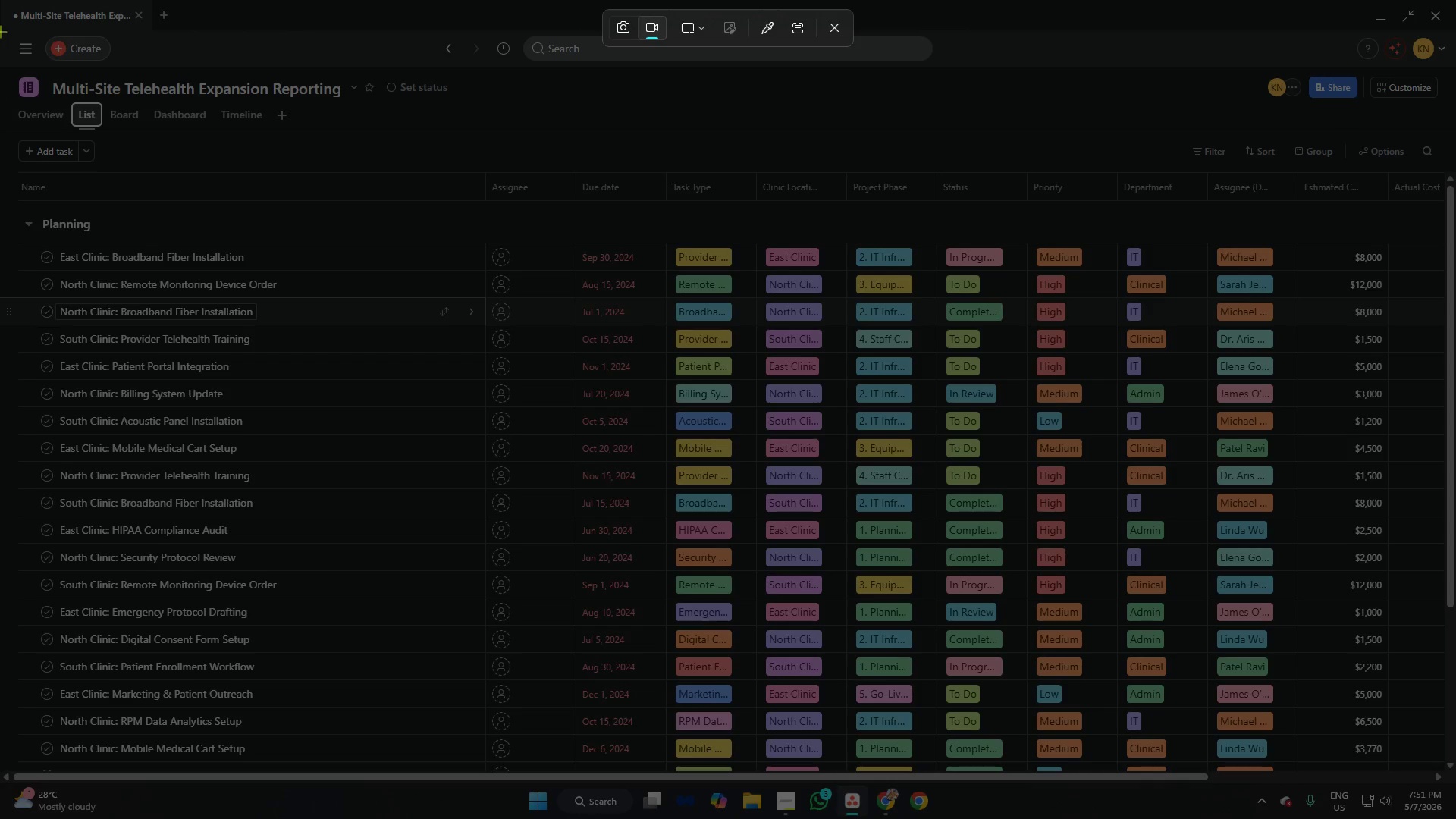 
wait(5.34)
 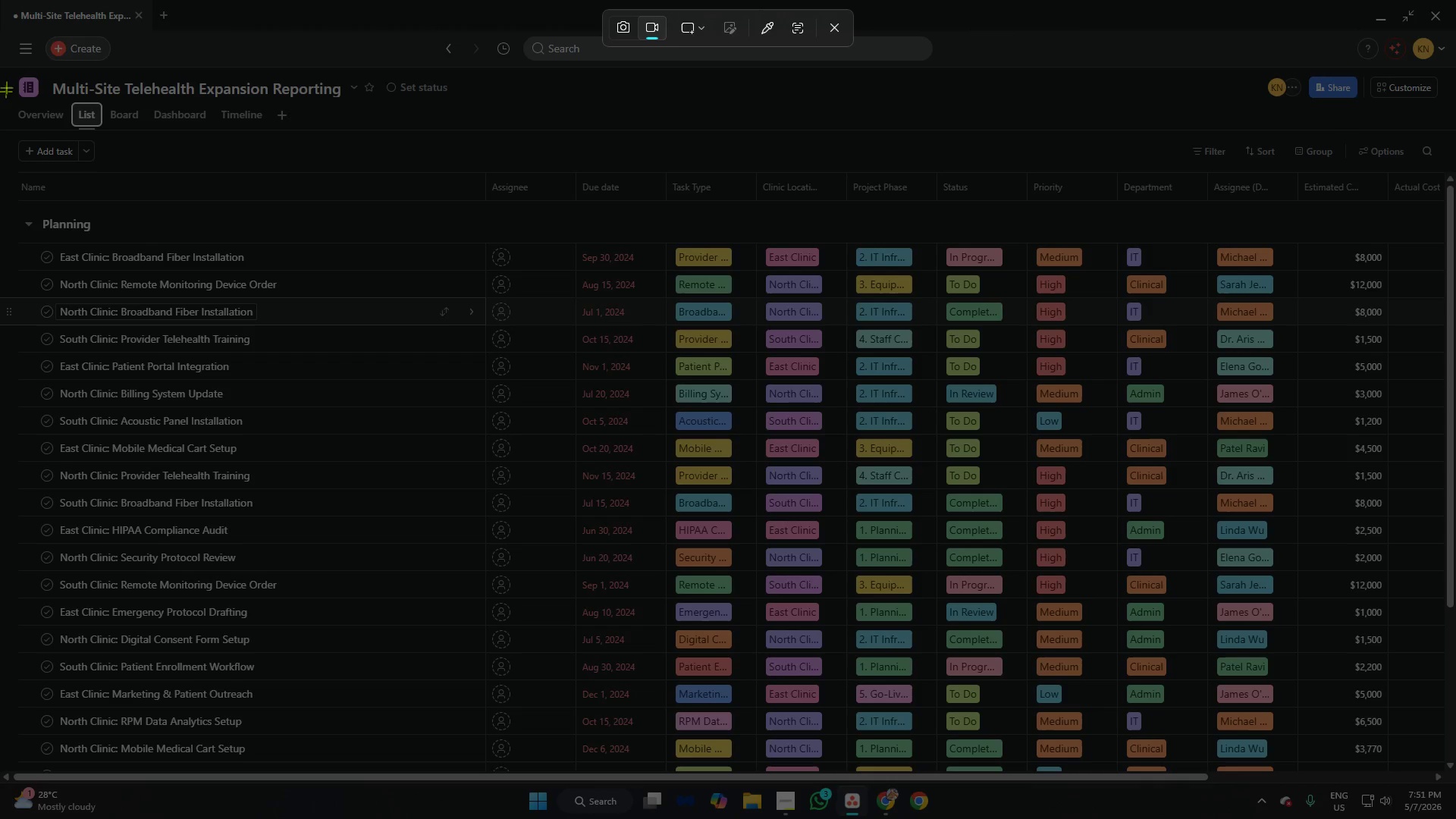 
left_click_drag(start_coordinate=[0, 0], to_coordinate=[1455, 783])
 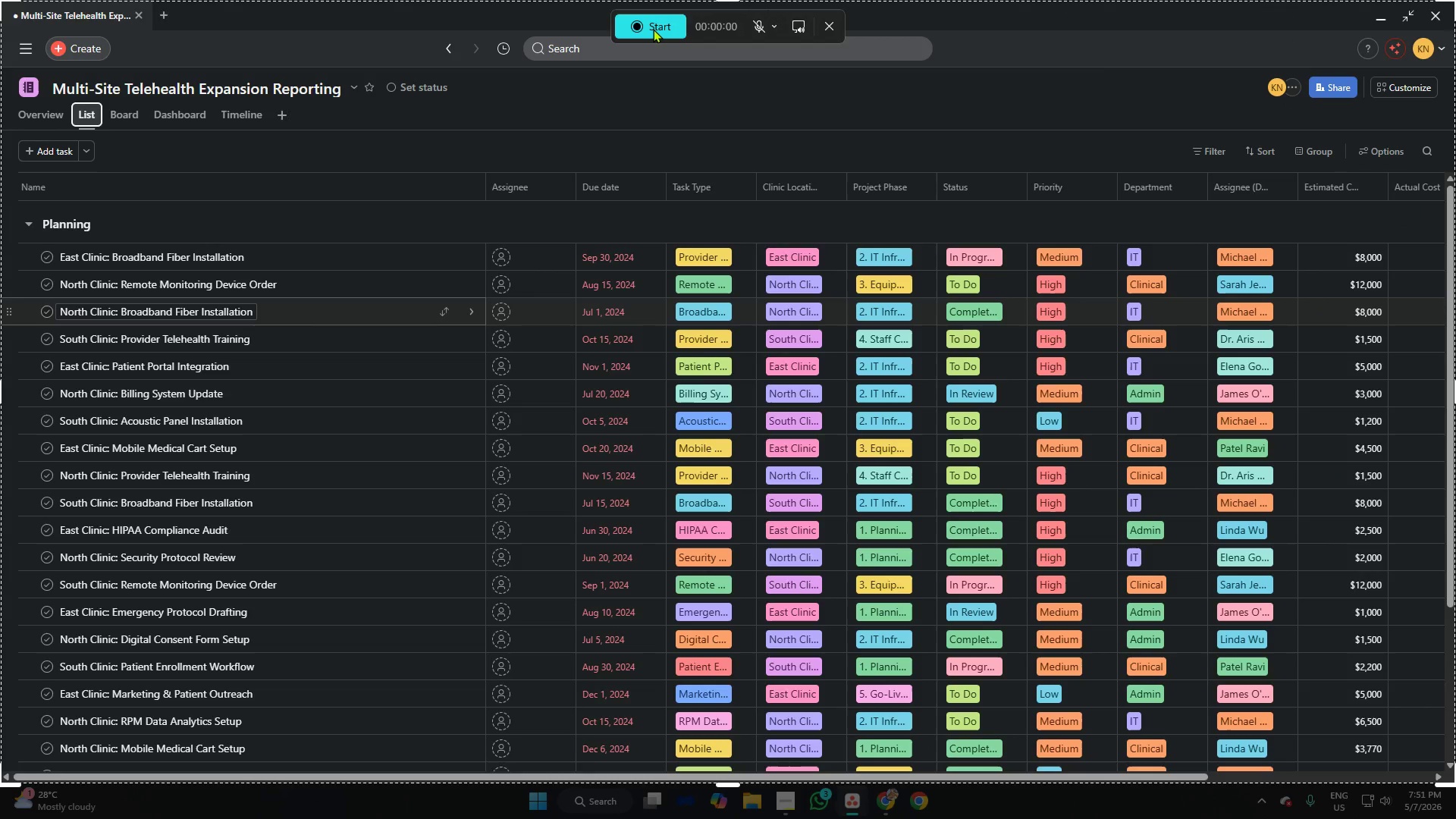 
left_click([653, 29])
 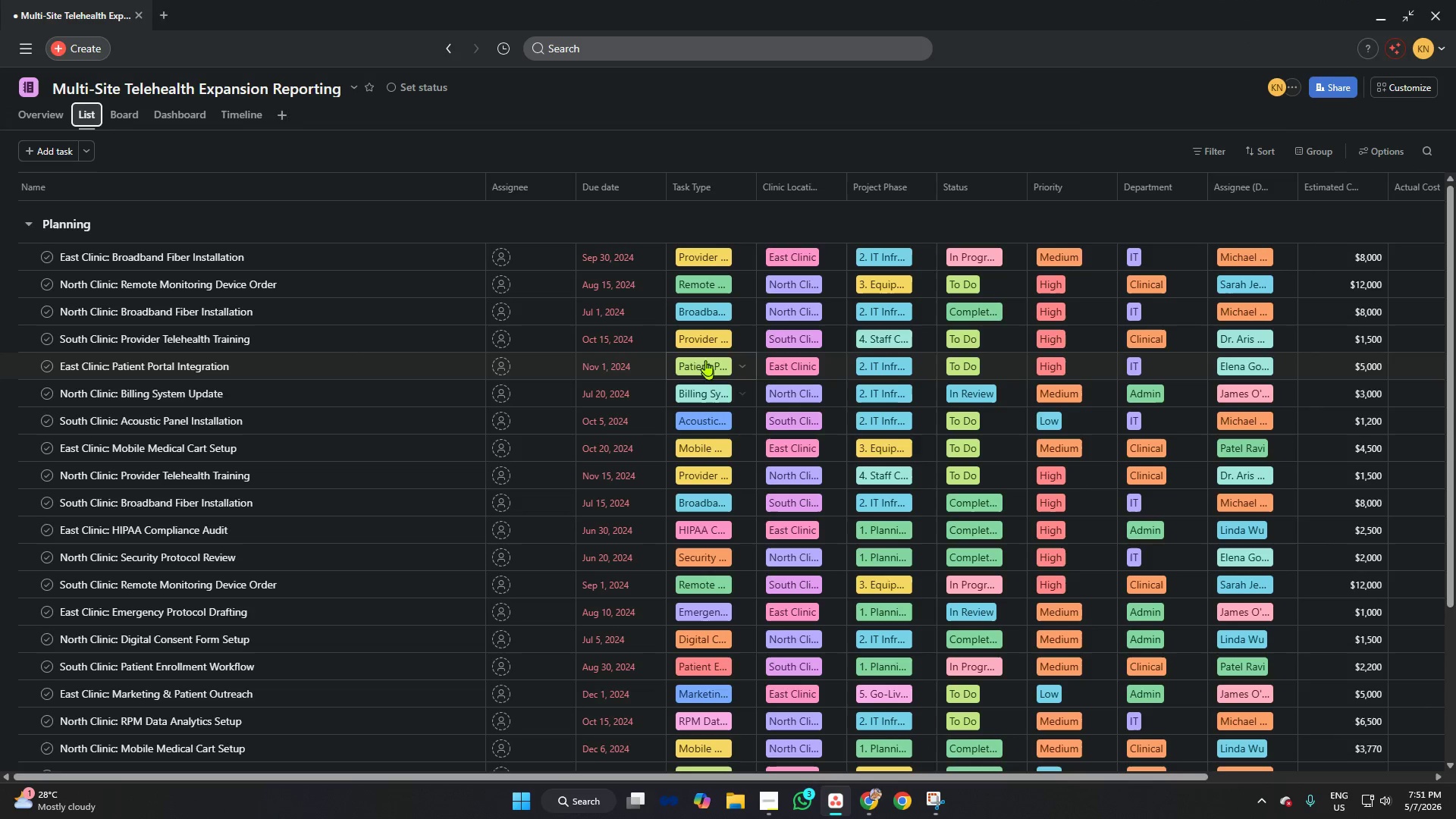 
mouse_move([702, 327])
 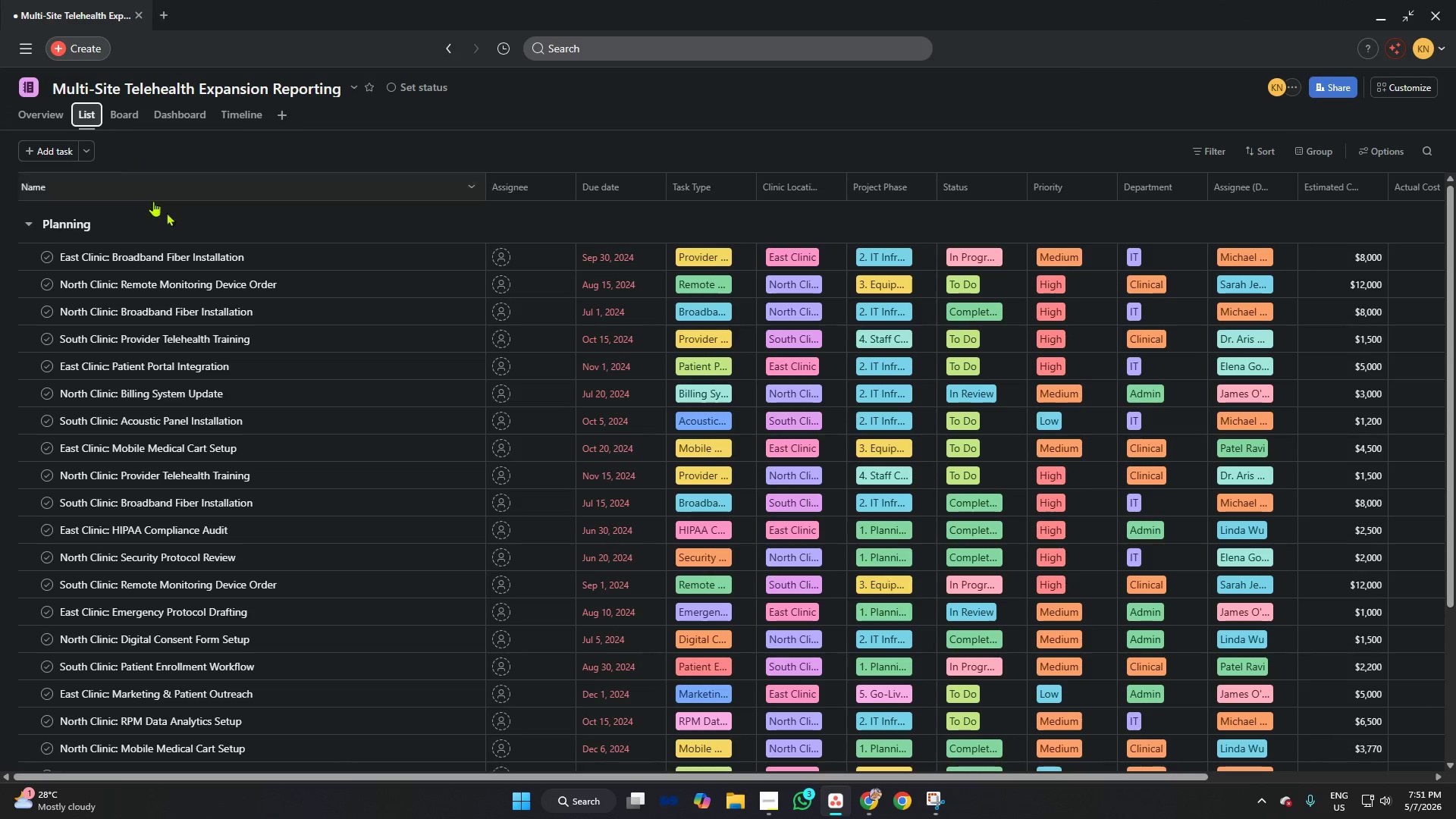 
scroll: coordinate [330, 398], scroll_direction: down, amount: 19.0
 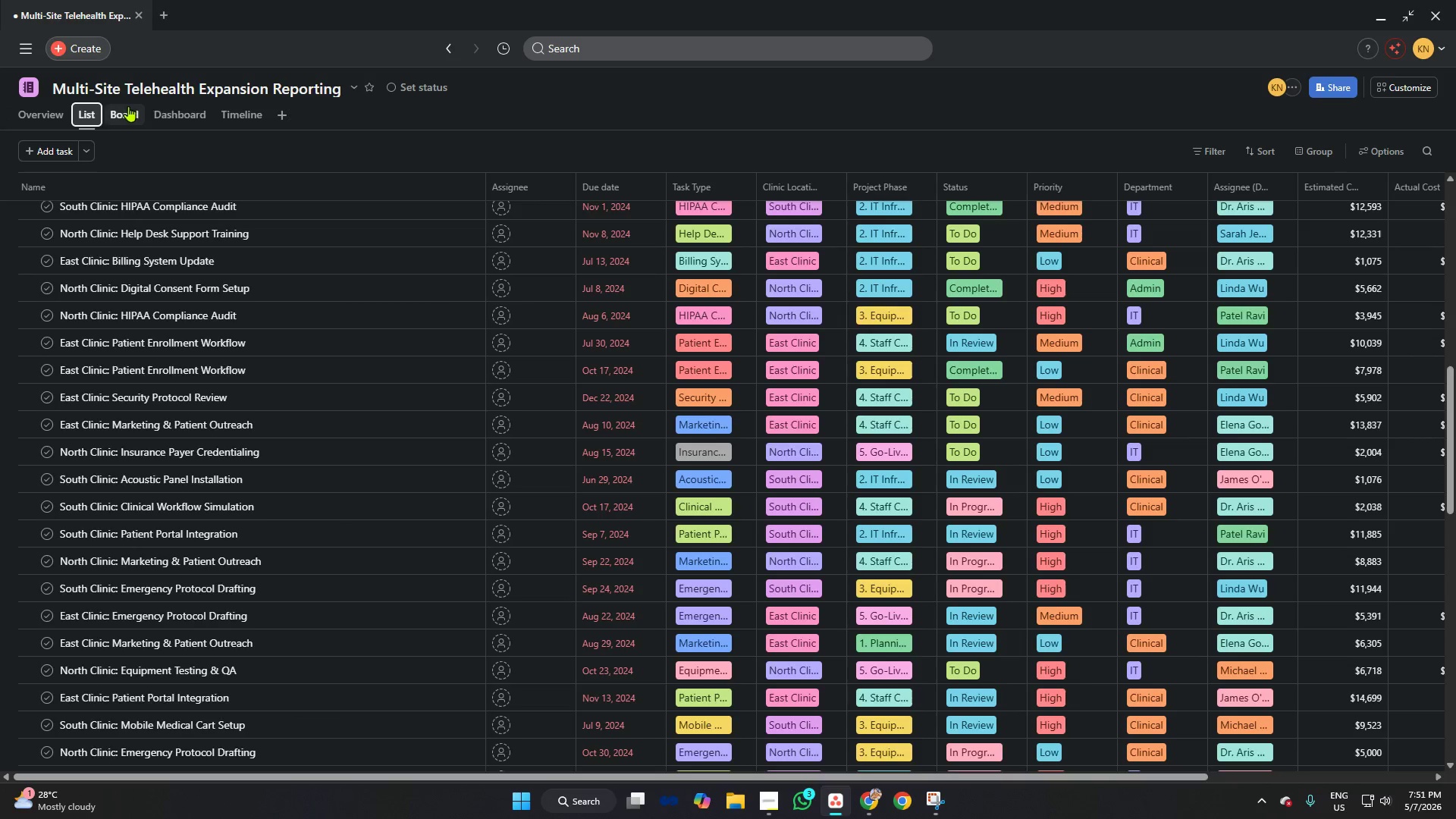 
left_click([127, 106])
 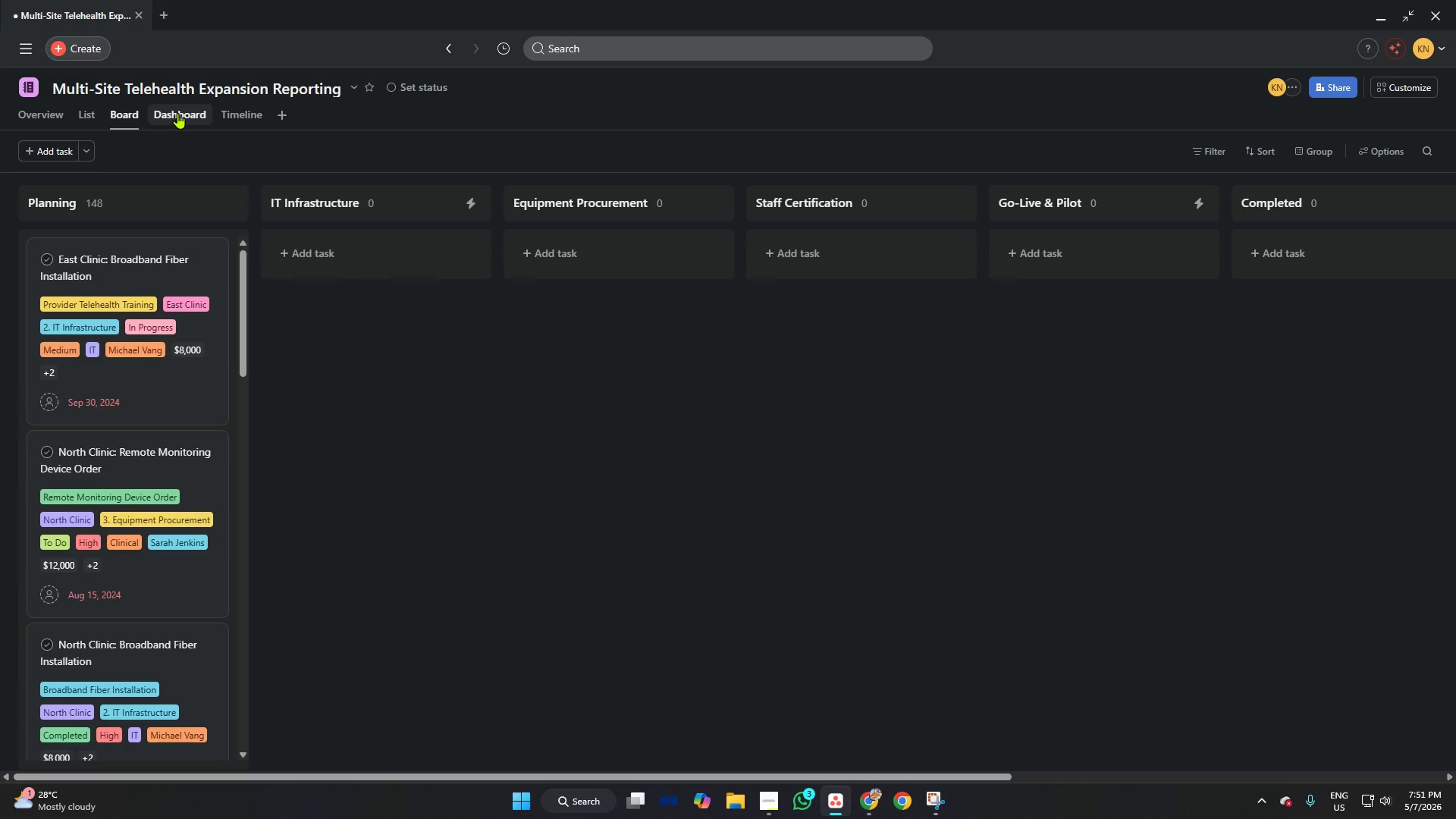 
wait(6.91)
 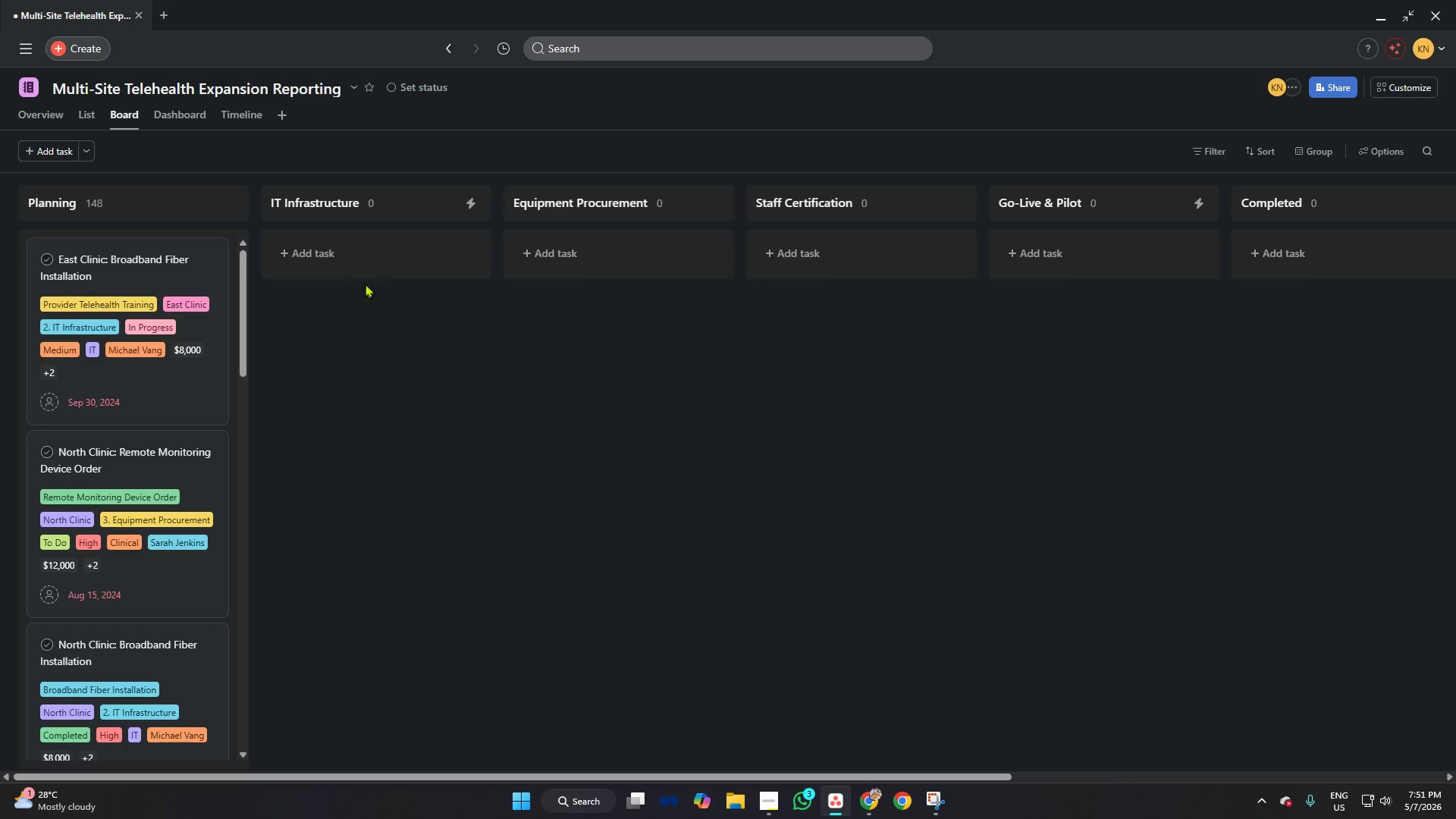 
scroll: coordinate [174, 316], scroll_direction: down, amount: 5.0
 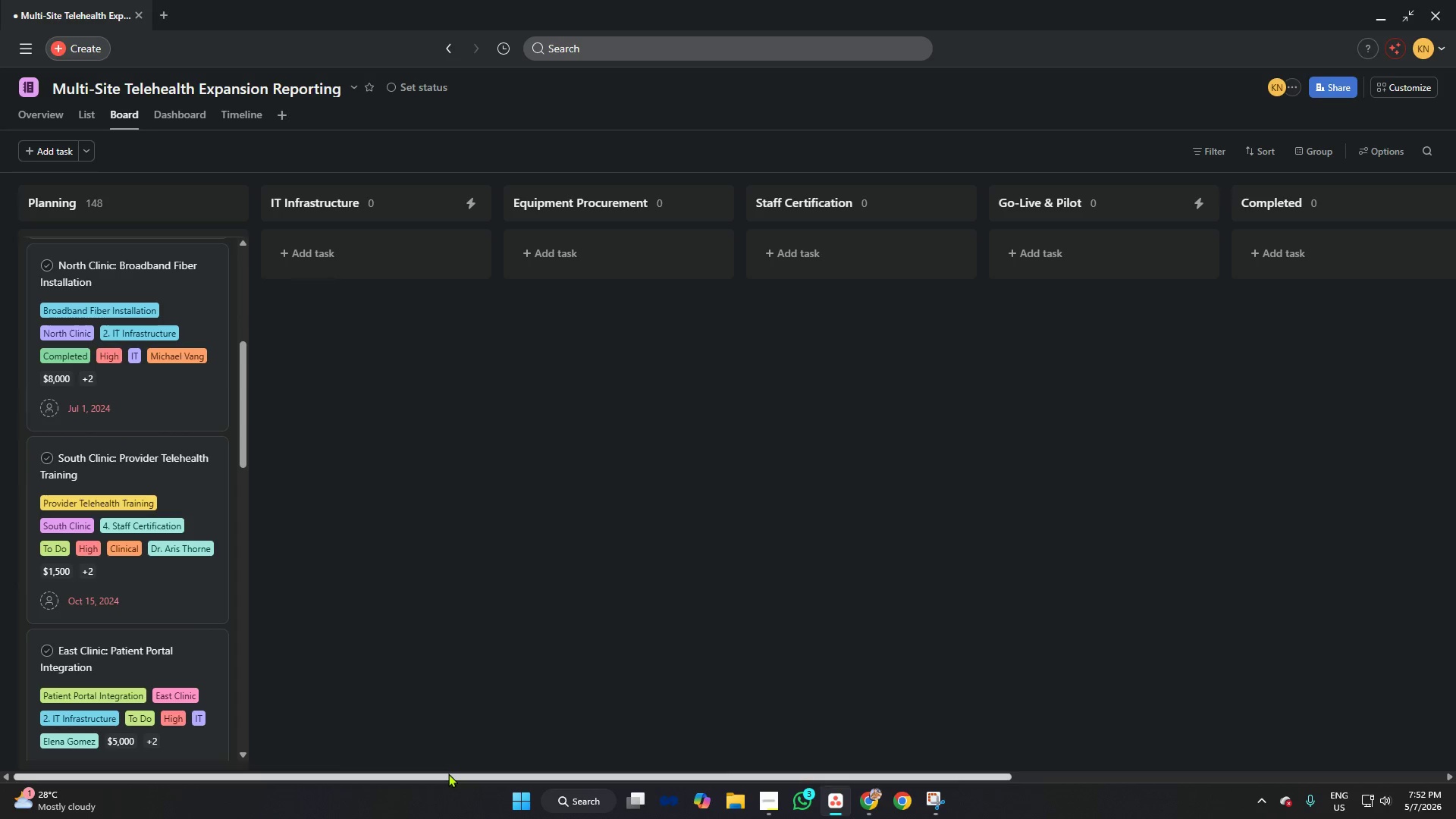 
left_click_drag(start_coordinate=[448, 774], to_coordinate=[231, 721])
 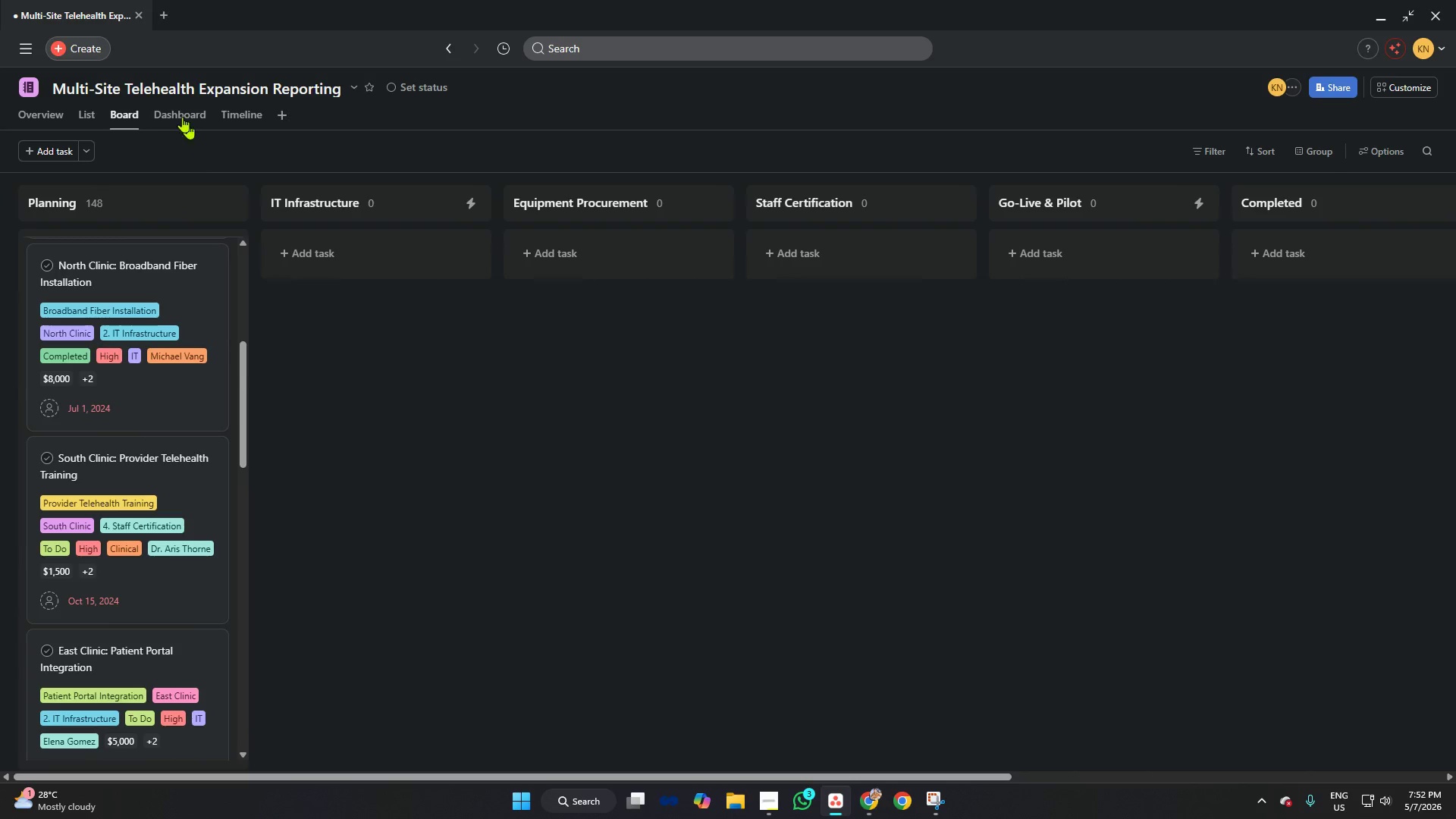 
left_click([174, 108])
 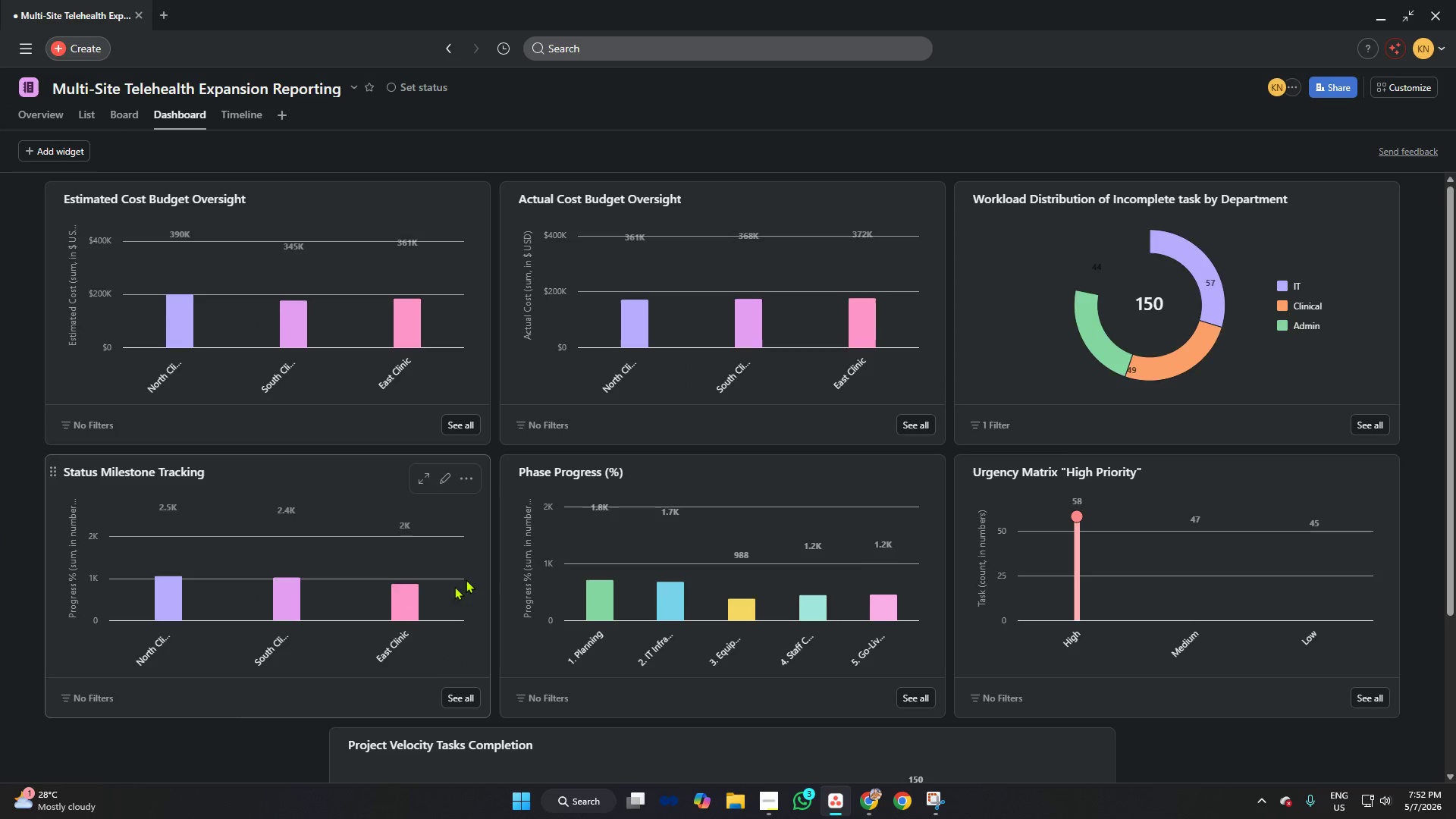 
scroll: coordinate [601, 466], scroll_direction: up, amount: 4.0
 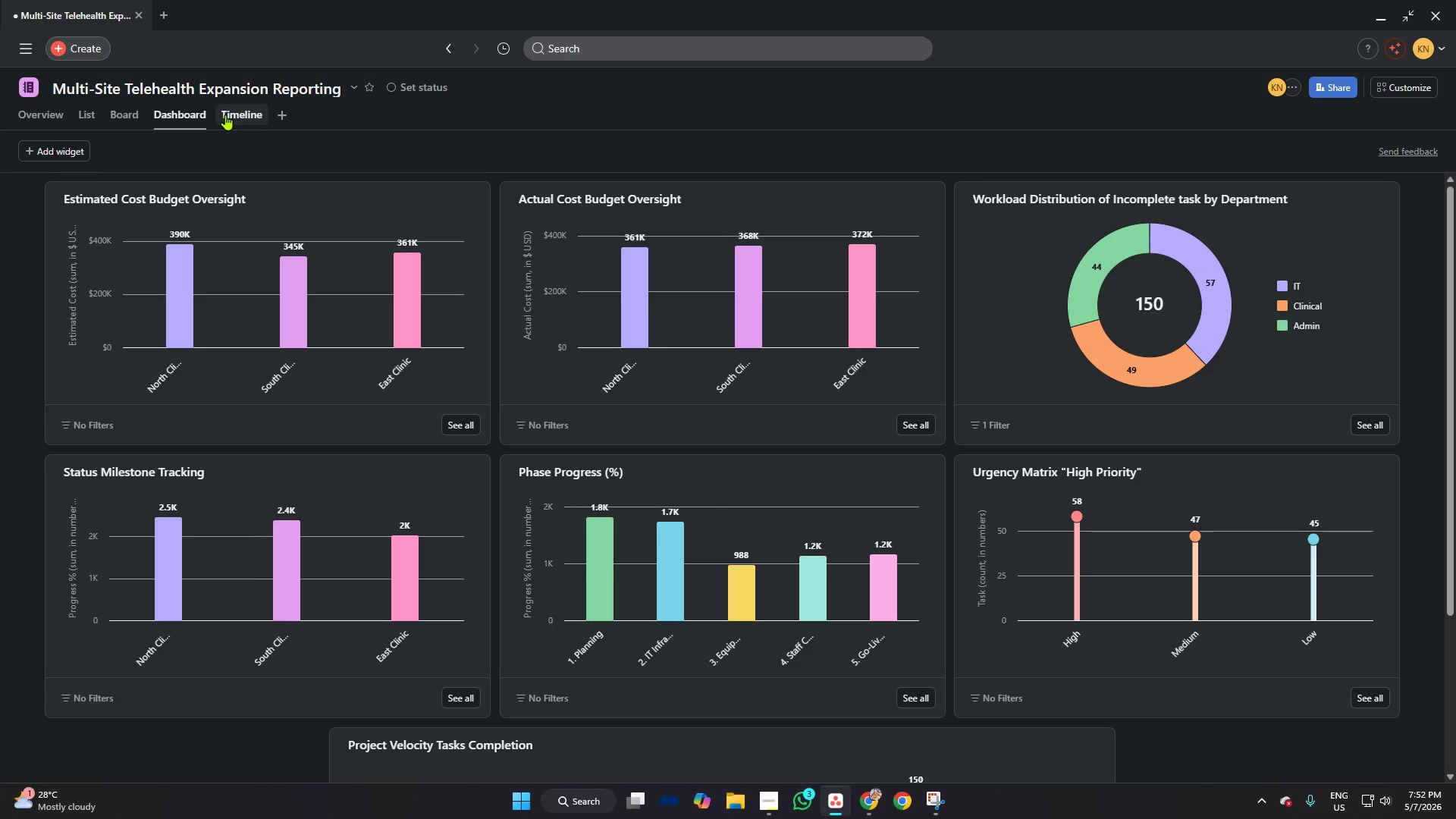 
left_click([225, 115])
 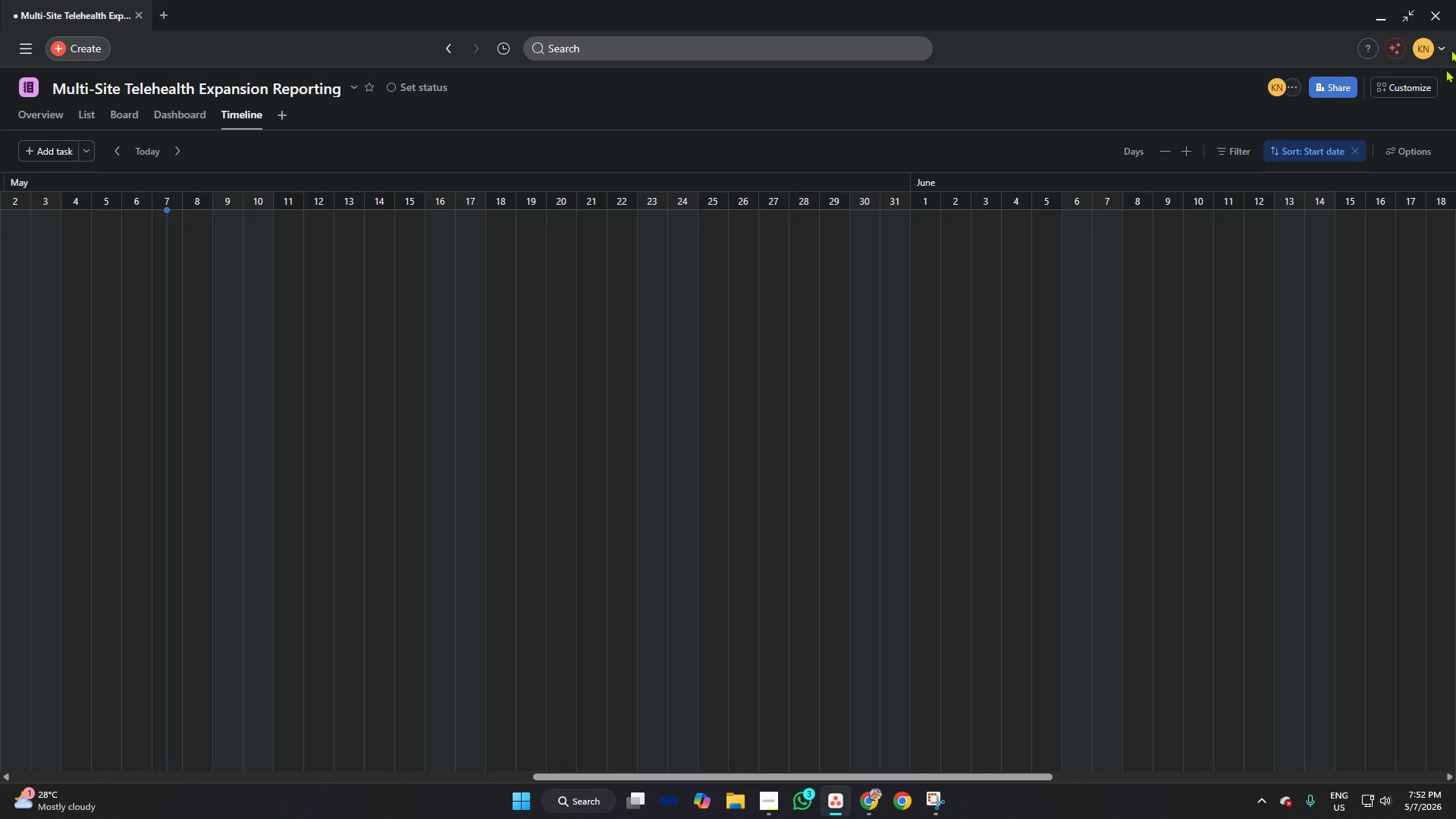 
left_click([1410, 159])
 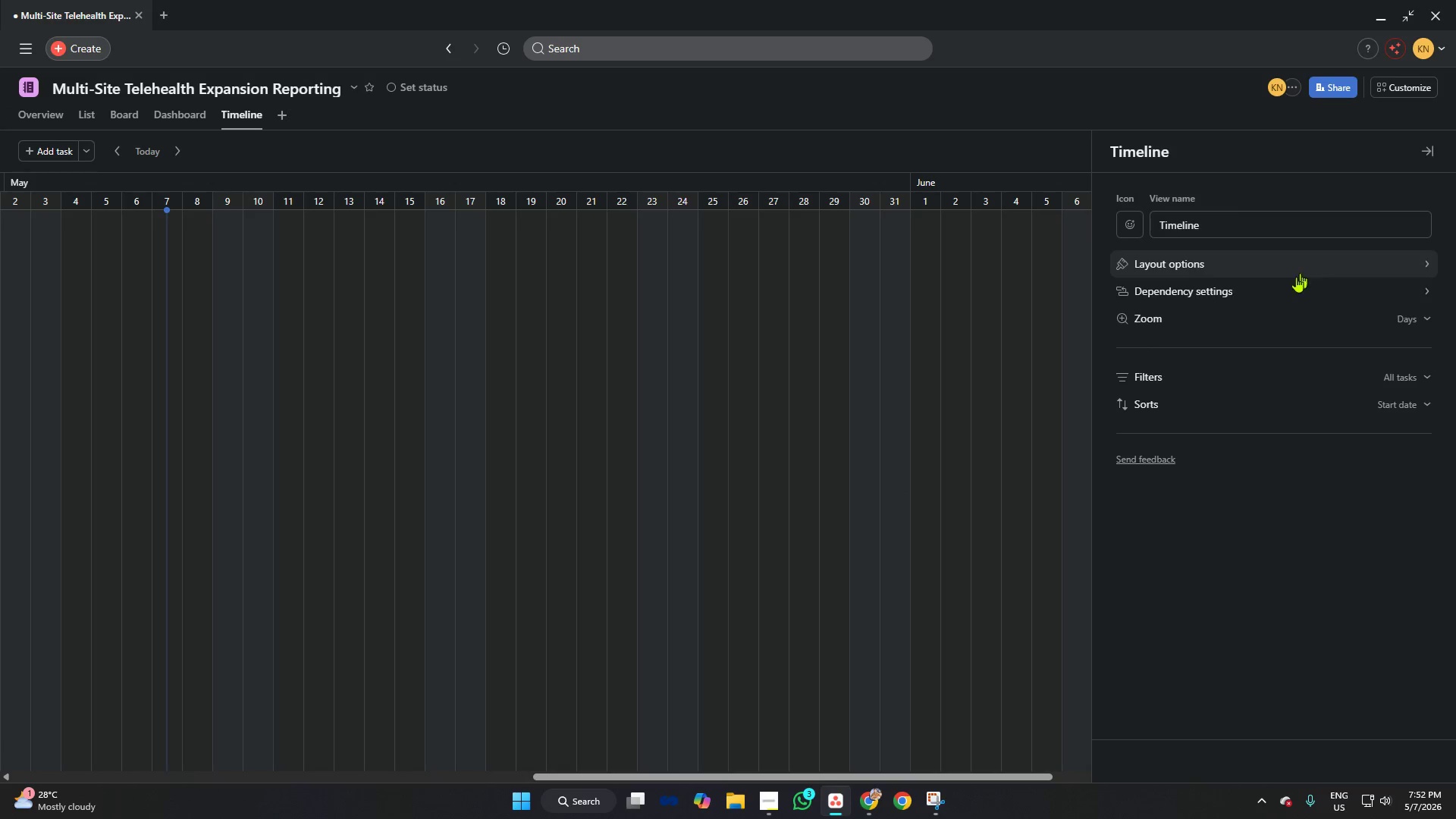 
left_click([1280, 286])
 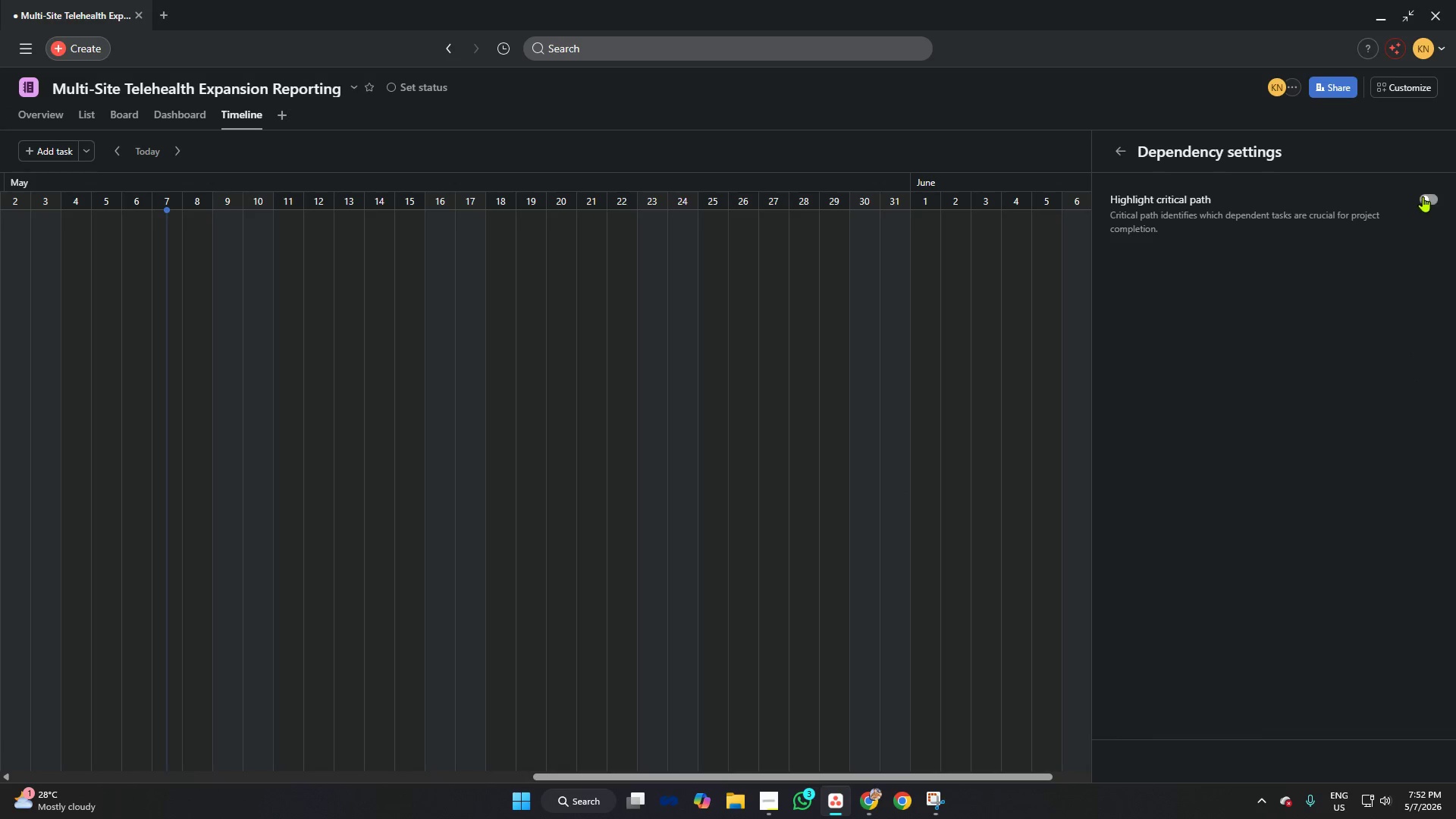 
left_click([1424, 196])
 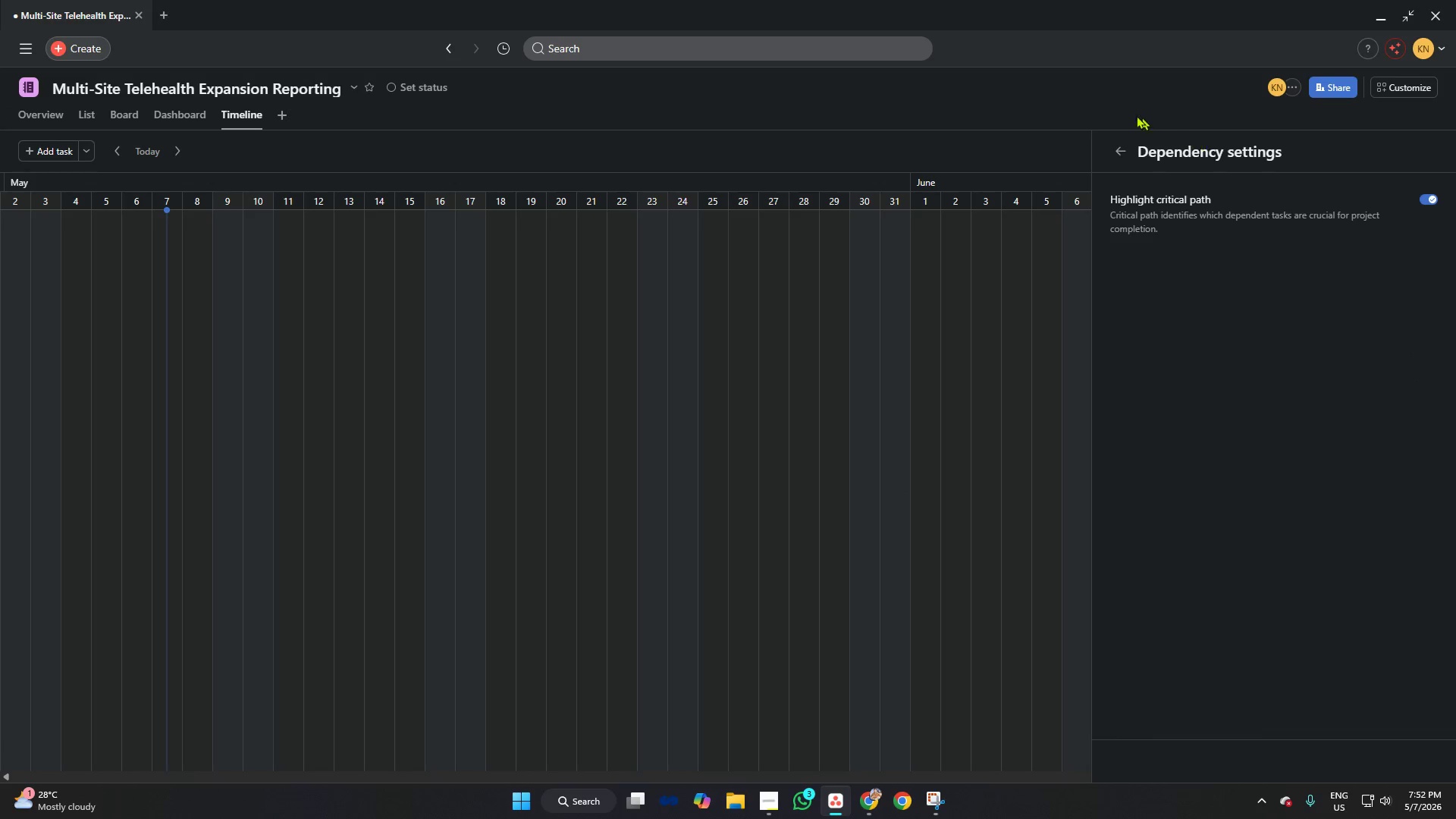 
left_click([1112, 108])
 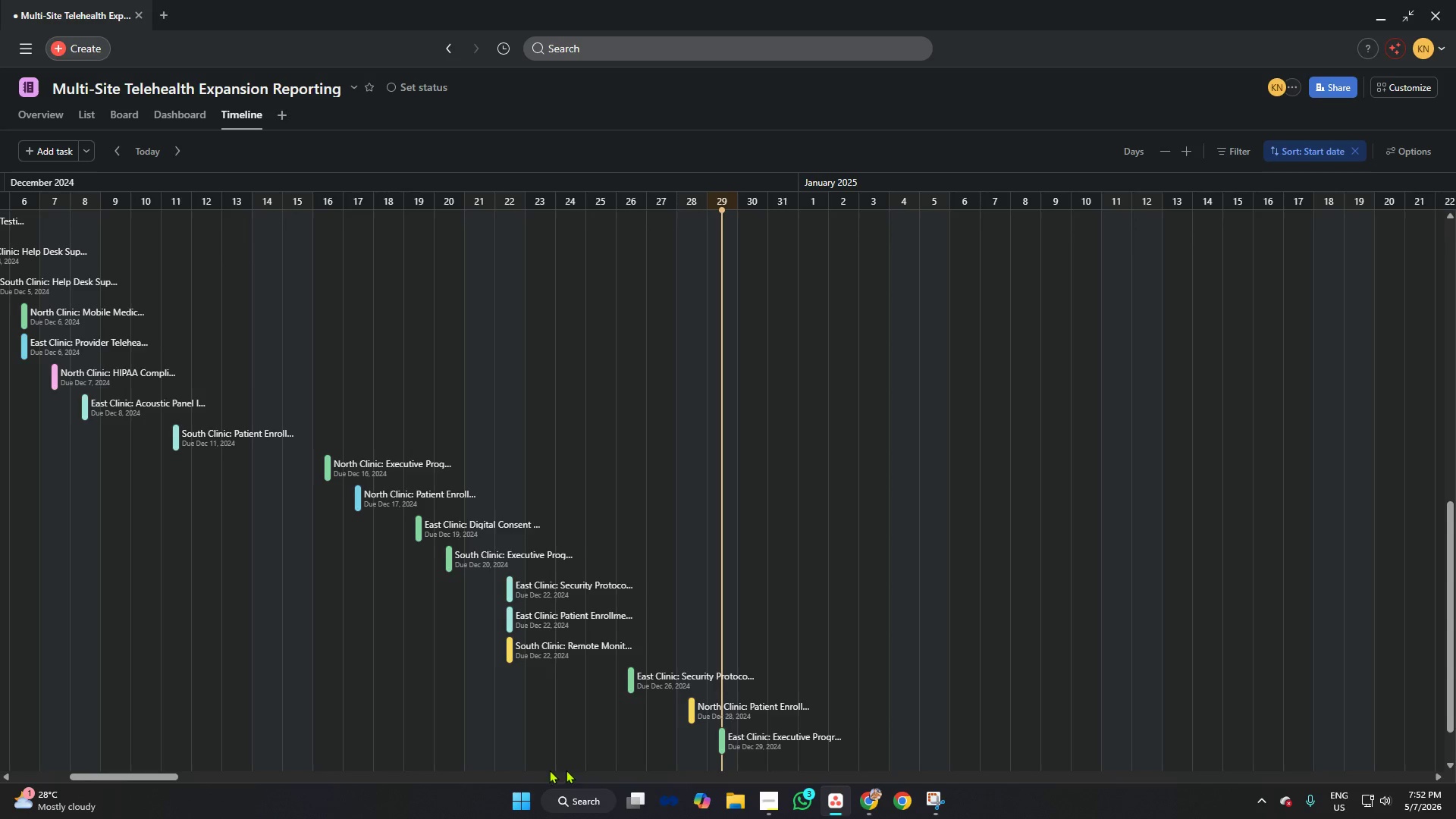 
left_click_drag(start_coordinate=[168, 773], to_coordinate=[144, 773])
 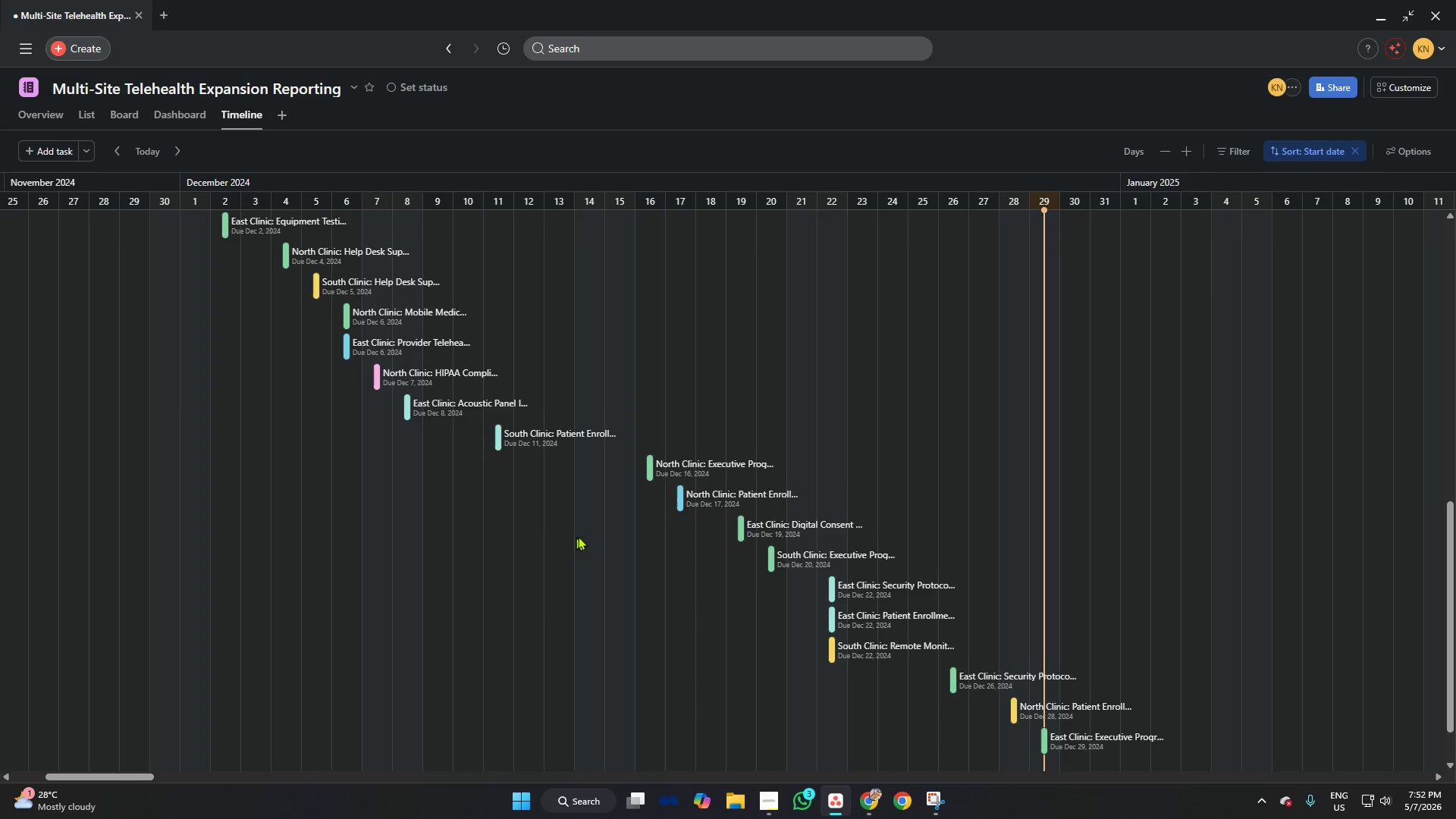 
scroll: coordinate [582, 533], scroll_direction: up, amount: 2.0
 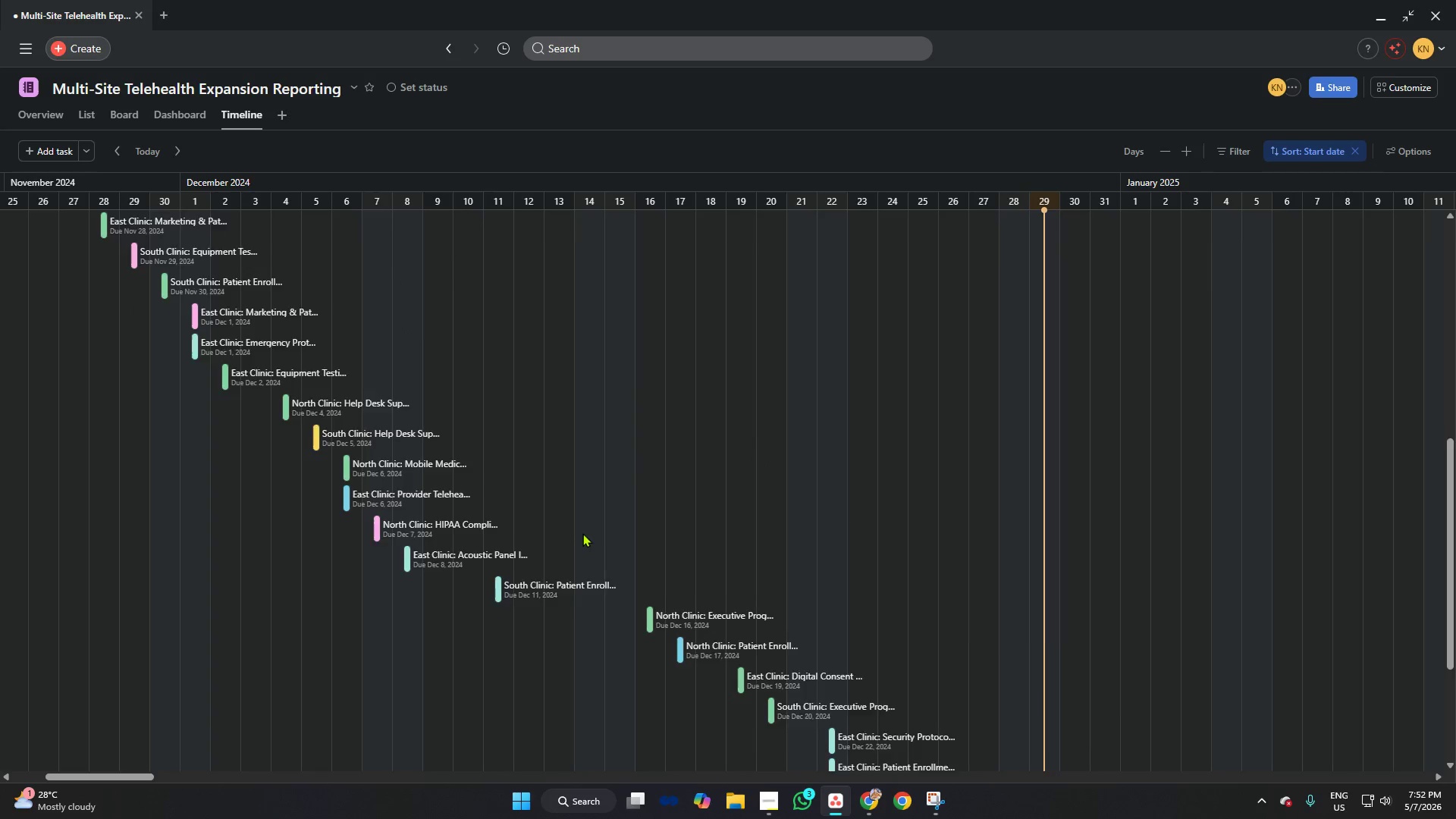 
scroll: coordinate [598, 520], scroll_direction: down, amount: 4.0
 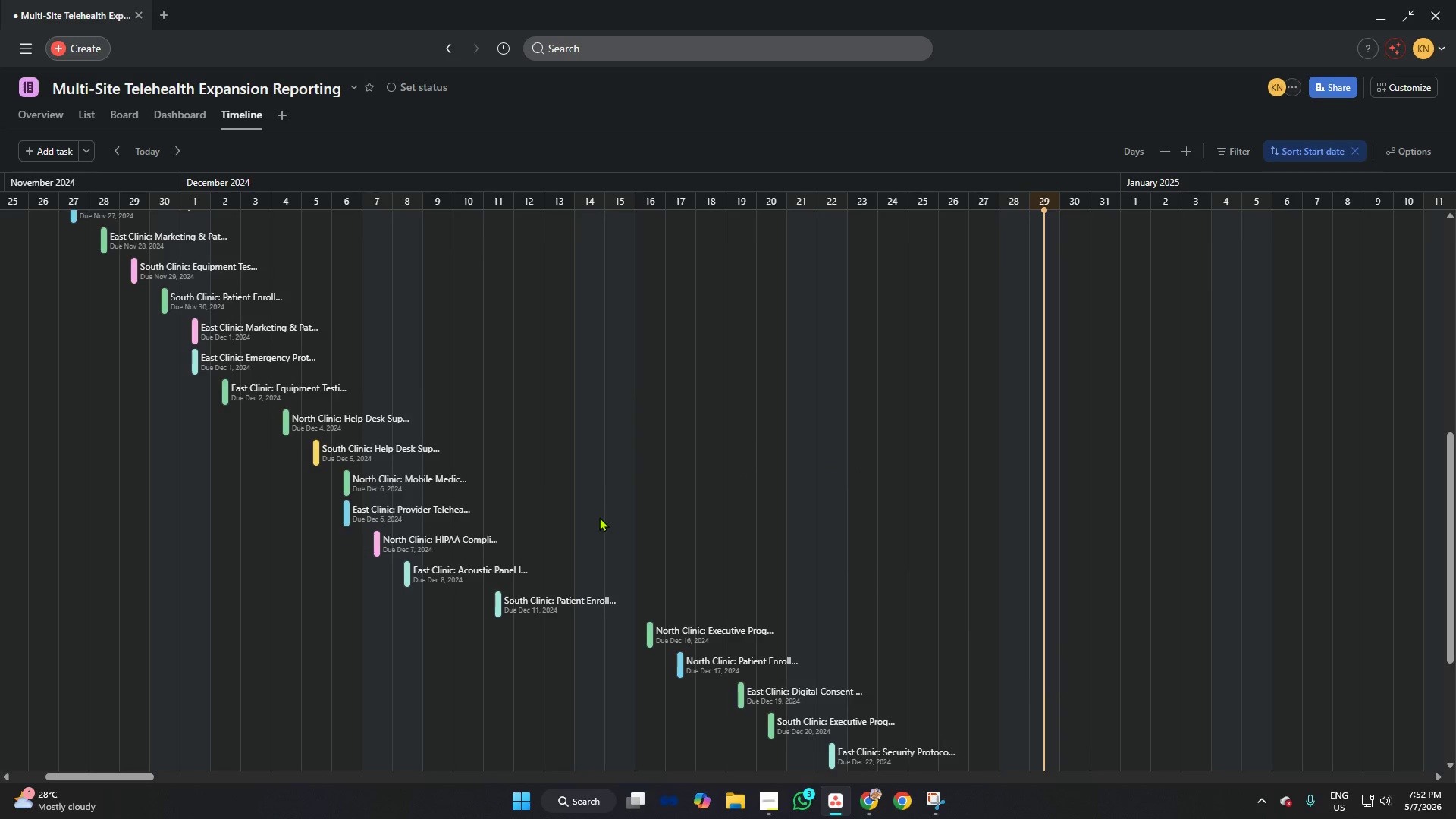 
scroll: coordinate [599, 517], scroll_direction: up, amount: 1.0
 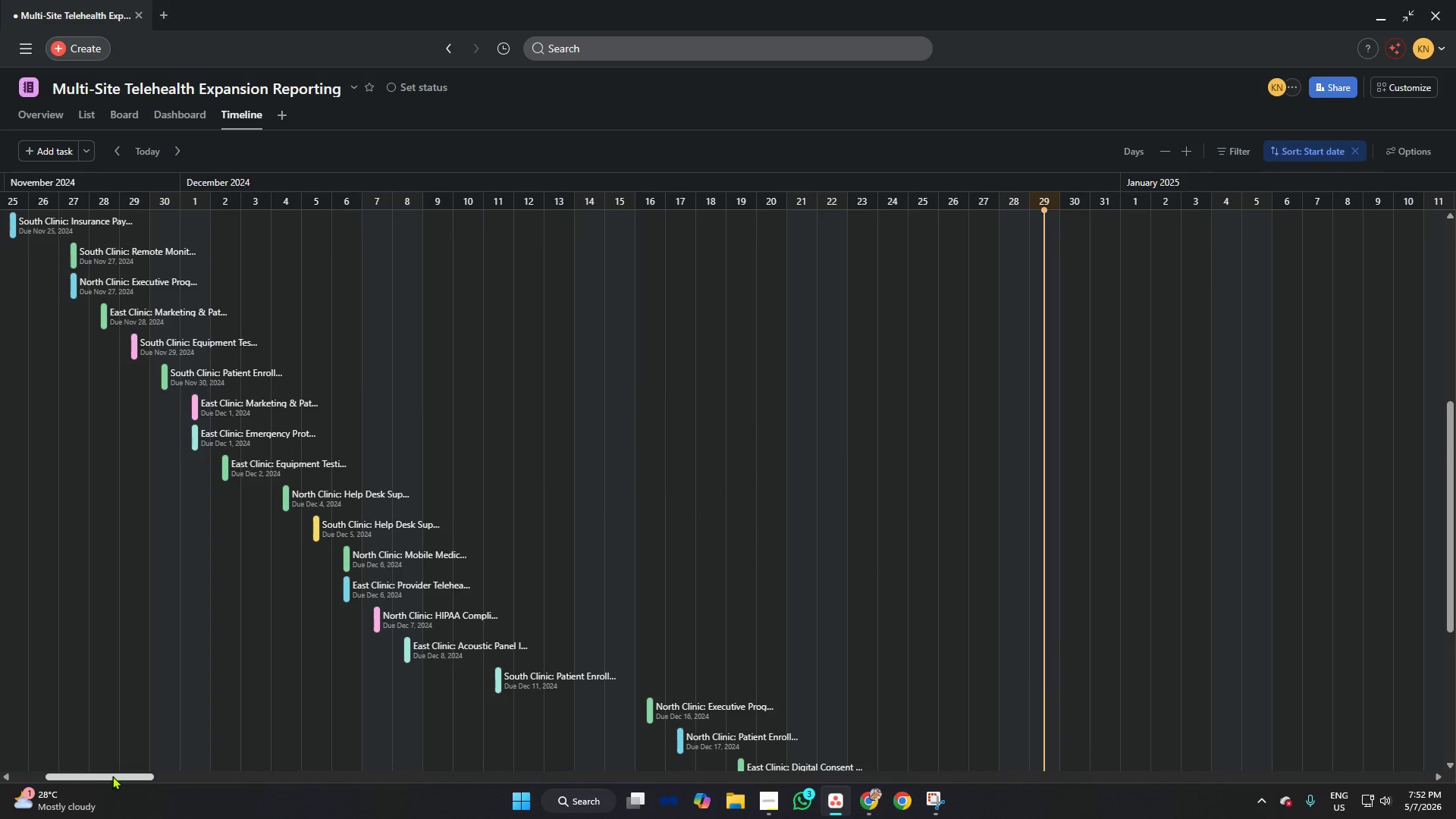 
left_click_drag(start_coordinate=[115, 776], to_coordinate=[52, 773])
 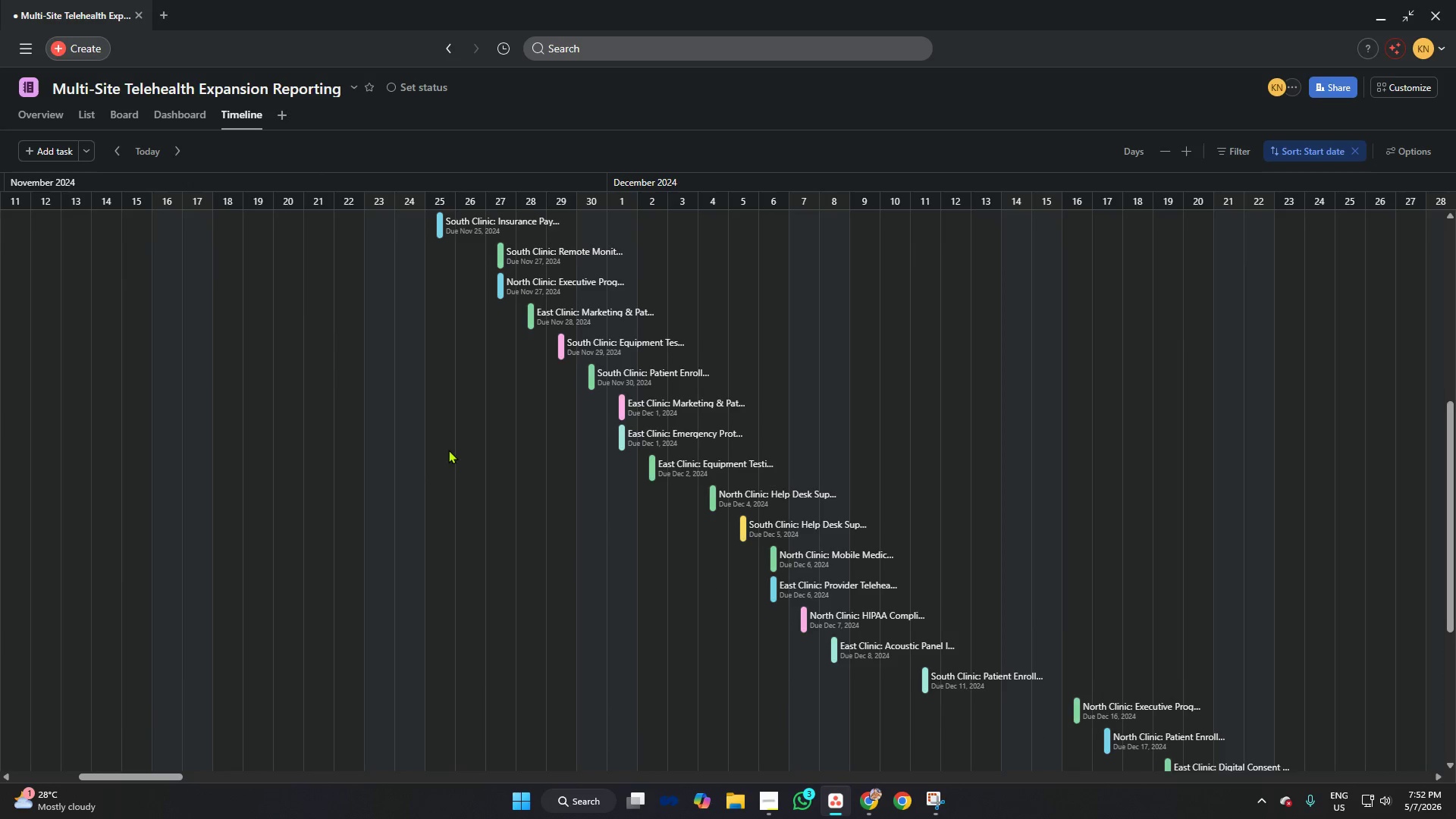 
scroll: coordinate [453, 447], scroll_direction: up, amount: 4.0
 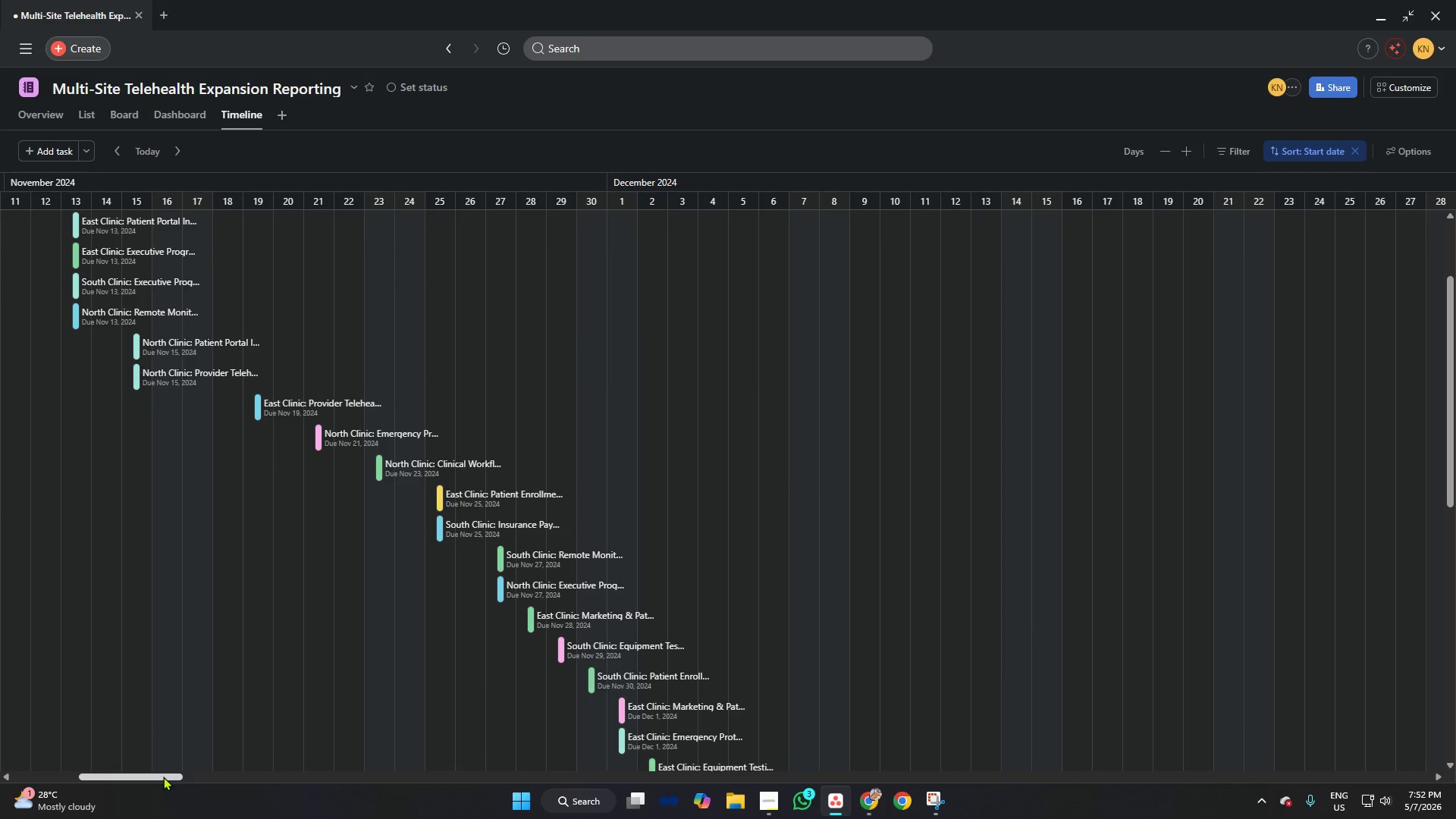 
left_click_drag(start_coordinate=[144, 777], to_coordinate=[78, 777])
 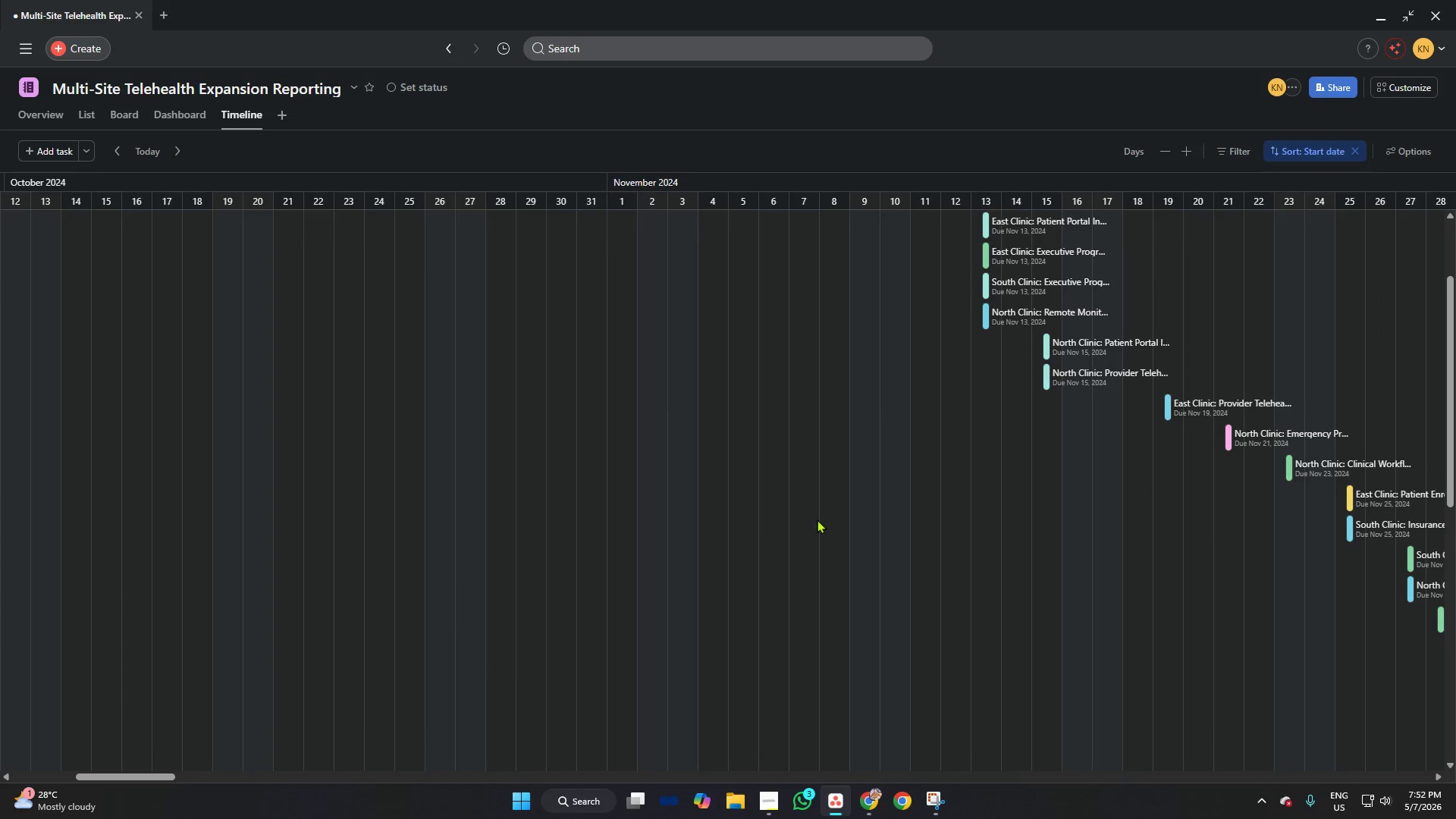 
scroll: coordinate [605, 396], scroll_direction: up, amount: 16.0
 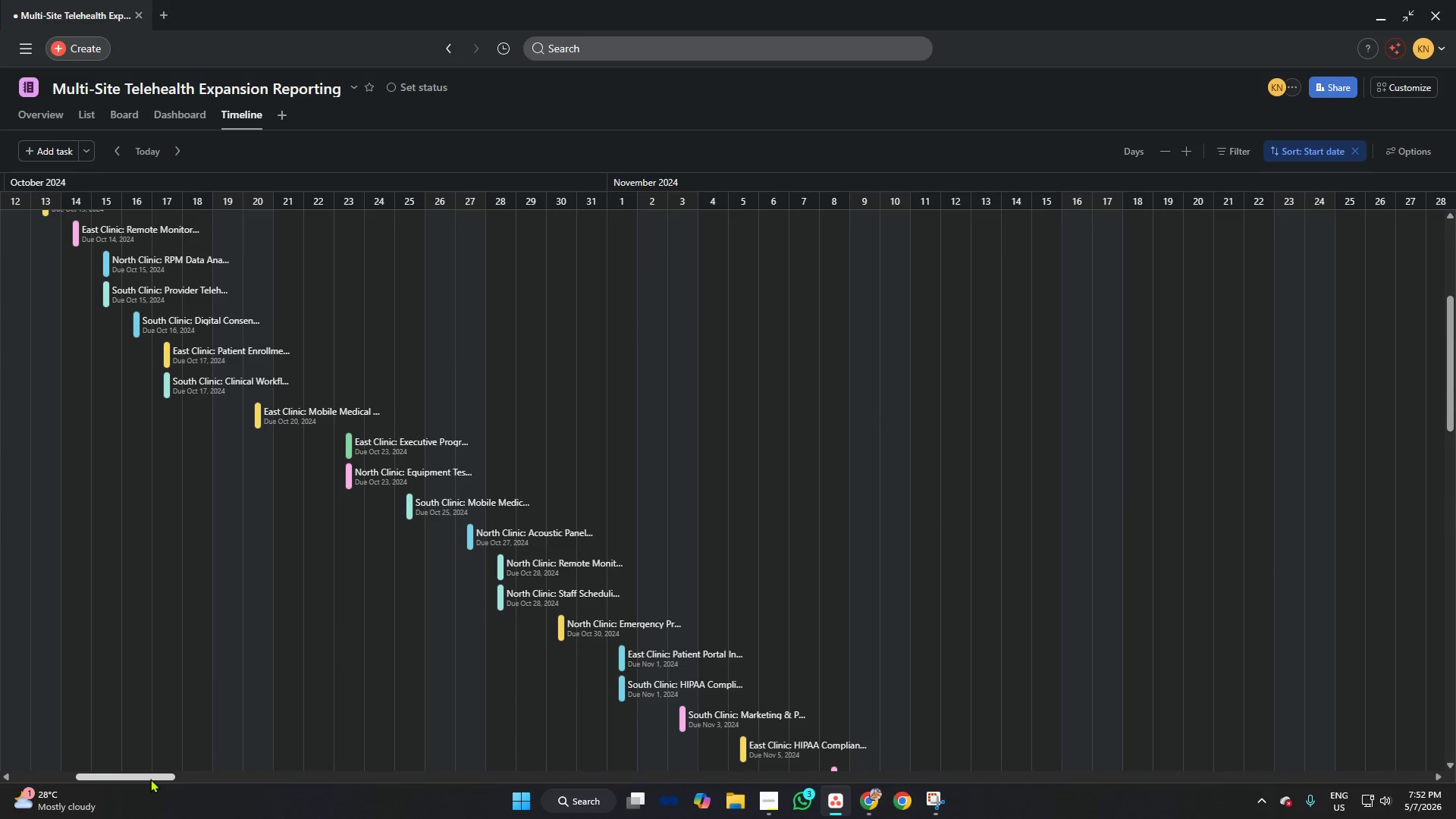 
left_click_drag(start_coordinate=[148, 778], to_coordinate=[93, 770])
 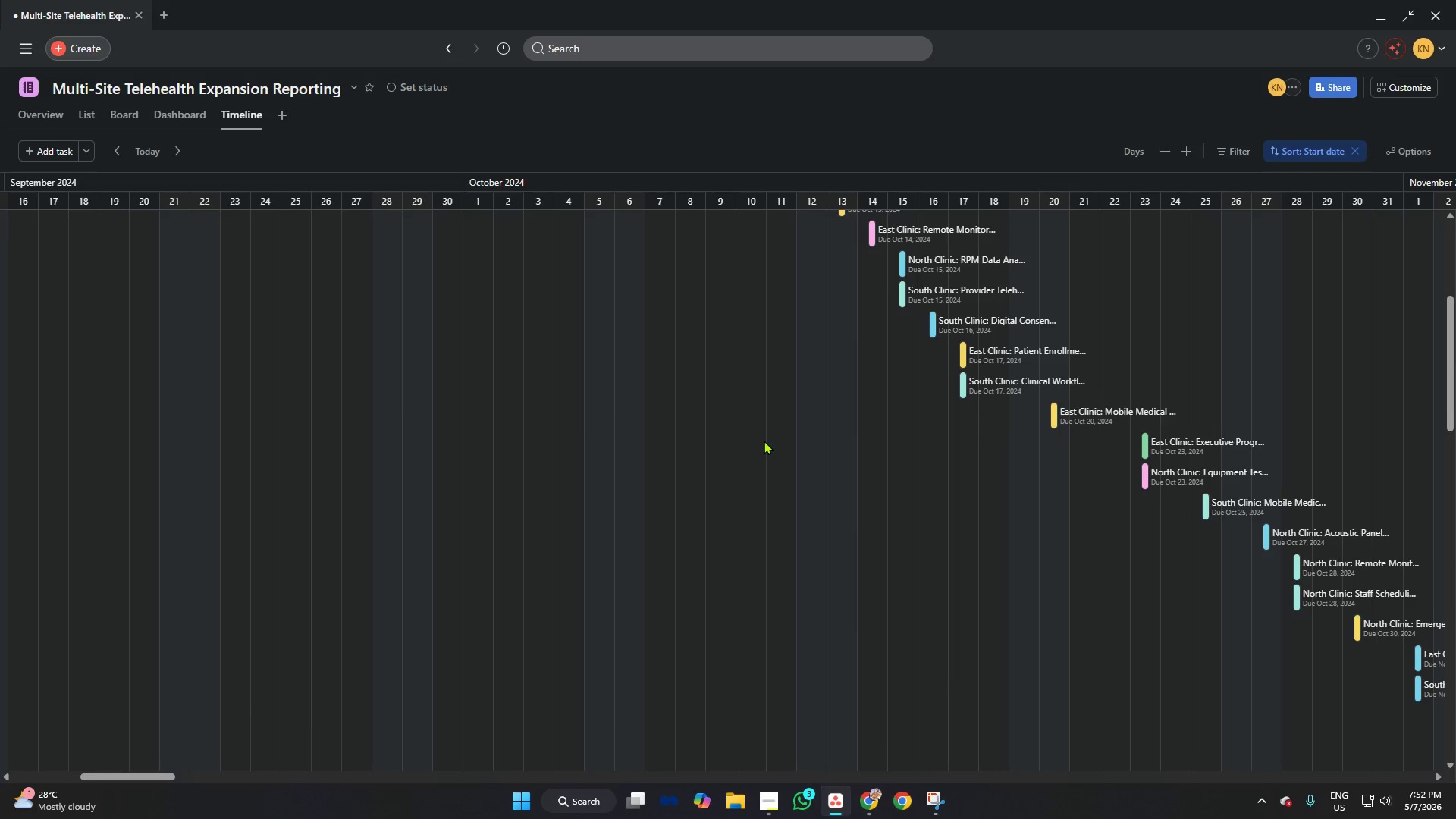 
scroll: coordinate [767, 440], scroll_direction: up, amount: 6.0
 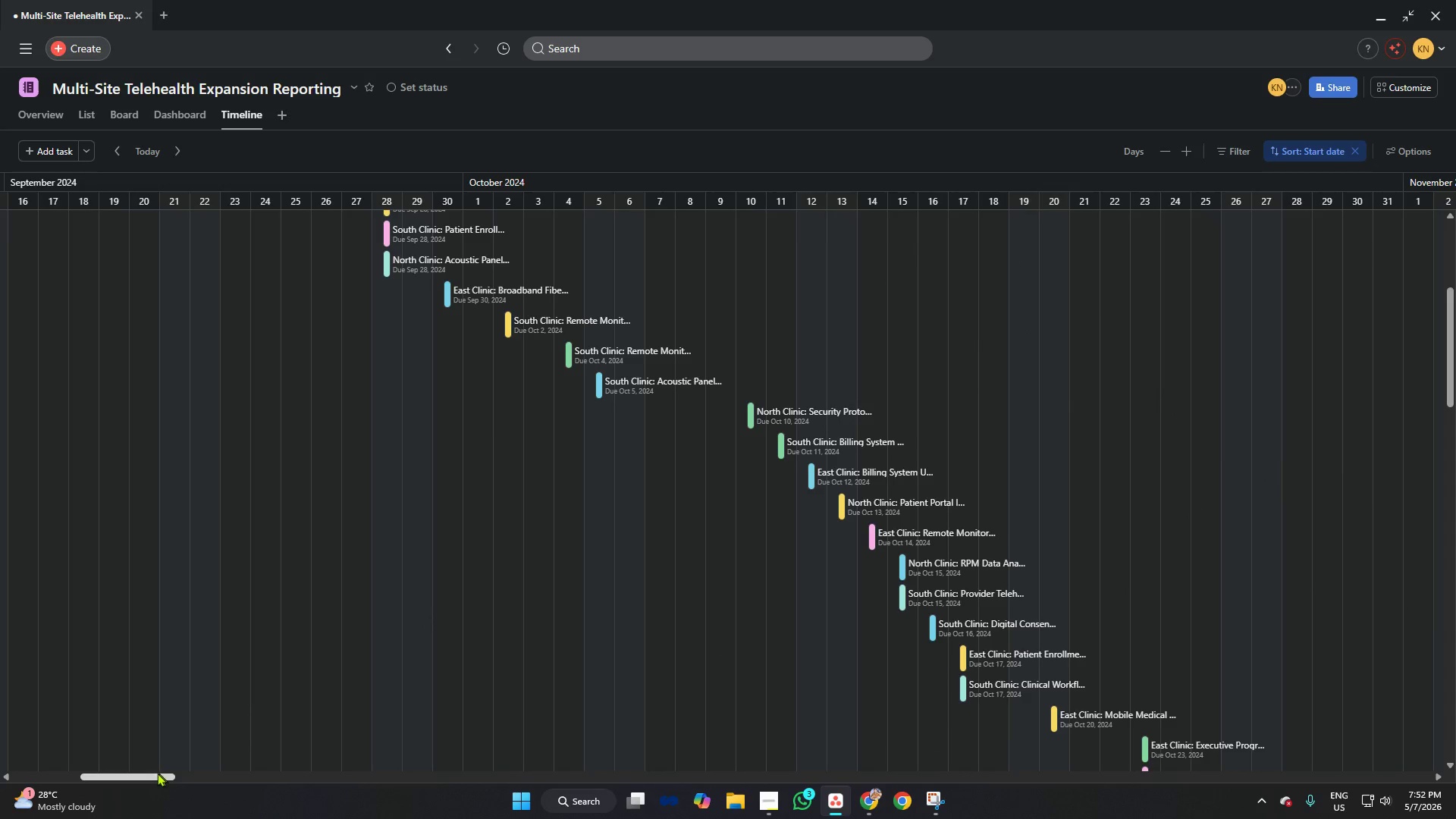 
left_click_drag(start_coordinate=[154, 774], to_coordinate=[108, 777])
 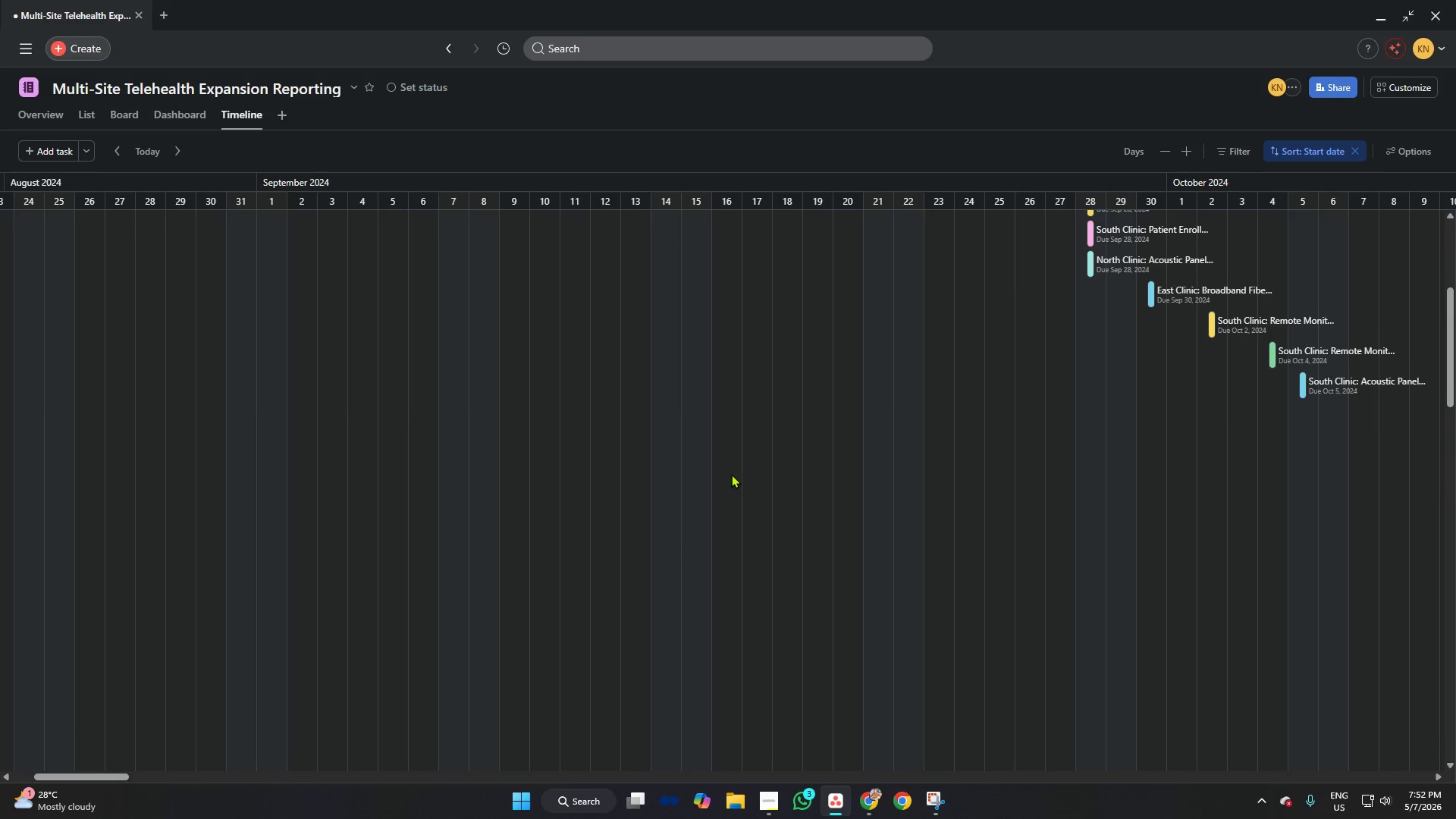 
scroll: coordinate [727, 466], scroll_direction: up, amount: 6.0
 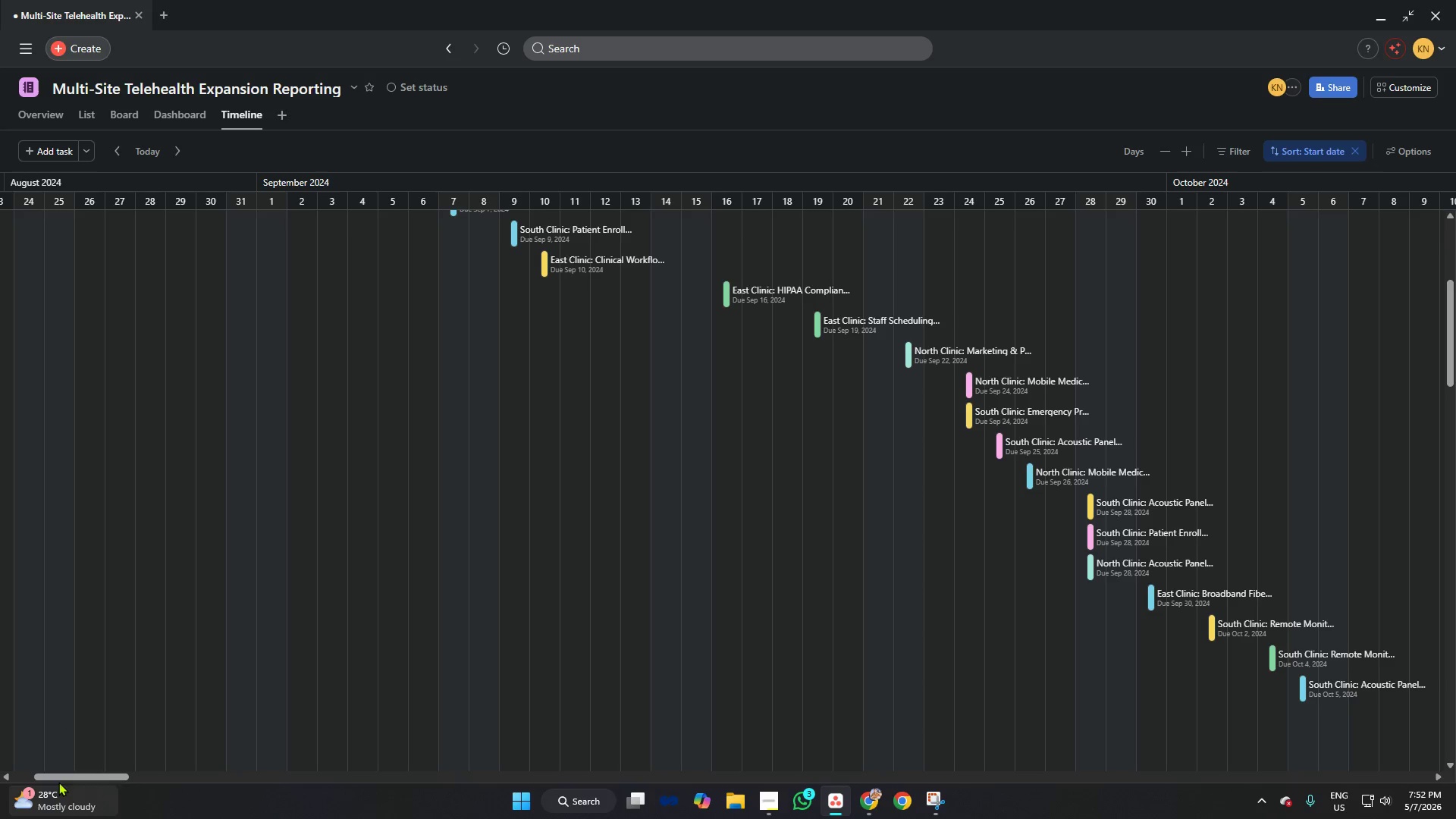 
left_click_drag(start_coordinate=[64, 777], to_coordinate=[33, 777])
 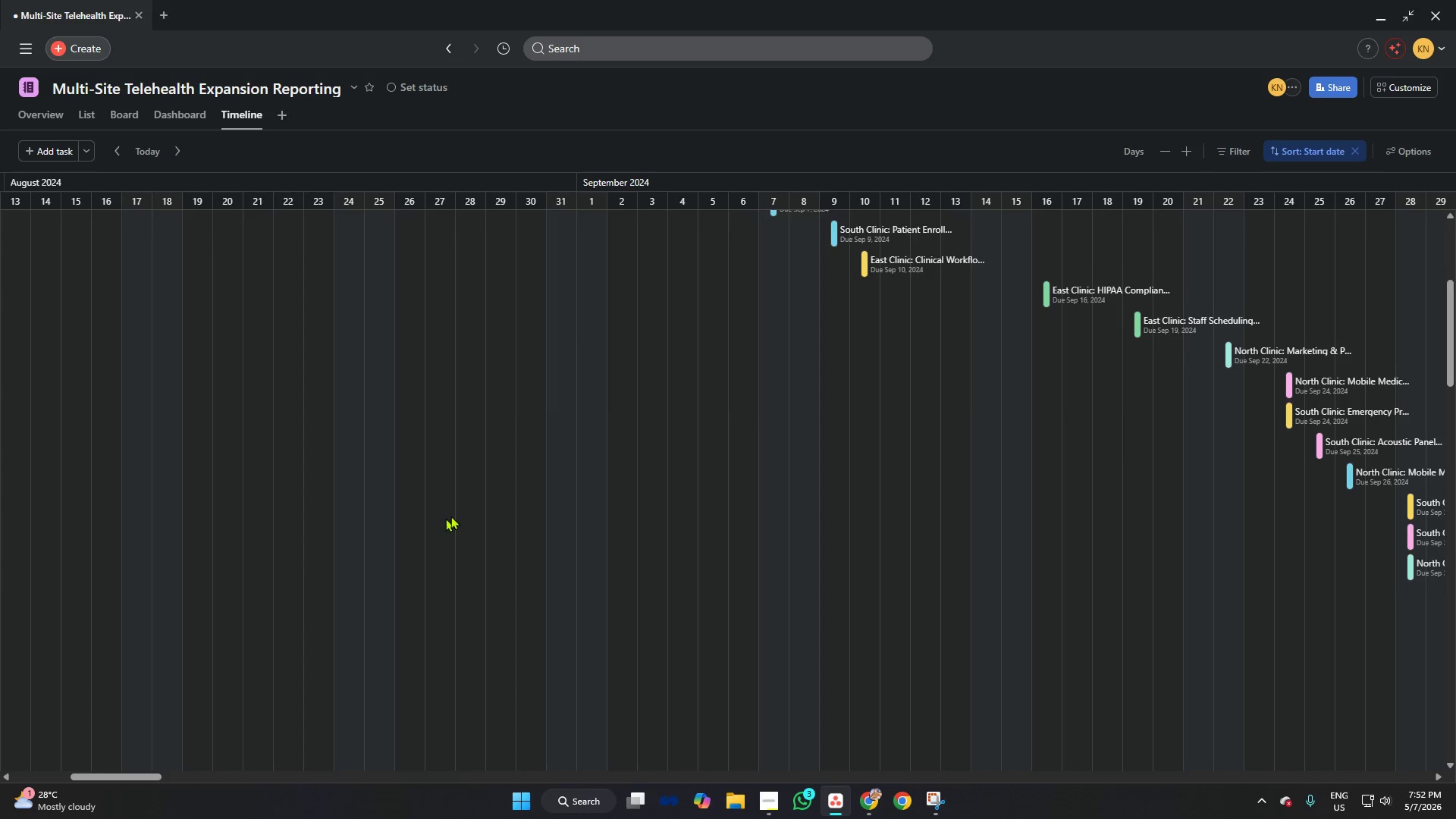 
scroll: coordinate [457, 513], scroll_direction: up, amount: 6.0
 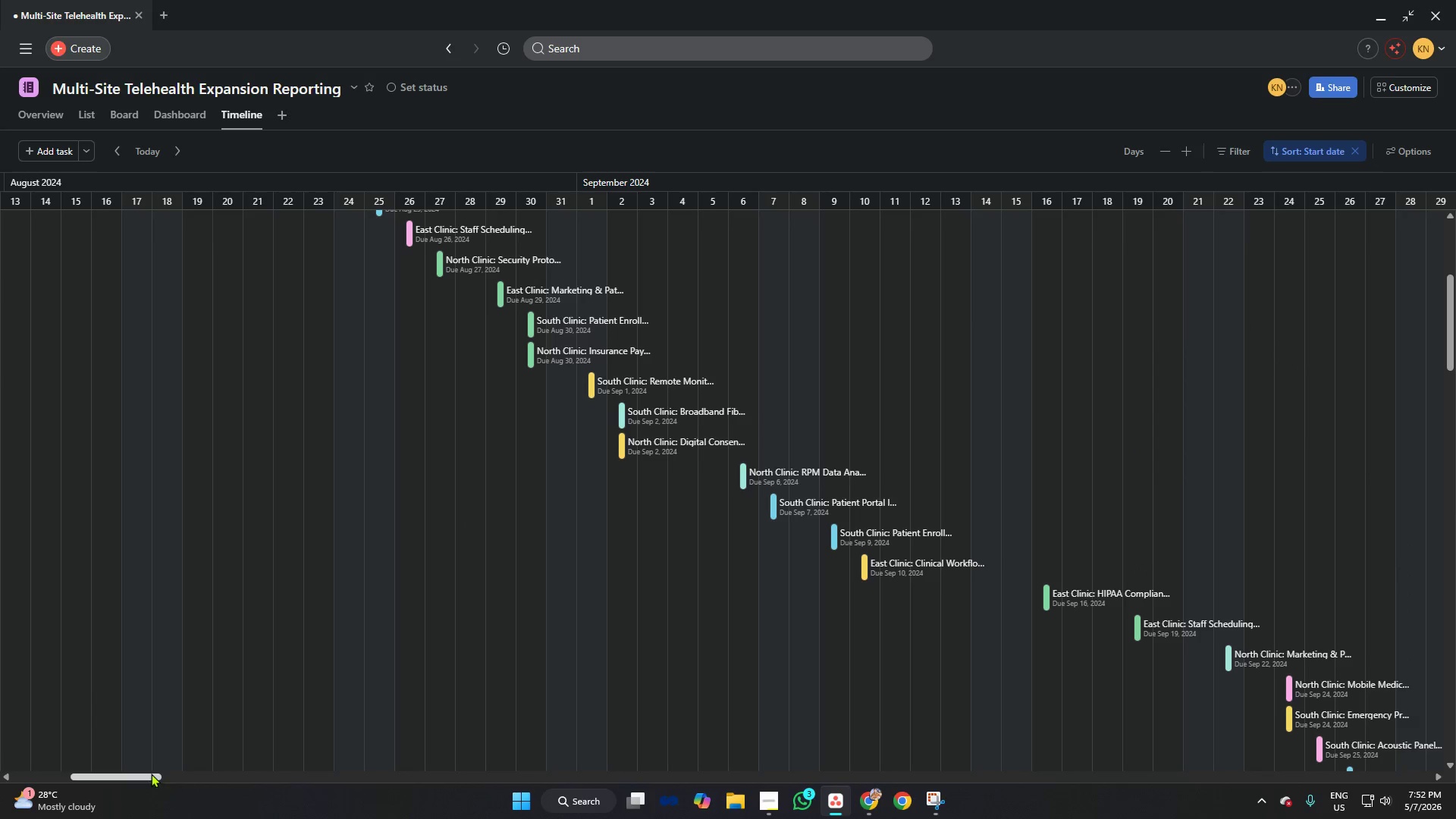 
left_click_drag(start_coordinate=[150, 773], to_coordinate=[101, 773])
 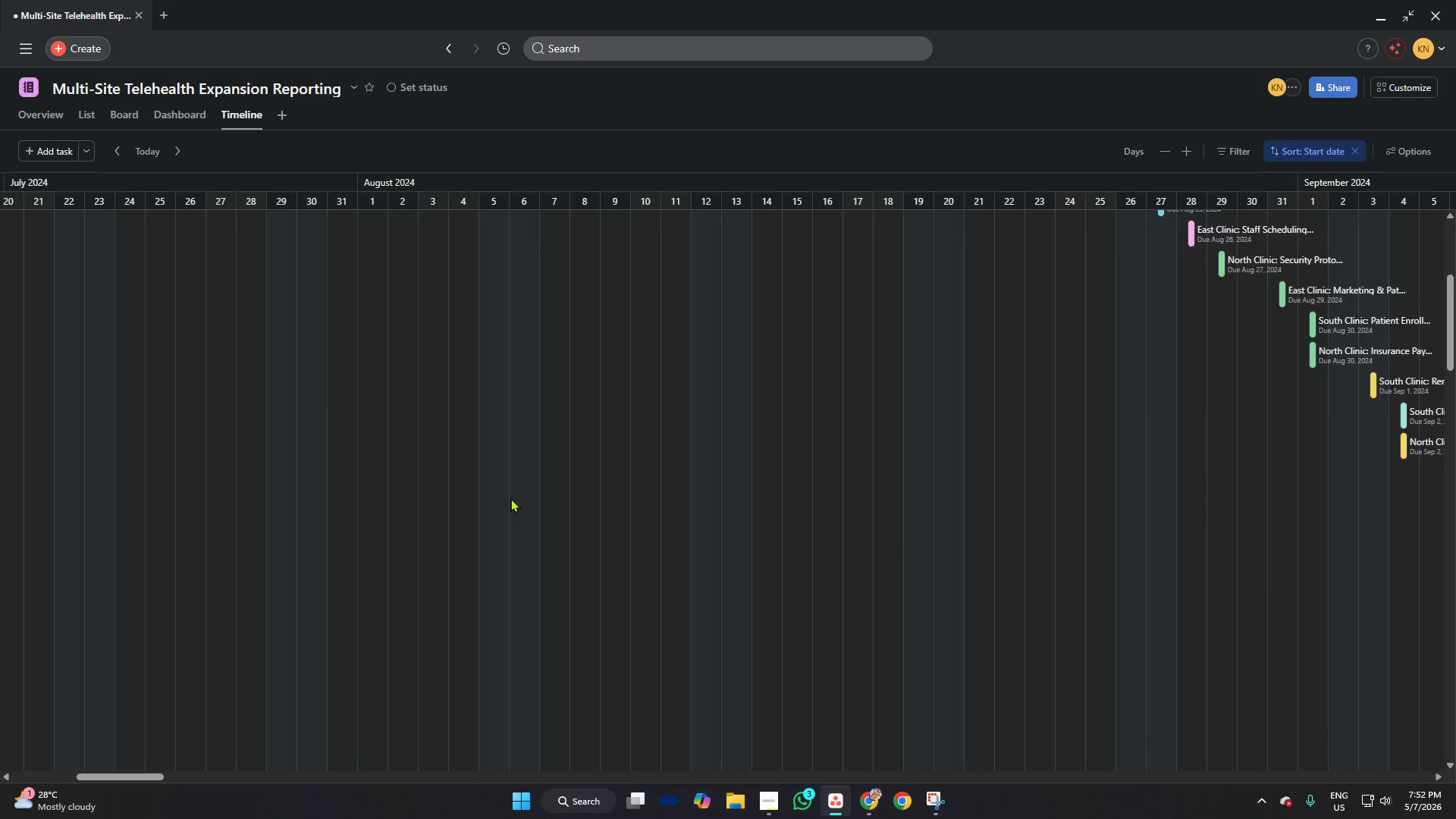 
scroll: coordinate [734, 428], scroll_direction: up, amount: 16.0
 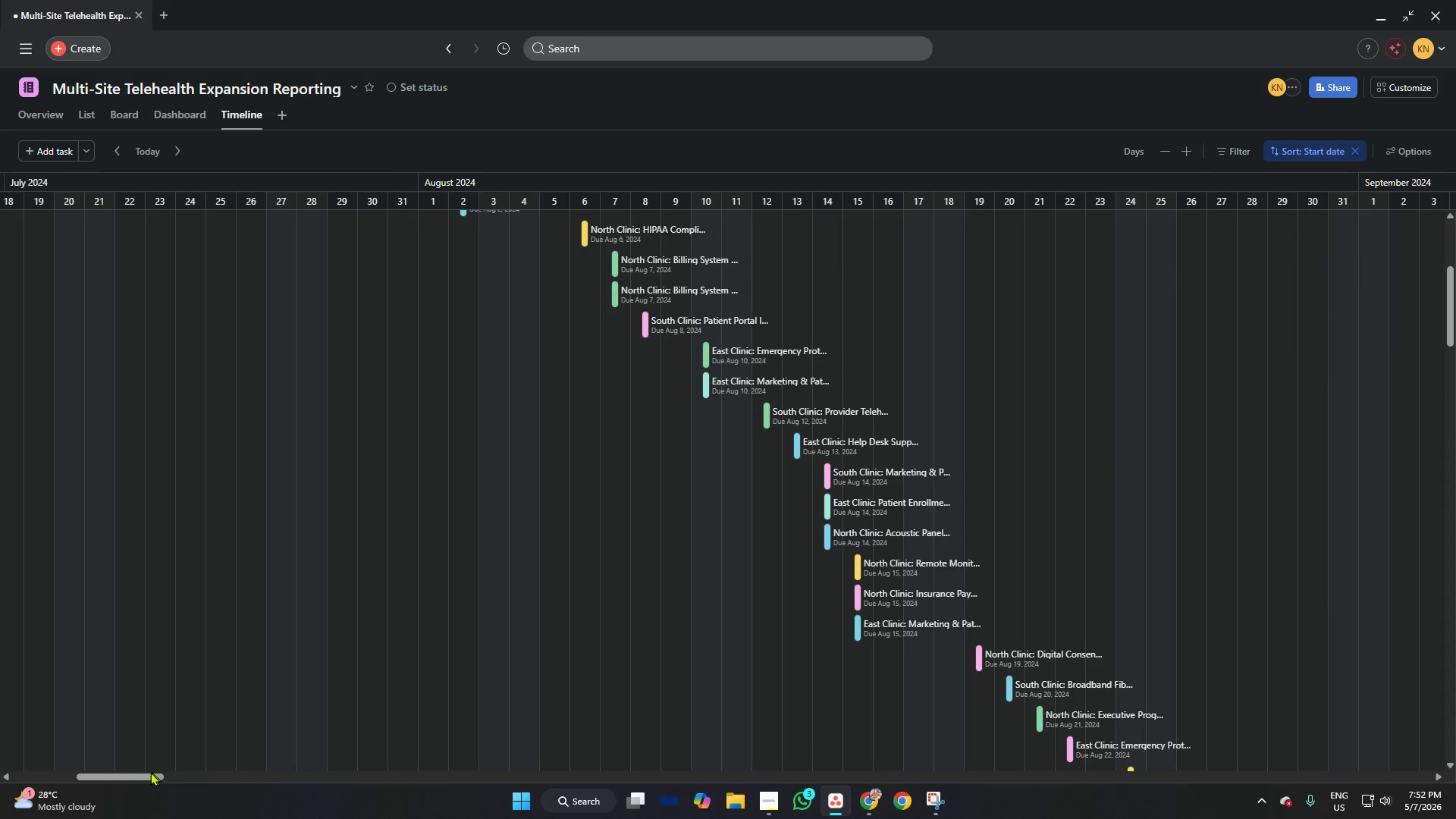 
left_click_drag(start_coordinate=[148, 773], to_coordinate=[92, 776])
 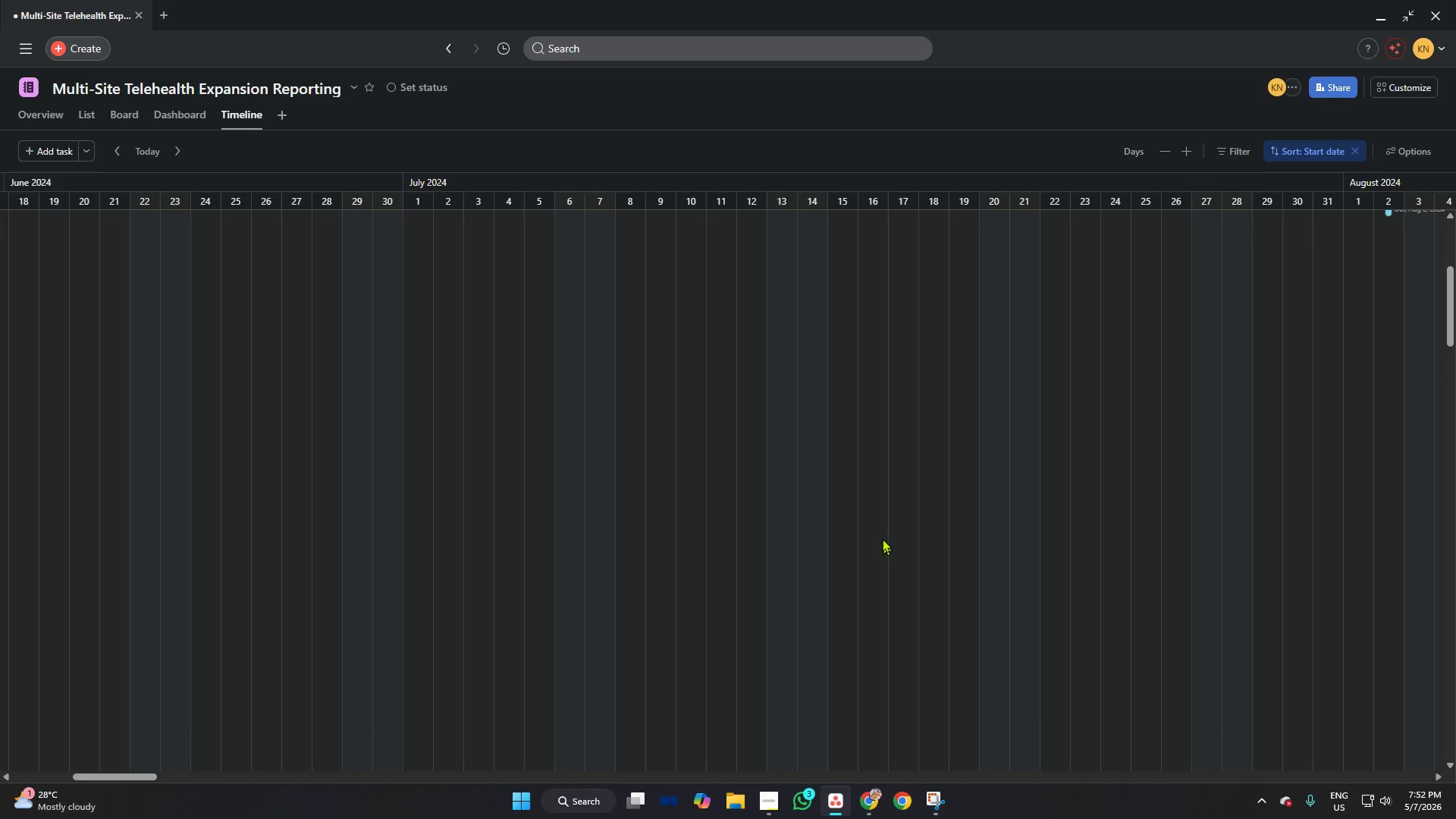 
scroll: coordinate [655, 430], scroll_direction: up, amount: 25.0
 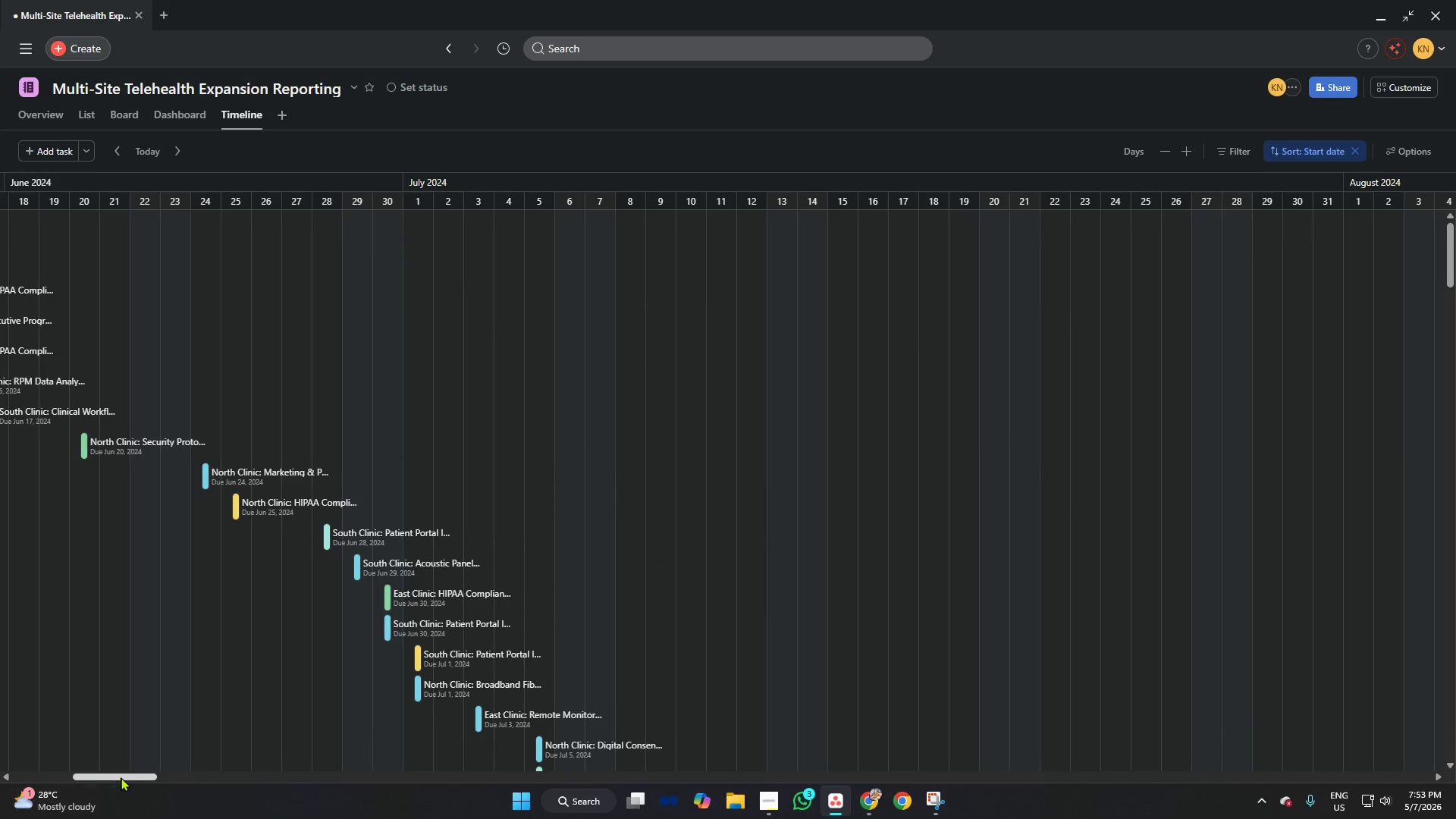 
left_click_drag(start_coordinate=[125, 776], to_coordinate=[67, 775])
 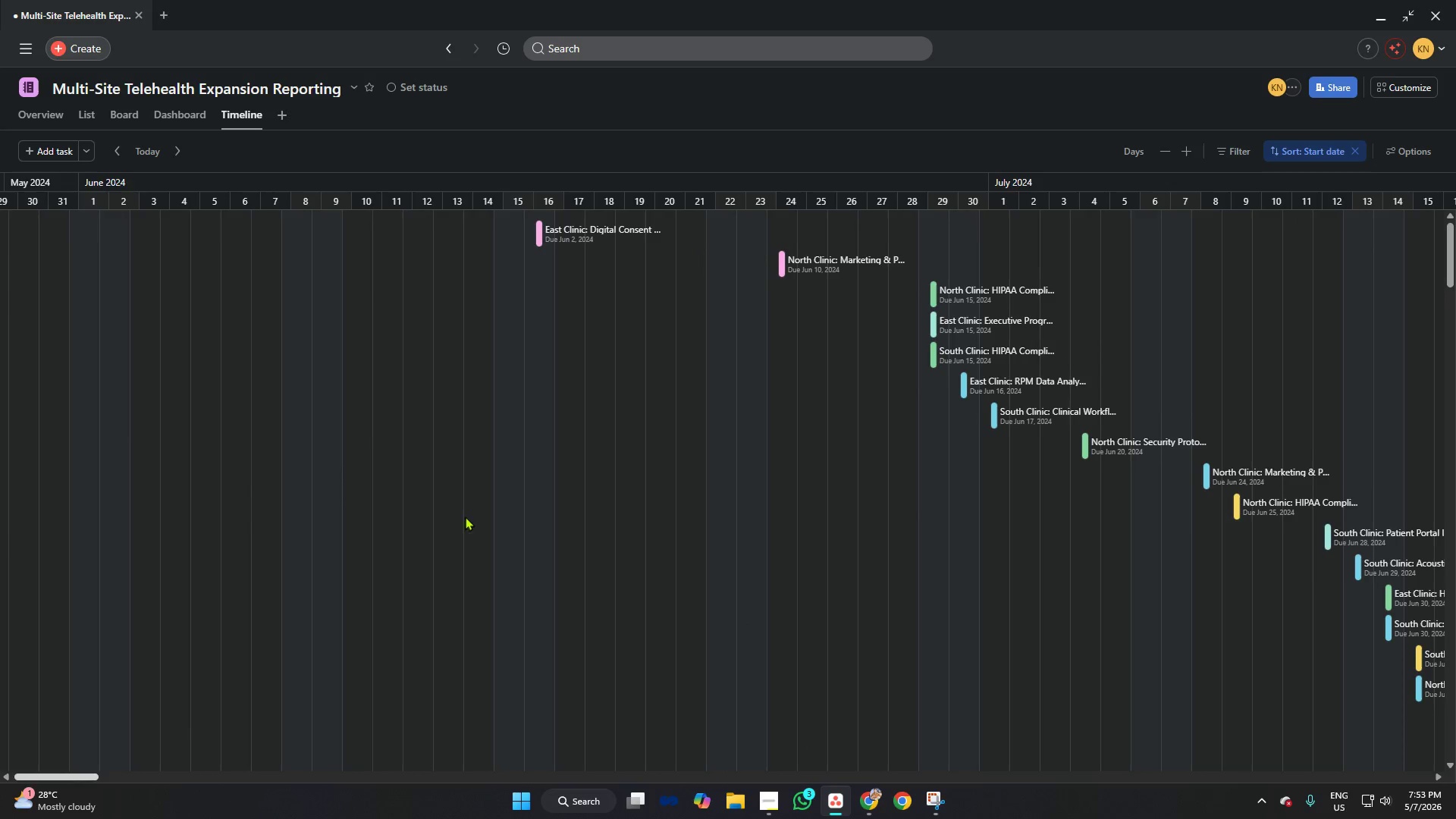 
scroll: coordinate [864, 397], scroll_direction: up, amount: 13.0
 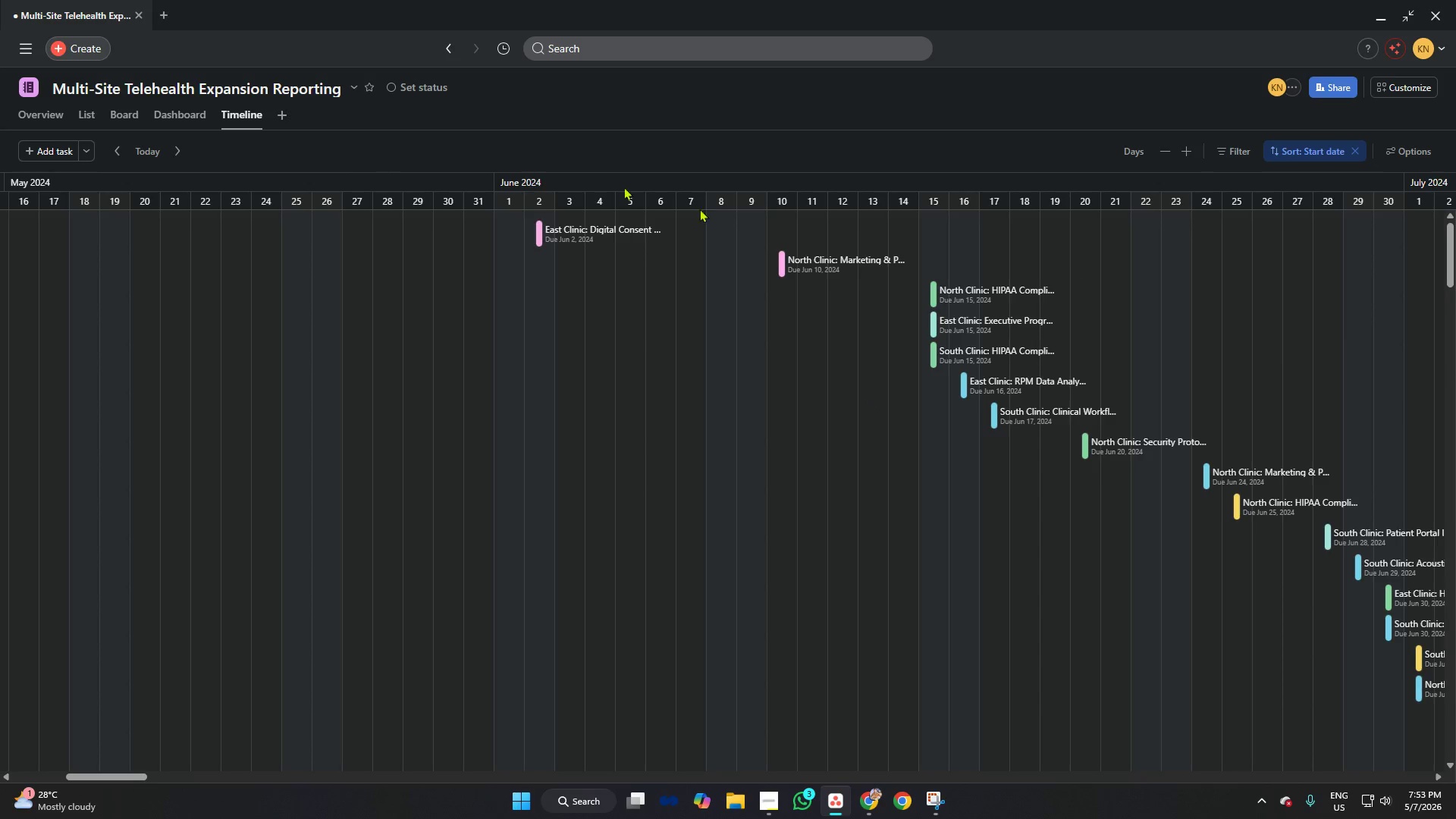 
scroll: coordinate [874, 257], scroll_direction: down, amount: 2.0
 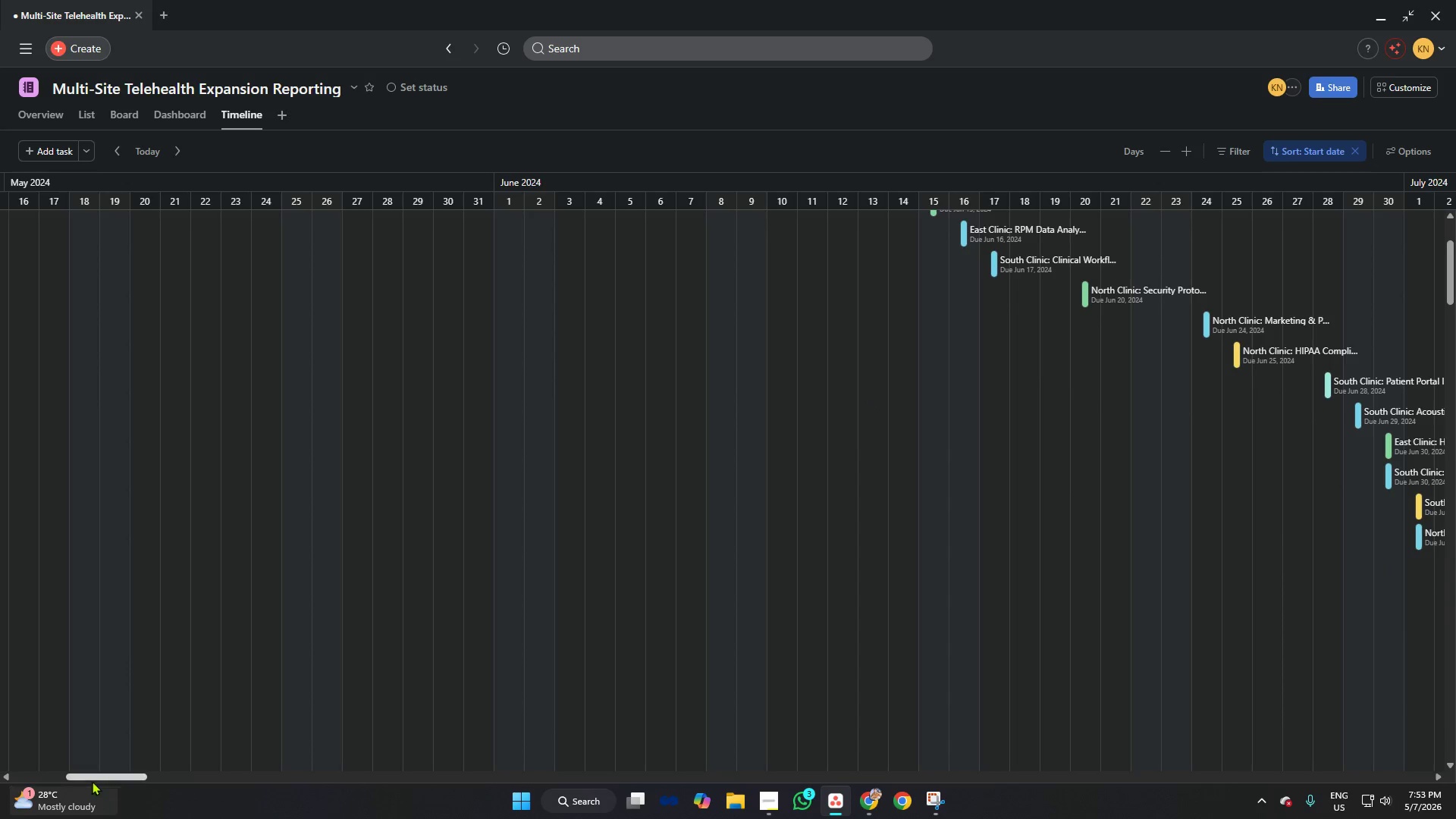 
left_click_drag(start_coordinate=[92, 778], to_coordinate=[184, 779])
 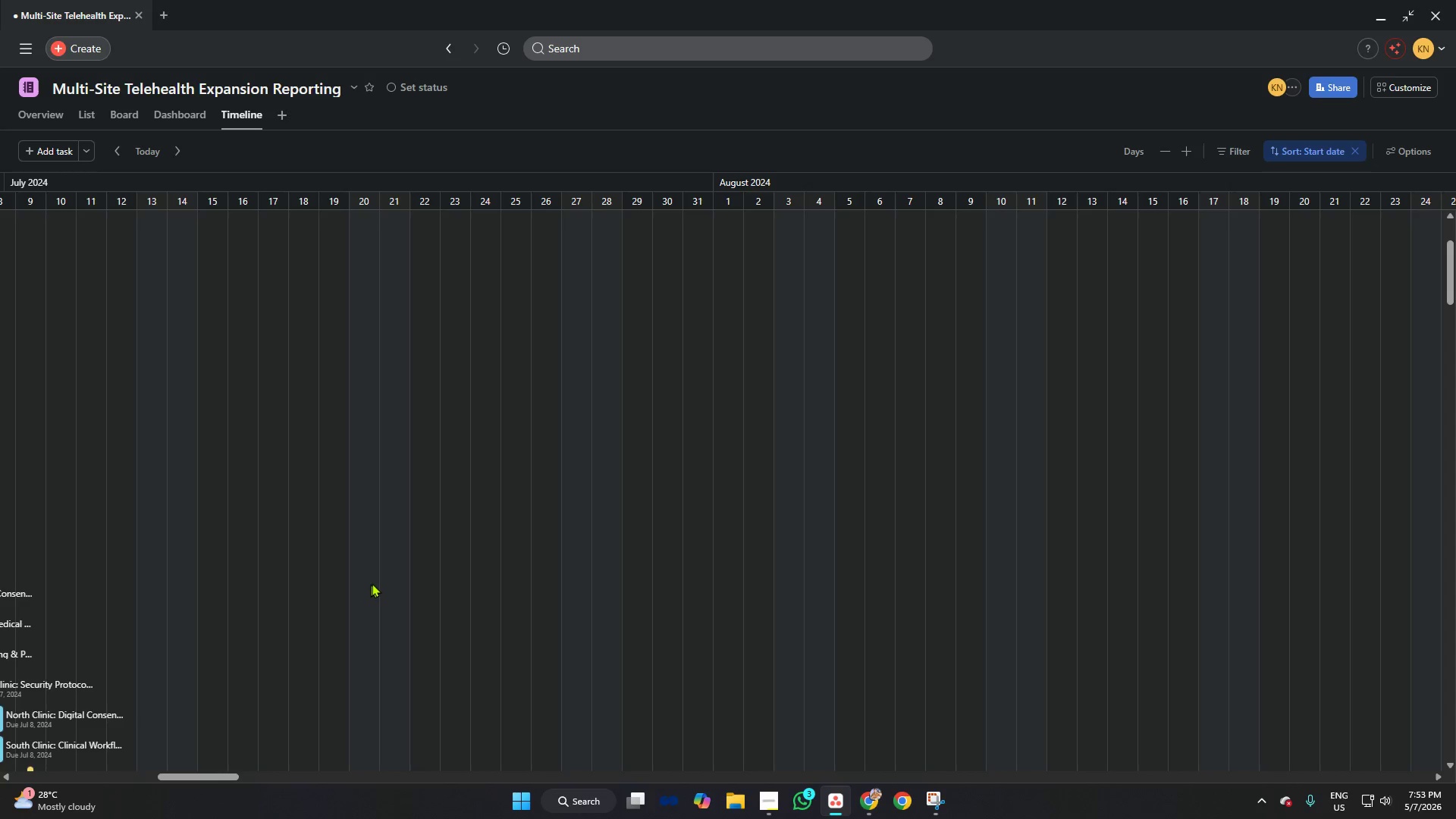 
scroll: coordinate [459, 519], scroll_direction: down, amount: 13.0
 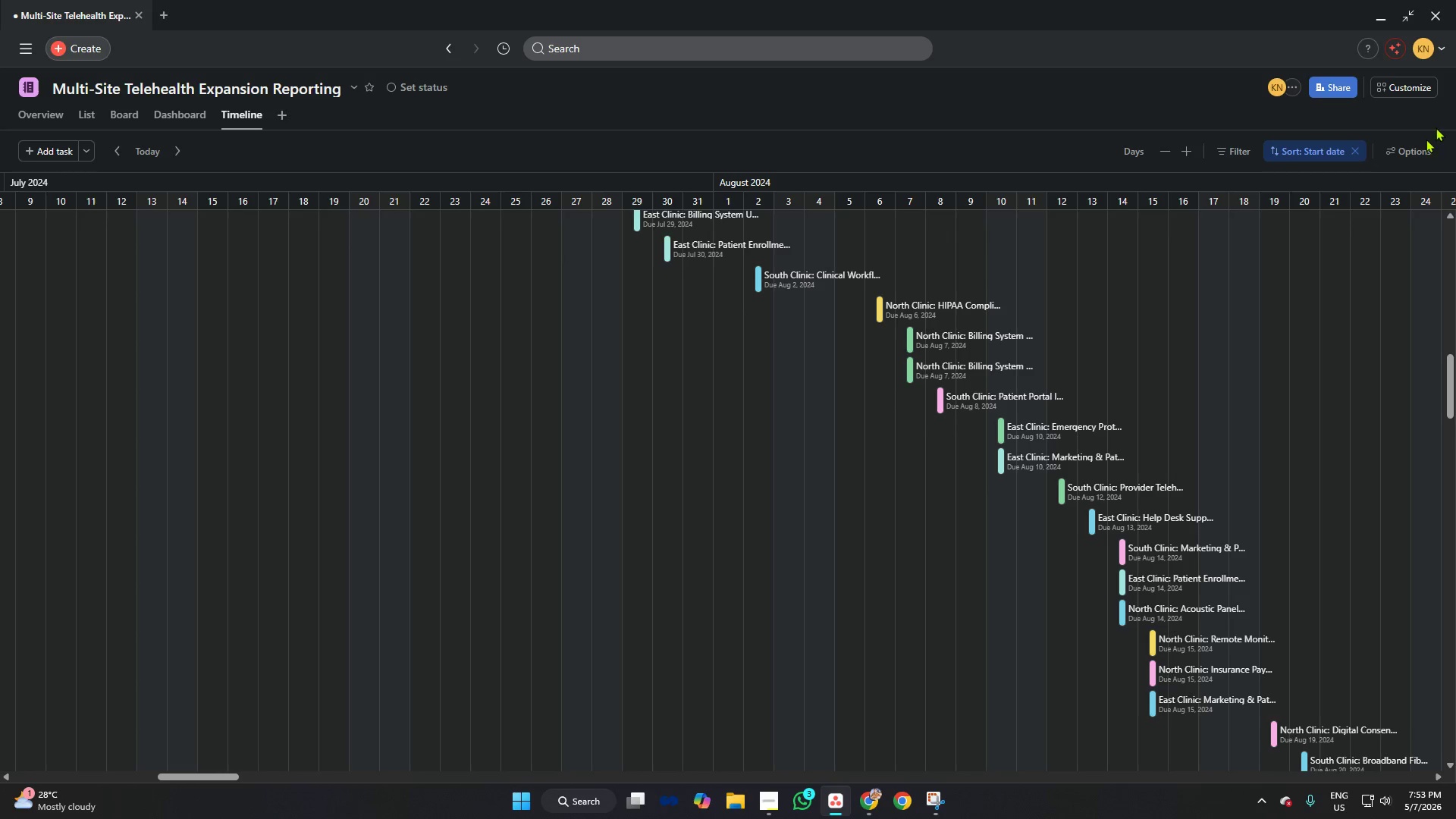 
left_click([123, 116])
 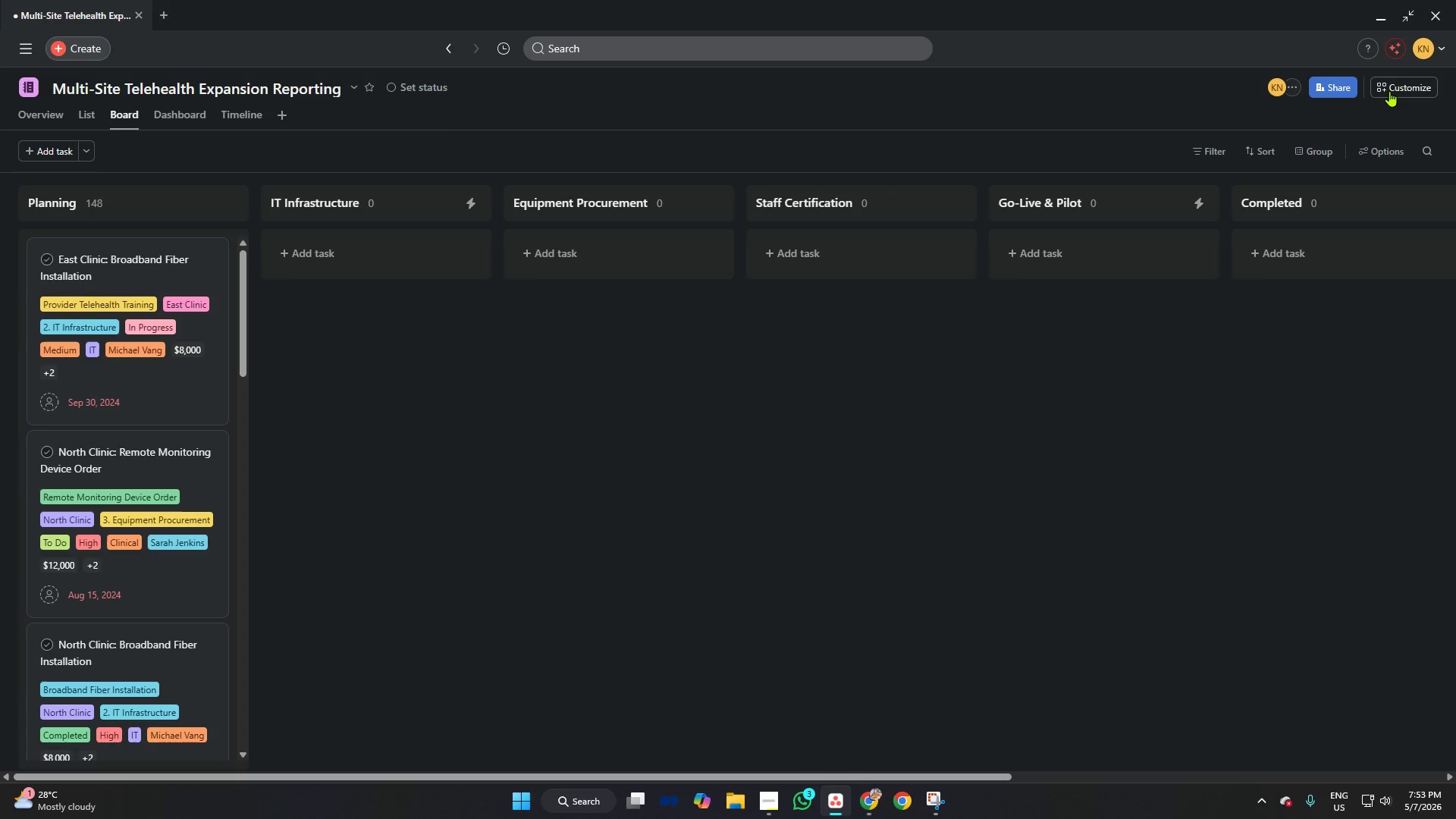 
left_click([1389, 91])
 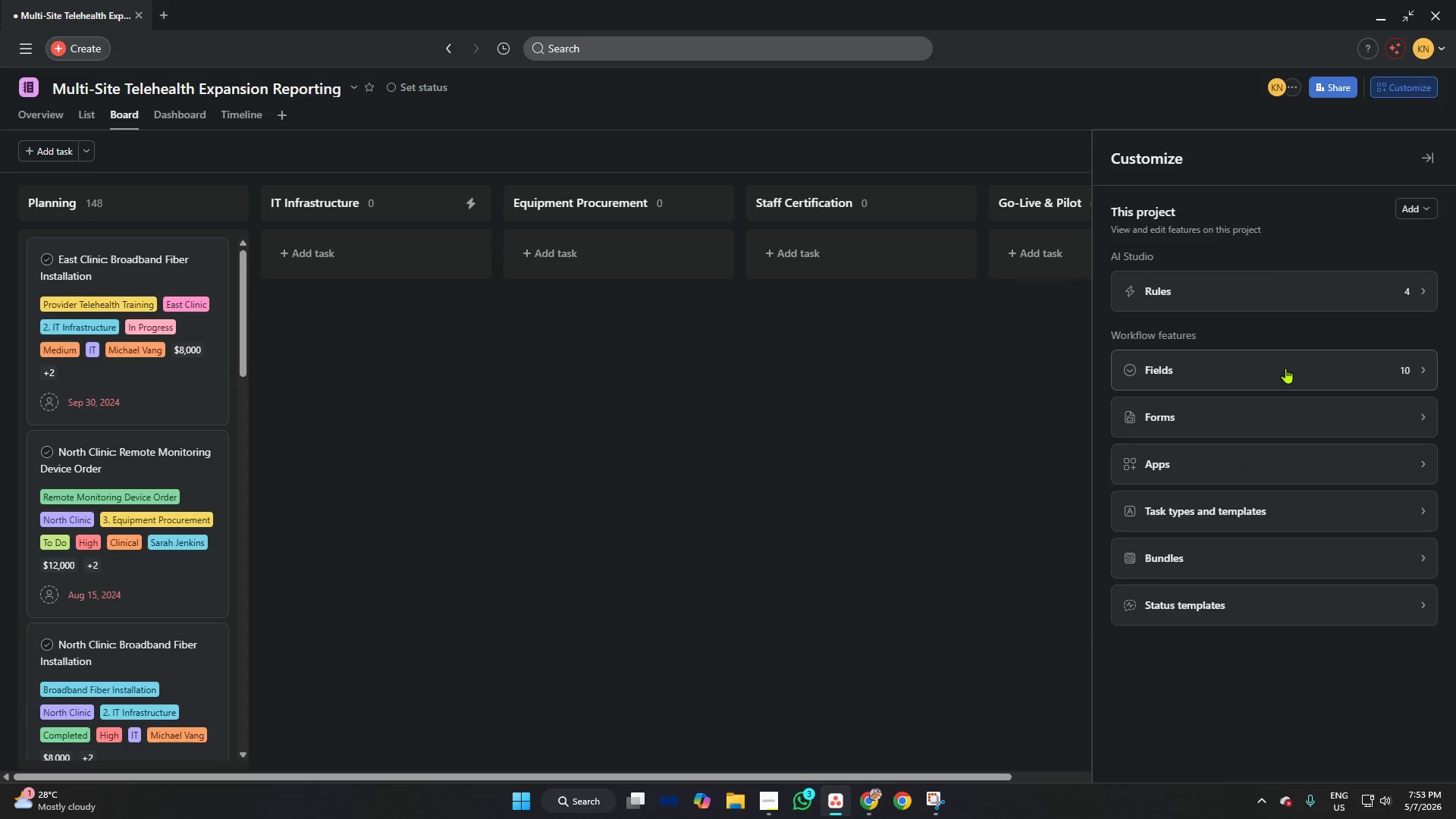 
left_click([1283, 355])
 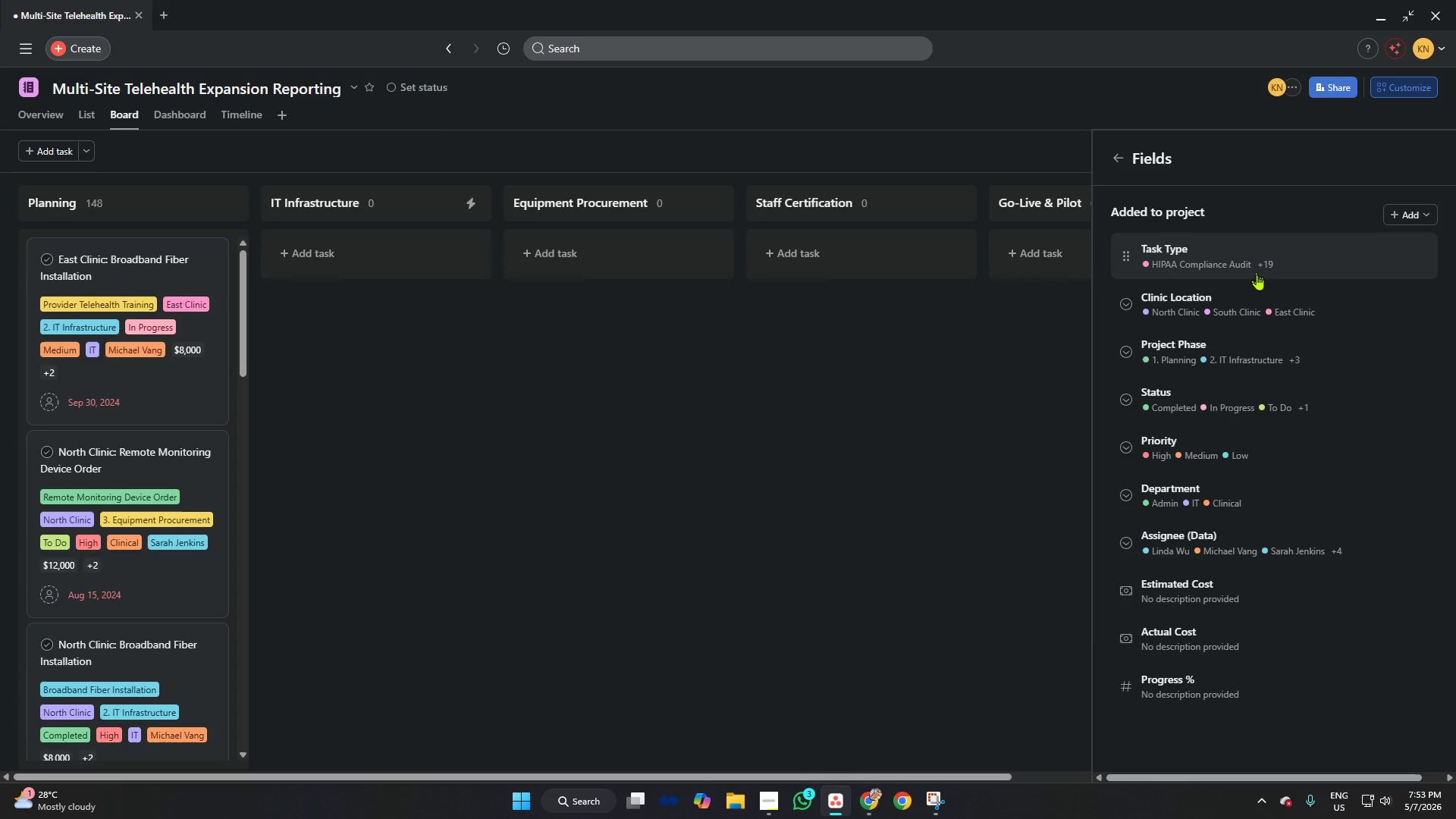 
left_click([1247, 299])
 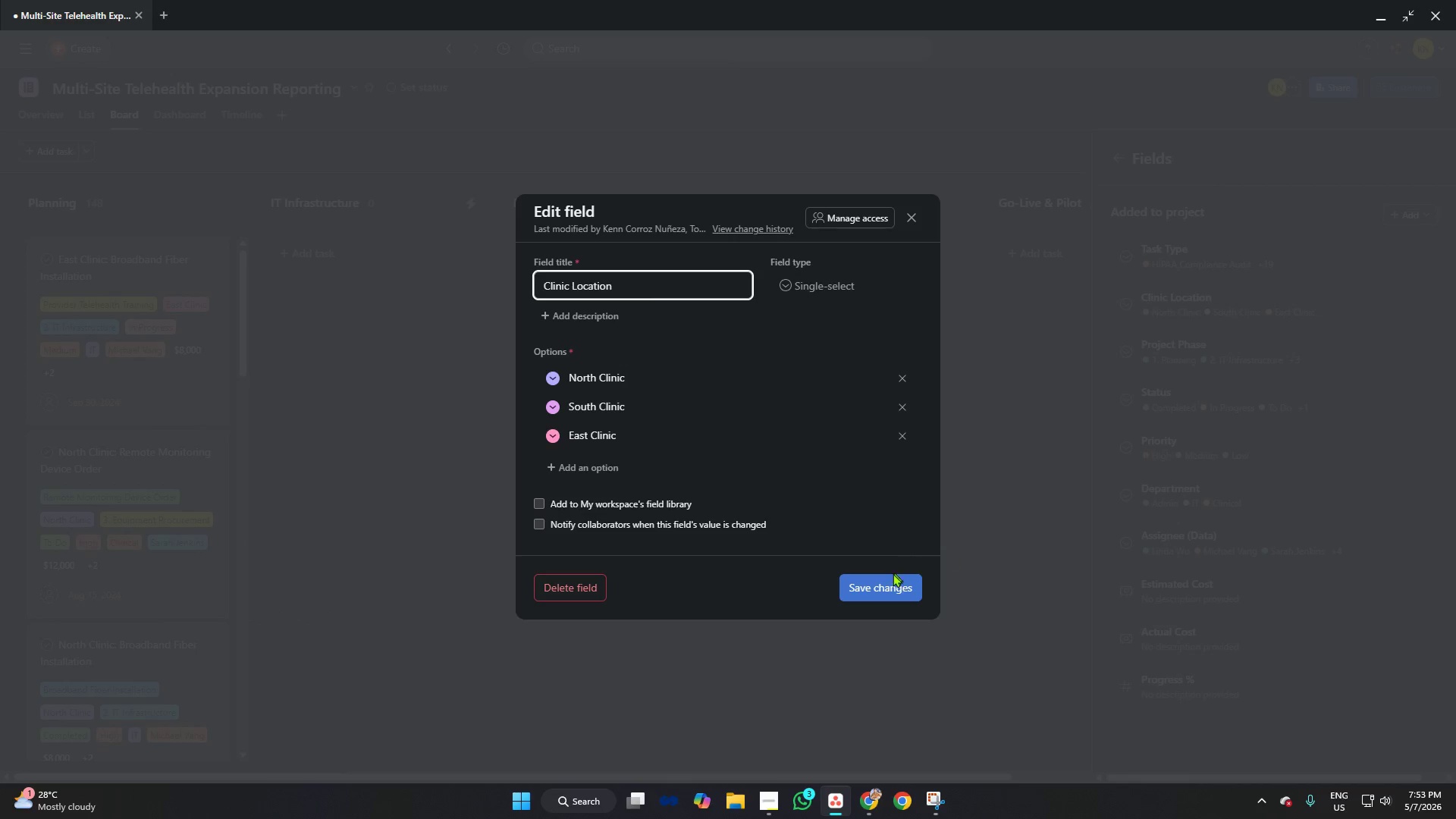 
left_click([888, 583])
 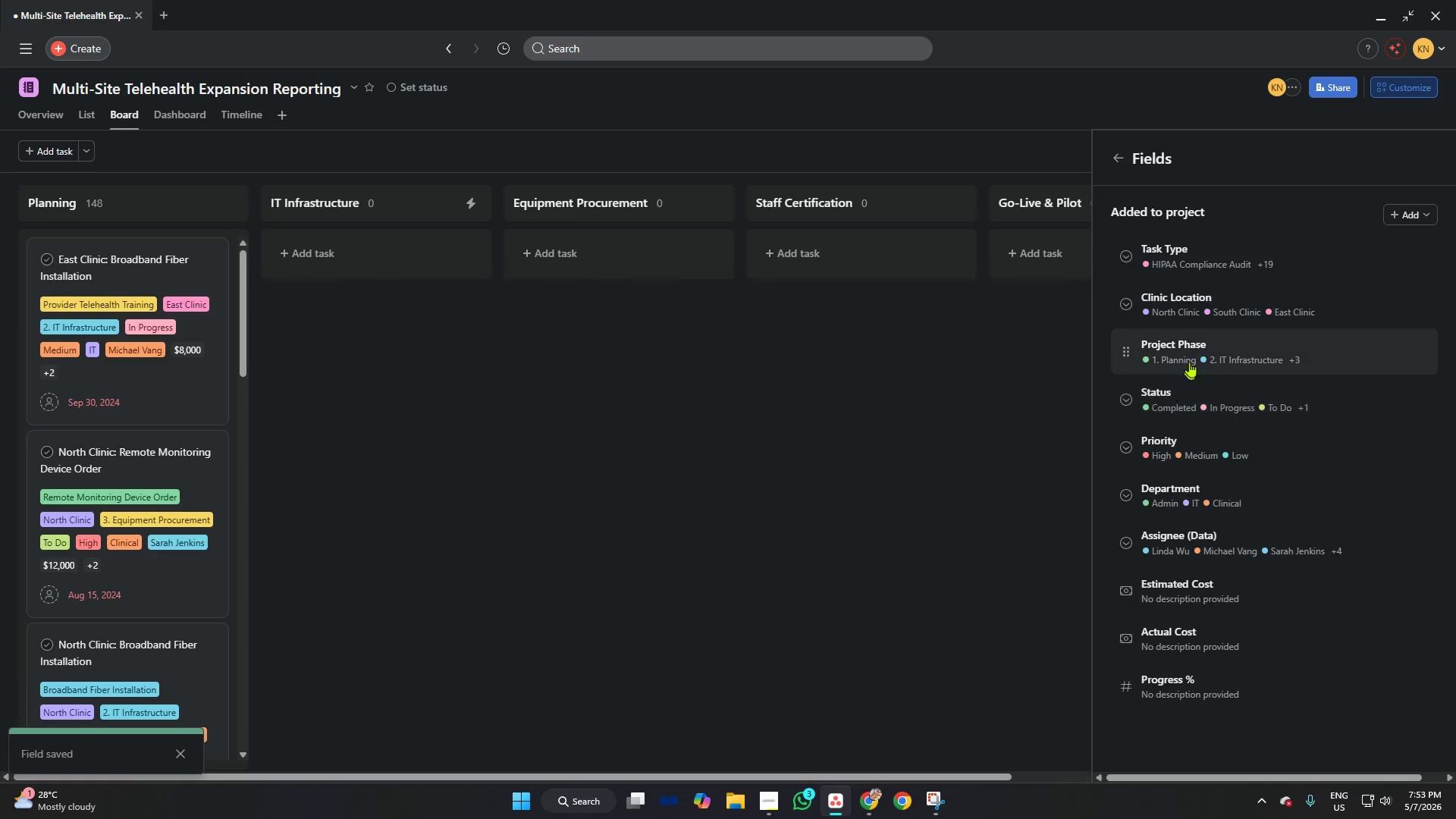 
left_click([1193, 347])
 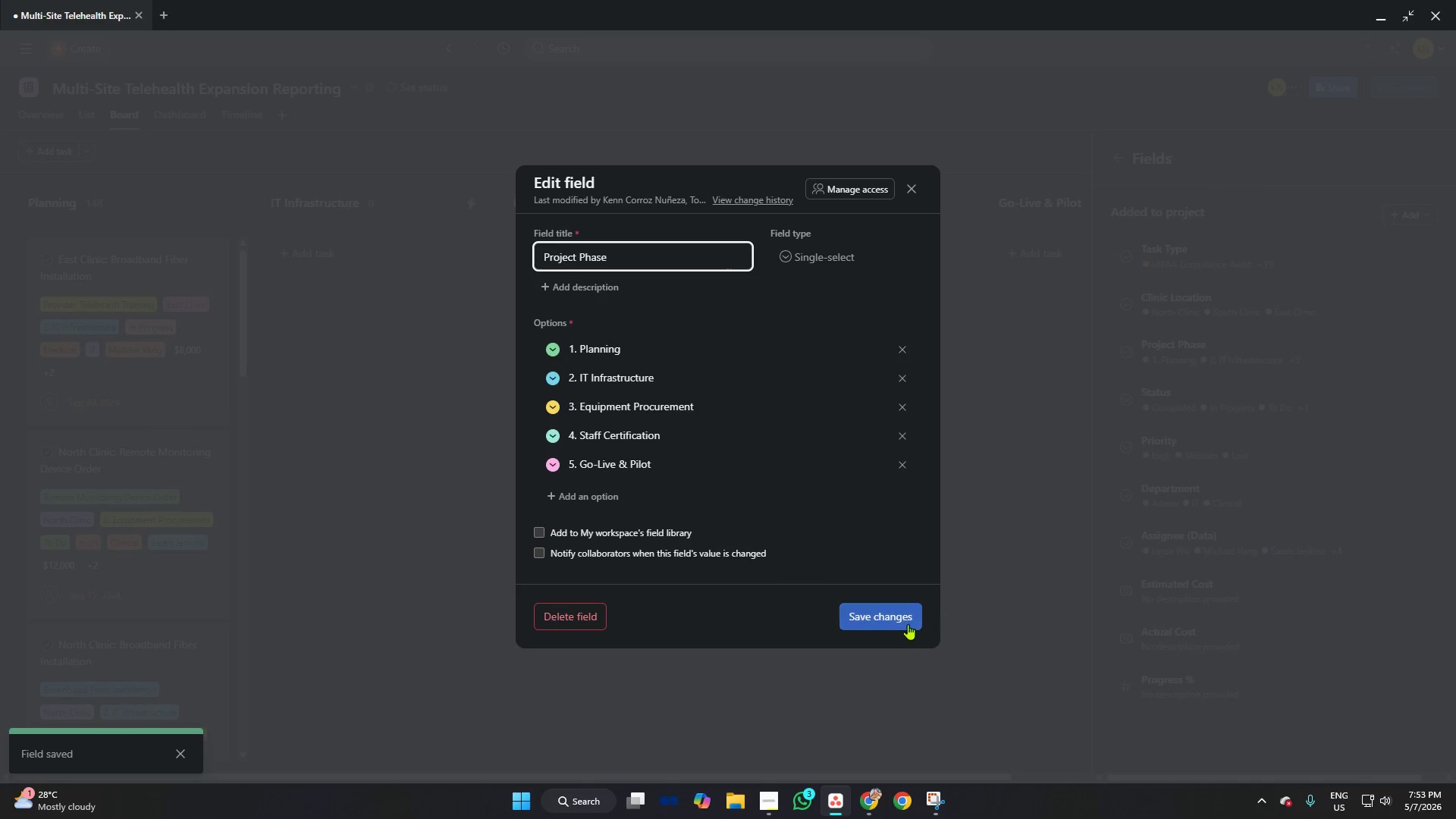 
left_click([905, 623])
 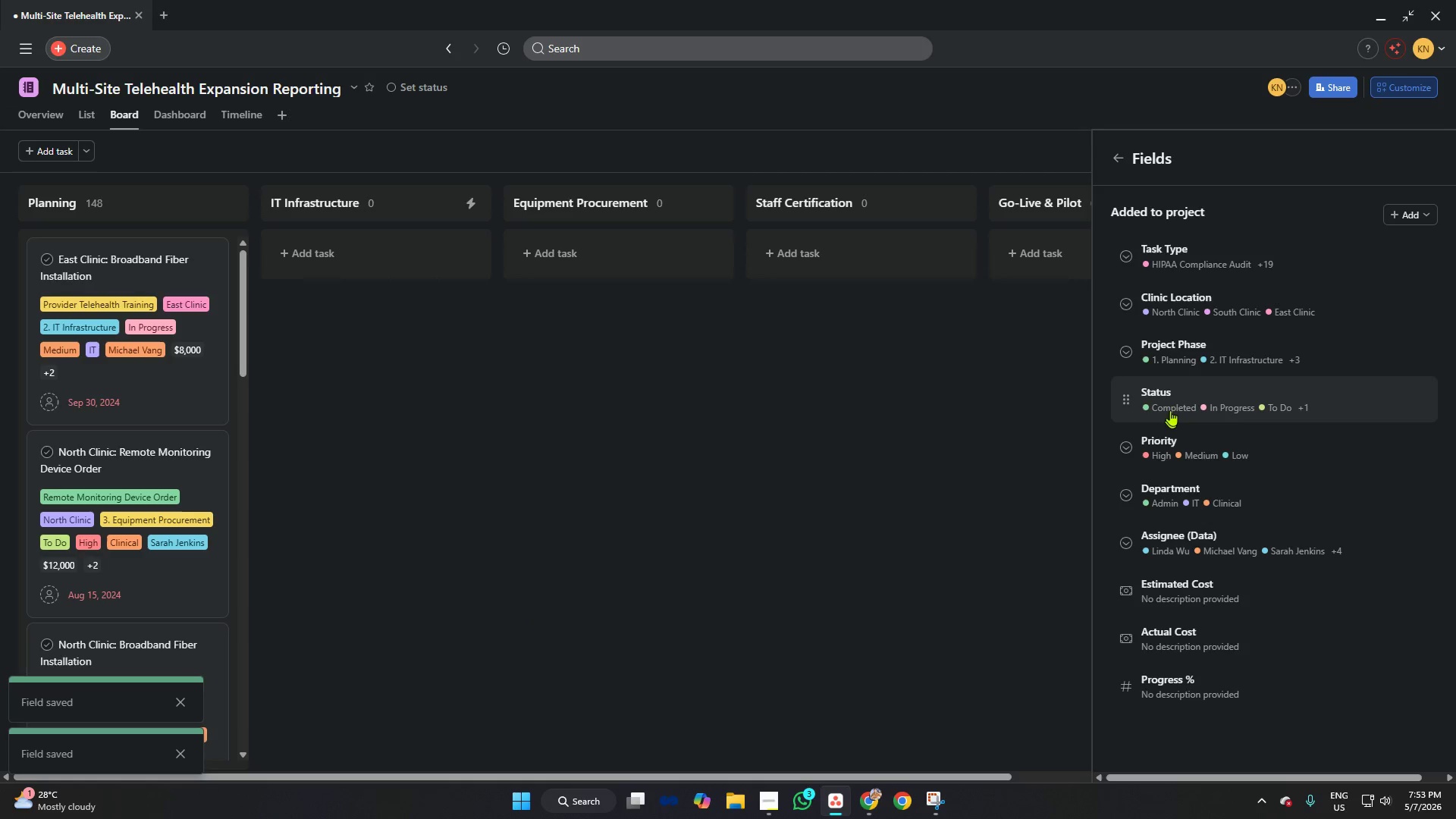 
left_click([1173, 406])
 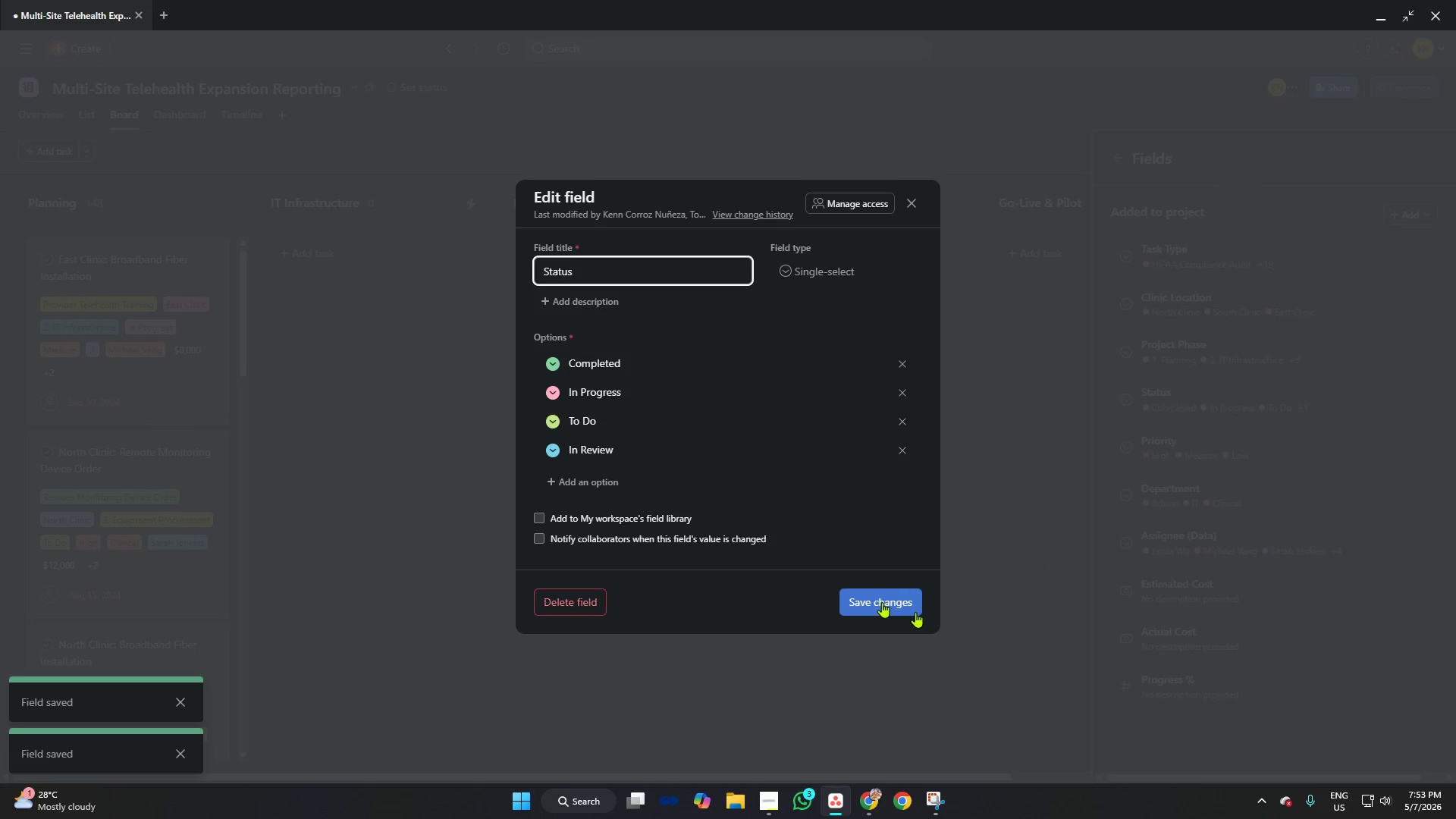 
left_click([878, 598])
 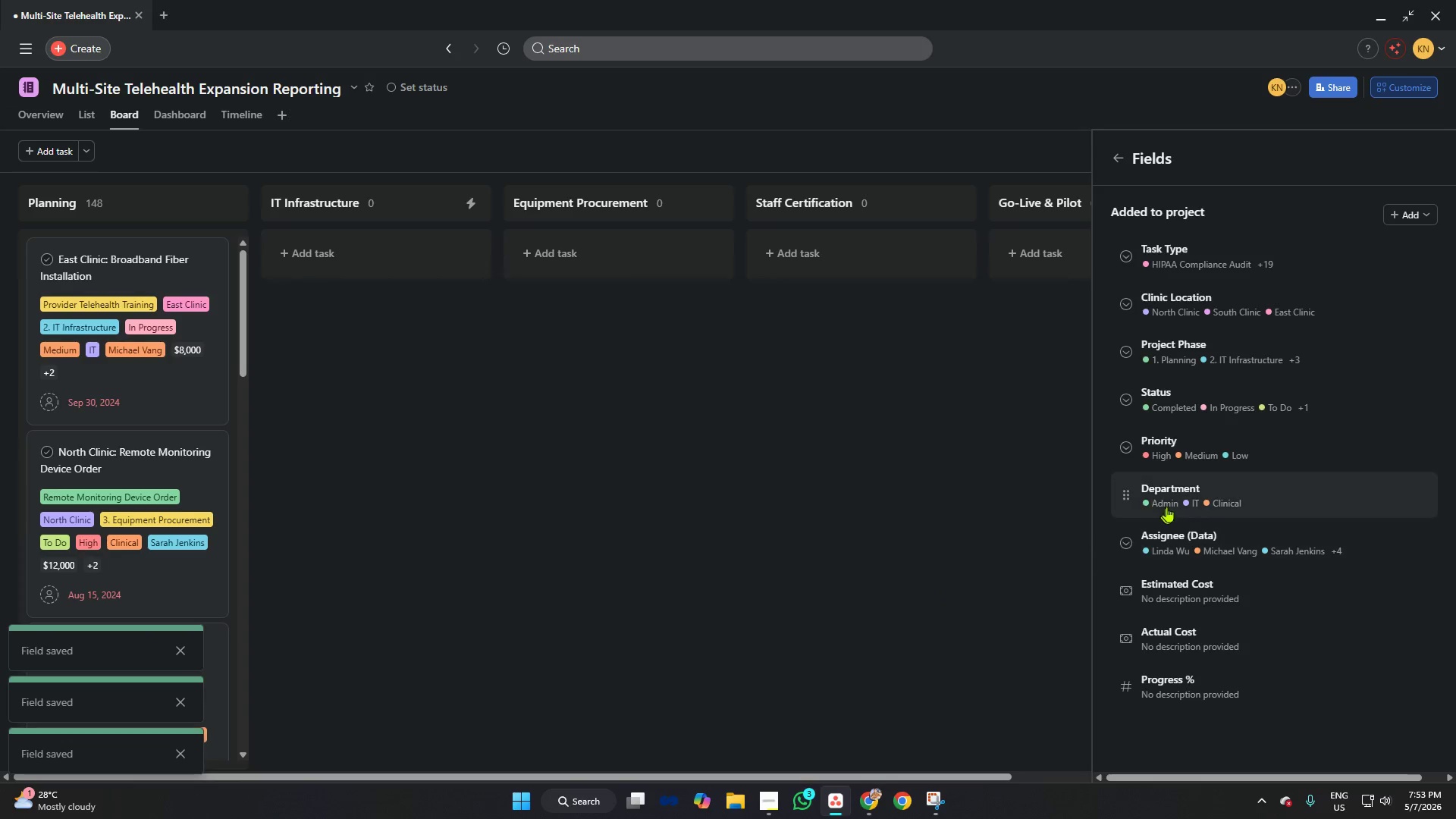 
left_click([1173, 495])
 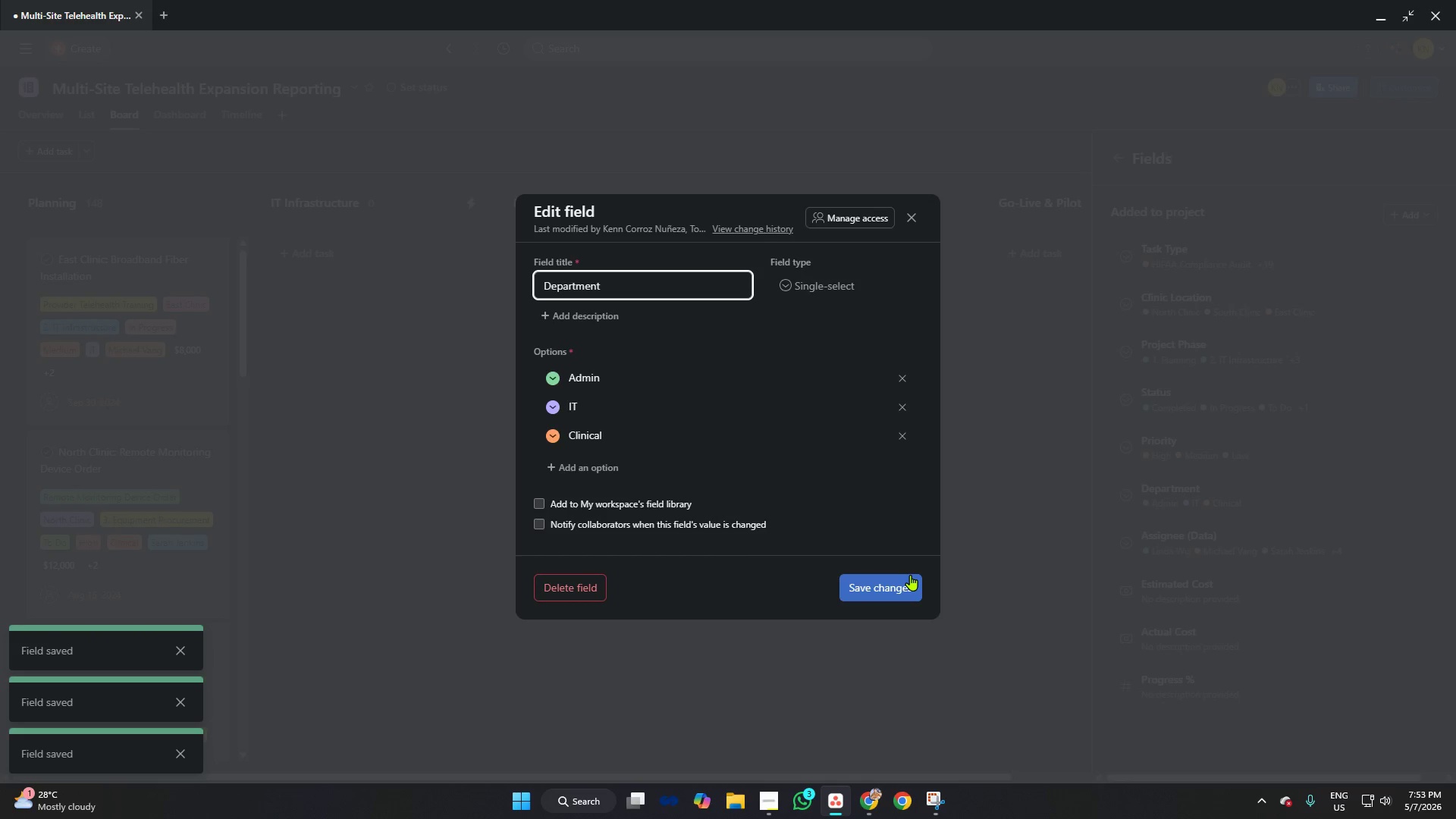 
left_click([910, 575])
 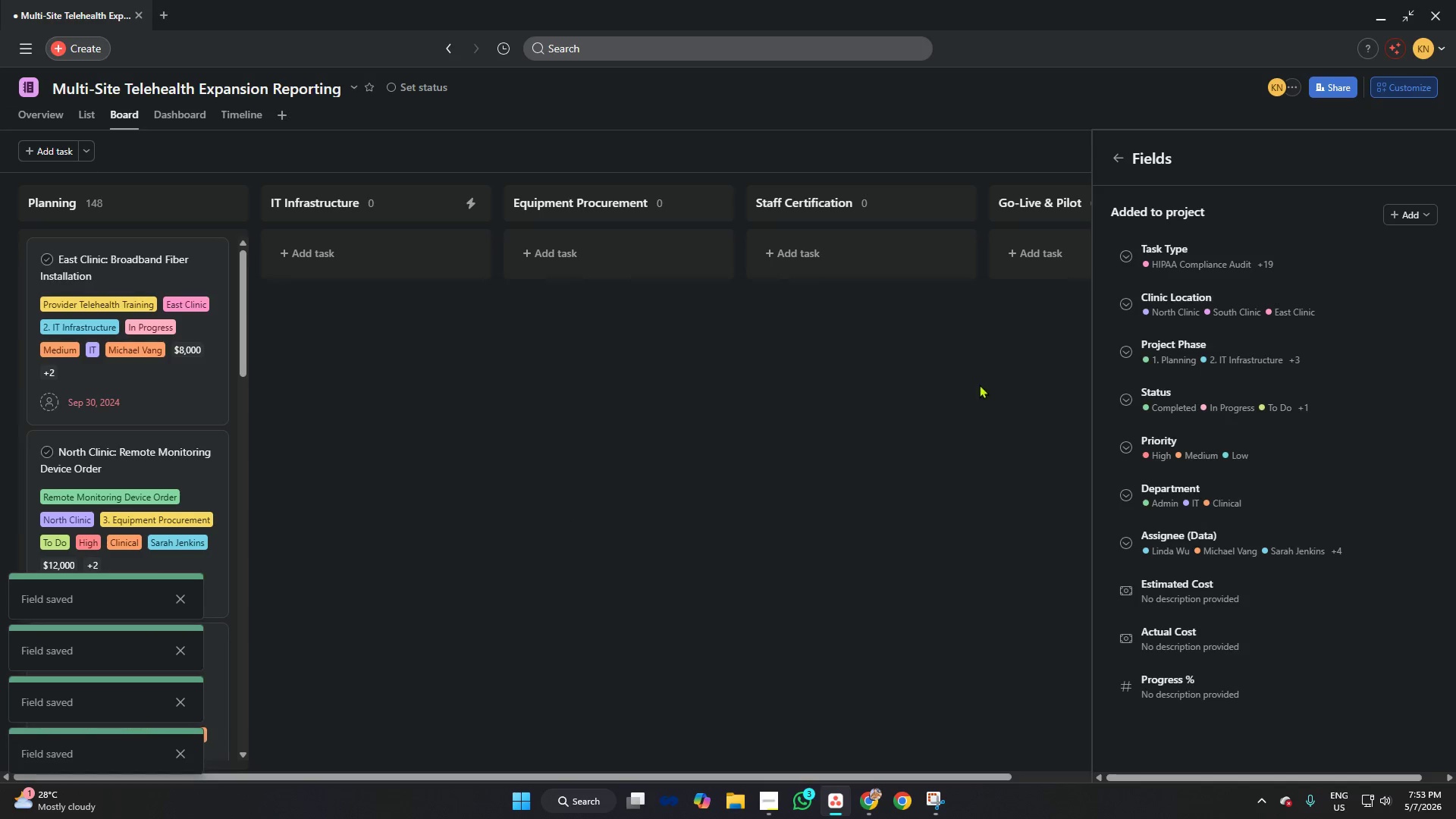 
left_click([984, 378])
 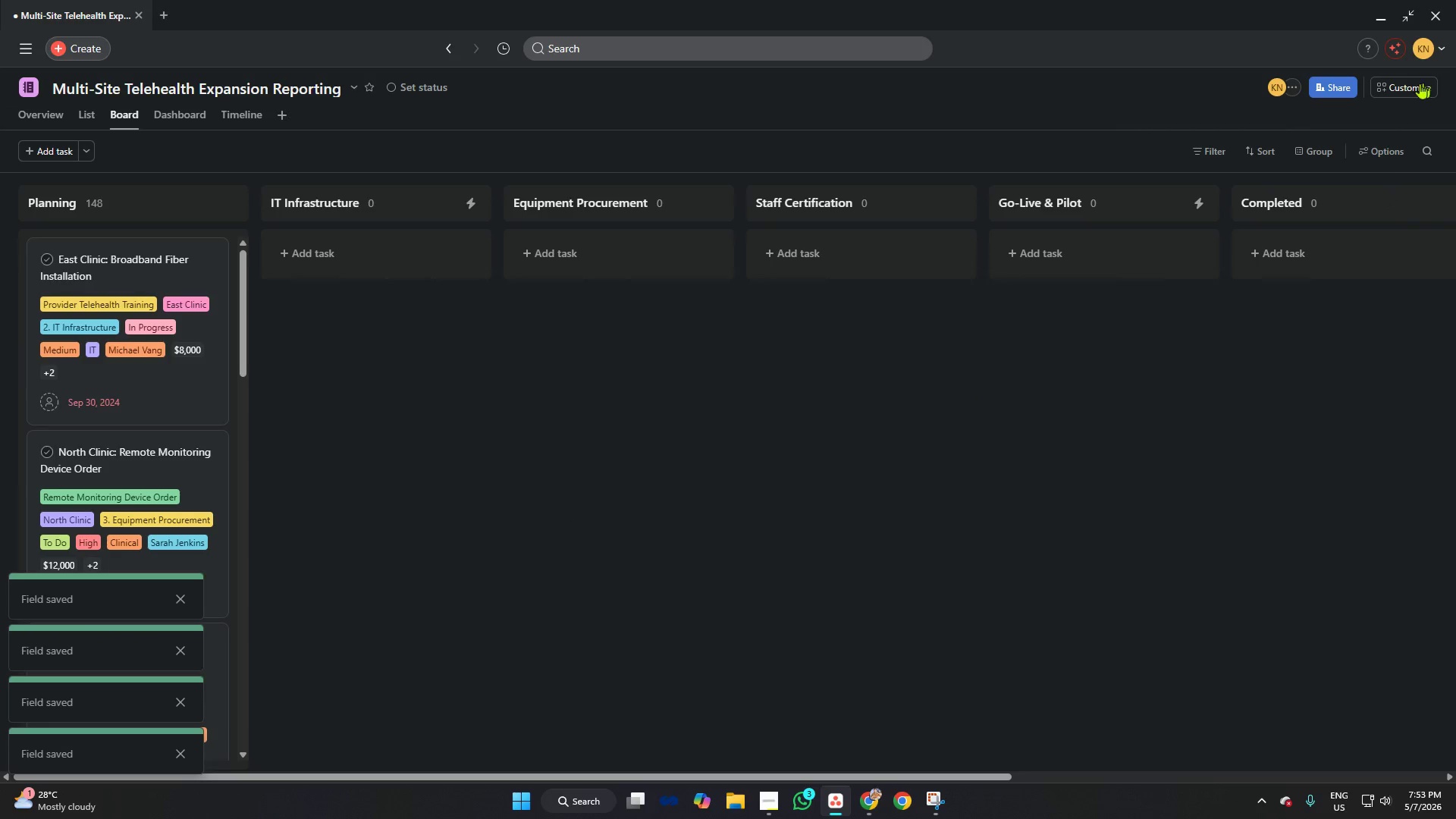 
left_click([1405, 86])
 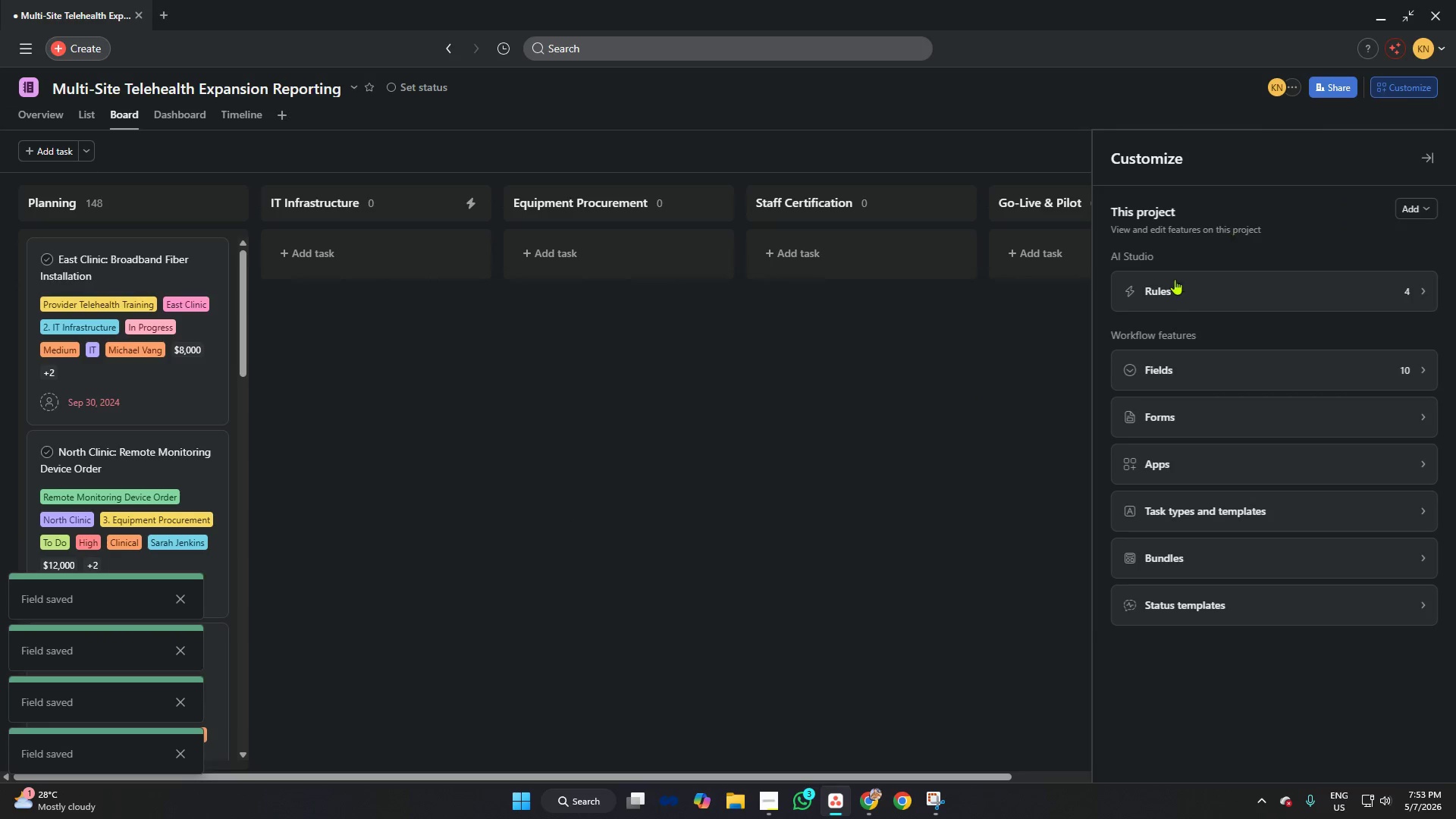 
left_click([1174, 292])
 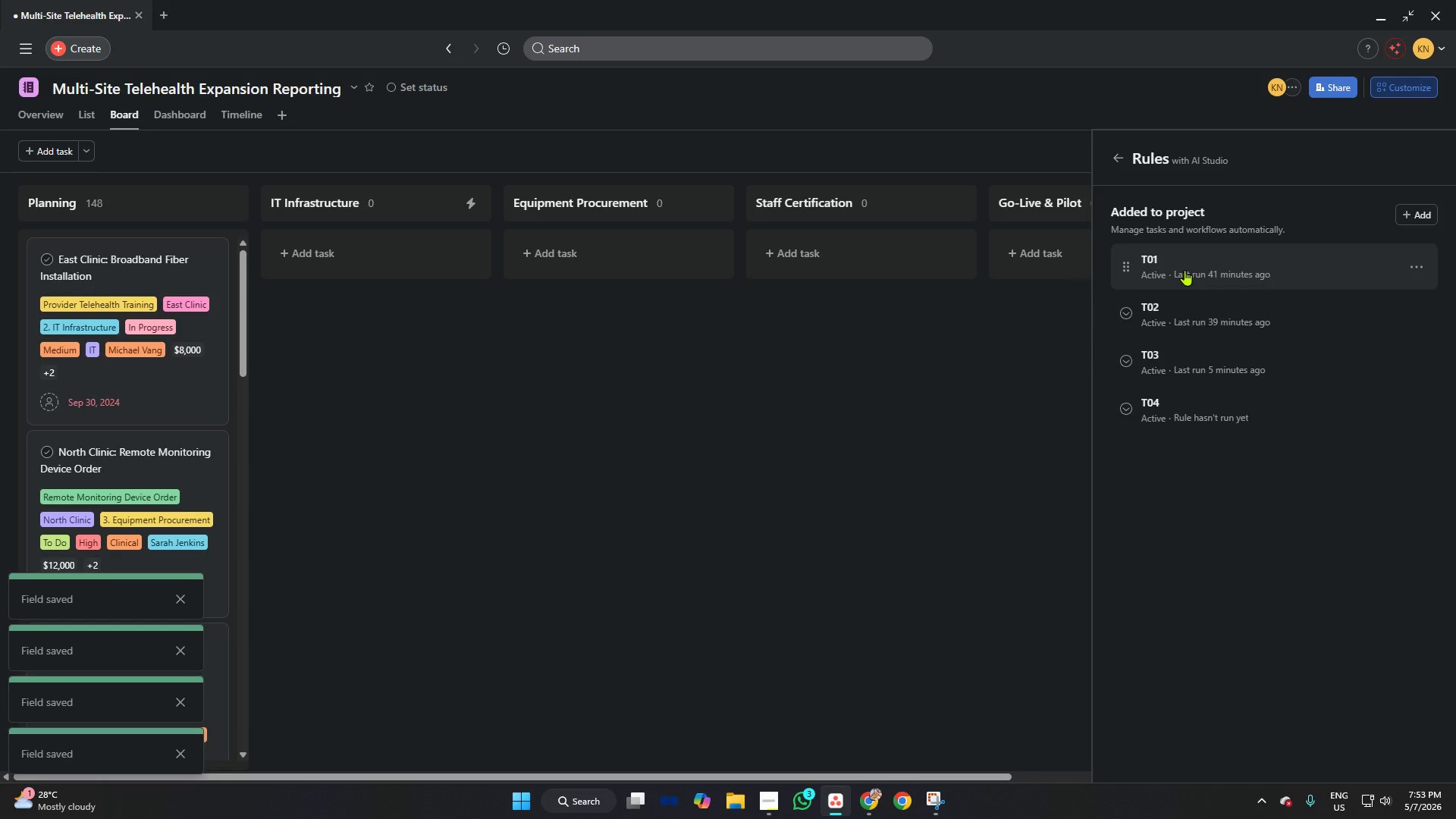 
left_click([1185, 270])
 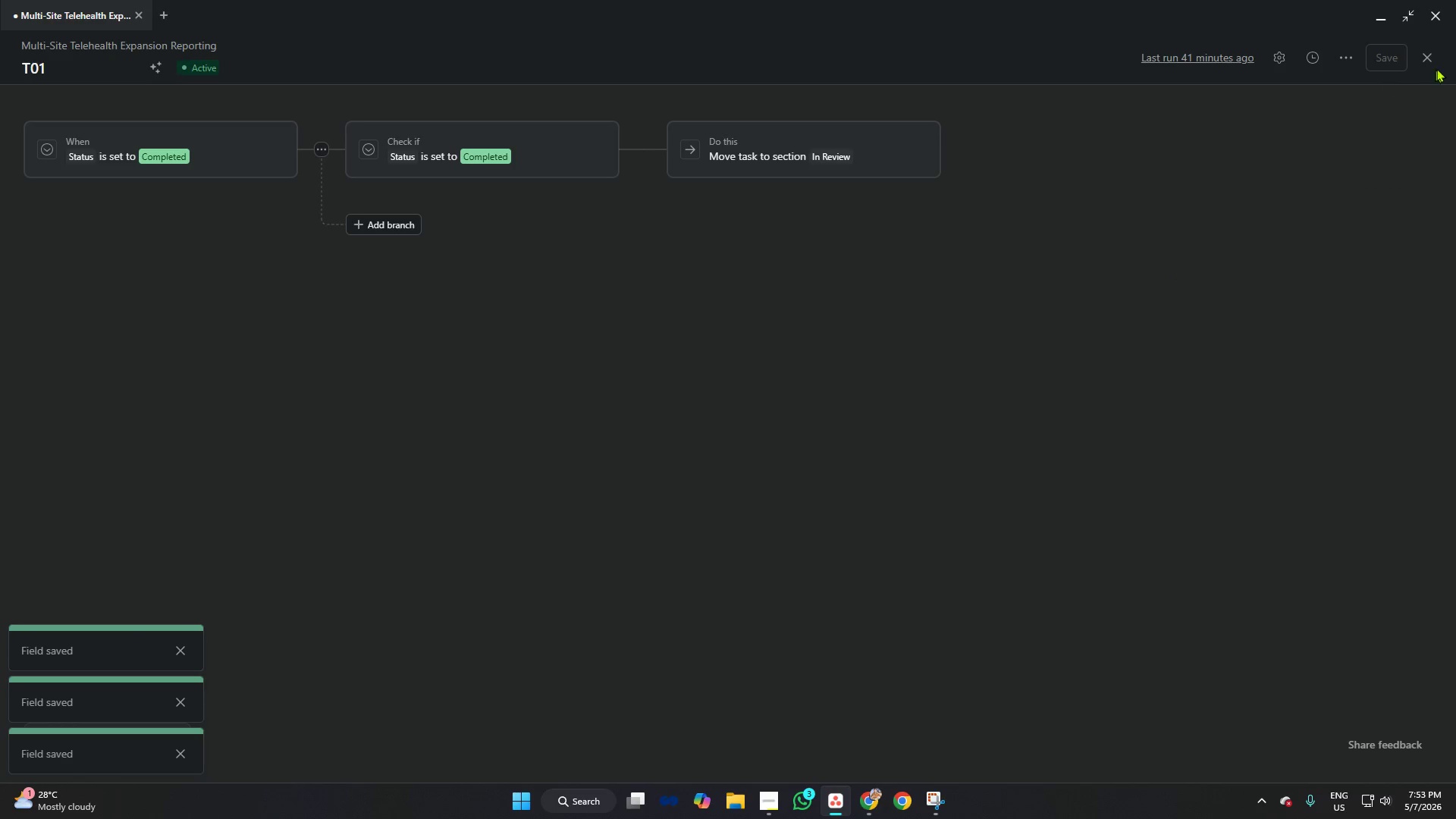 
left_click([1429, 58])
 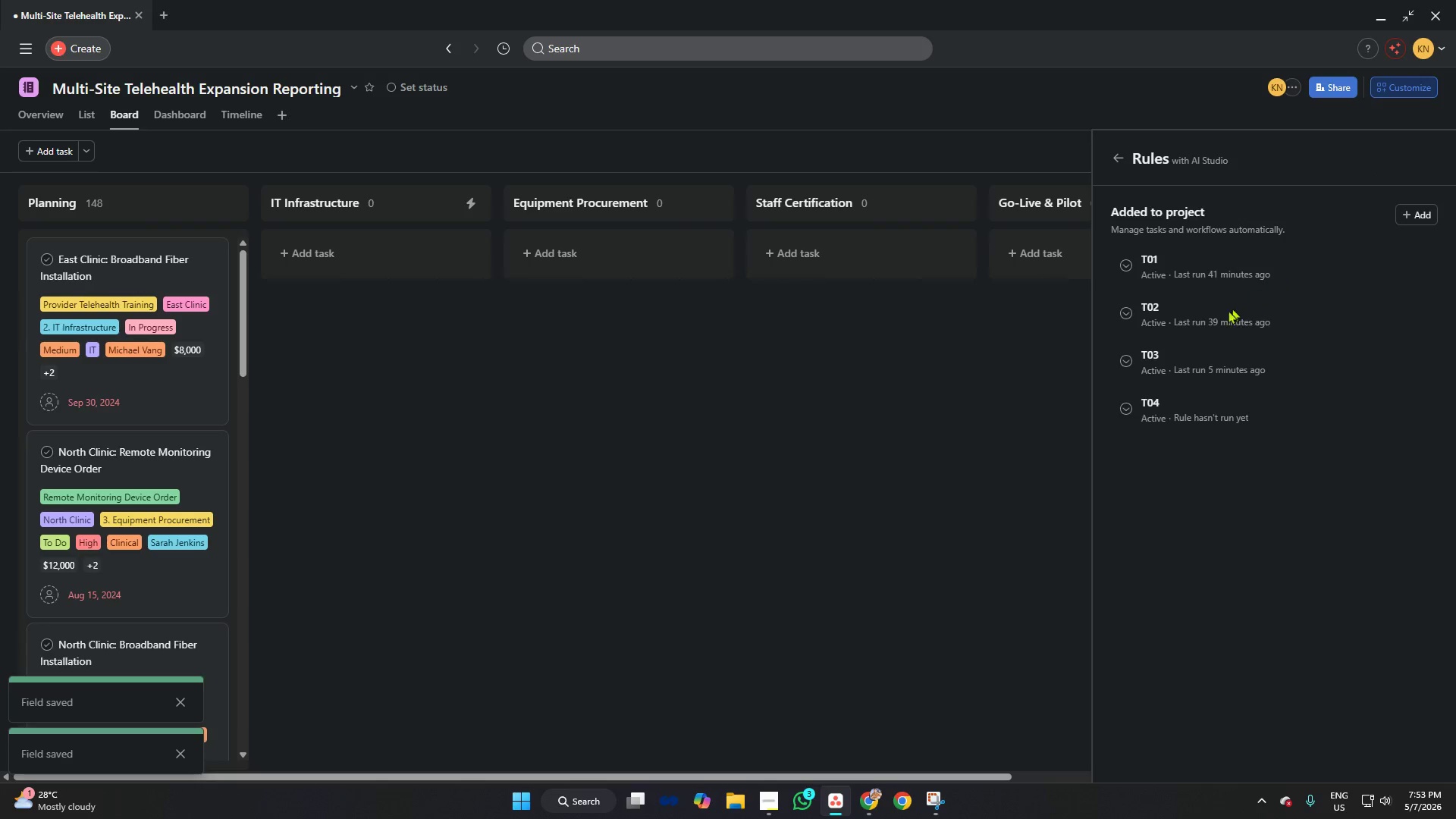 
left_click([1226, 310])
 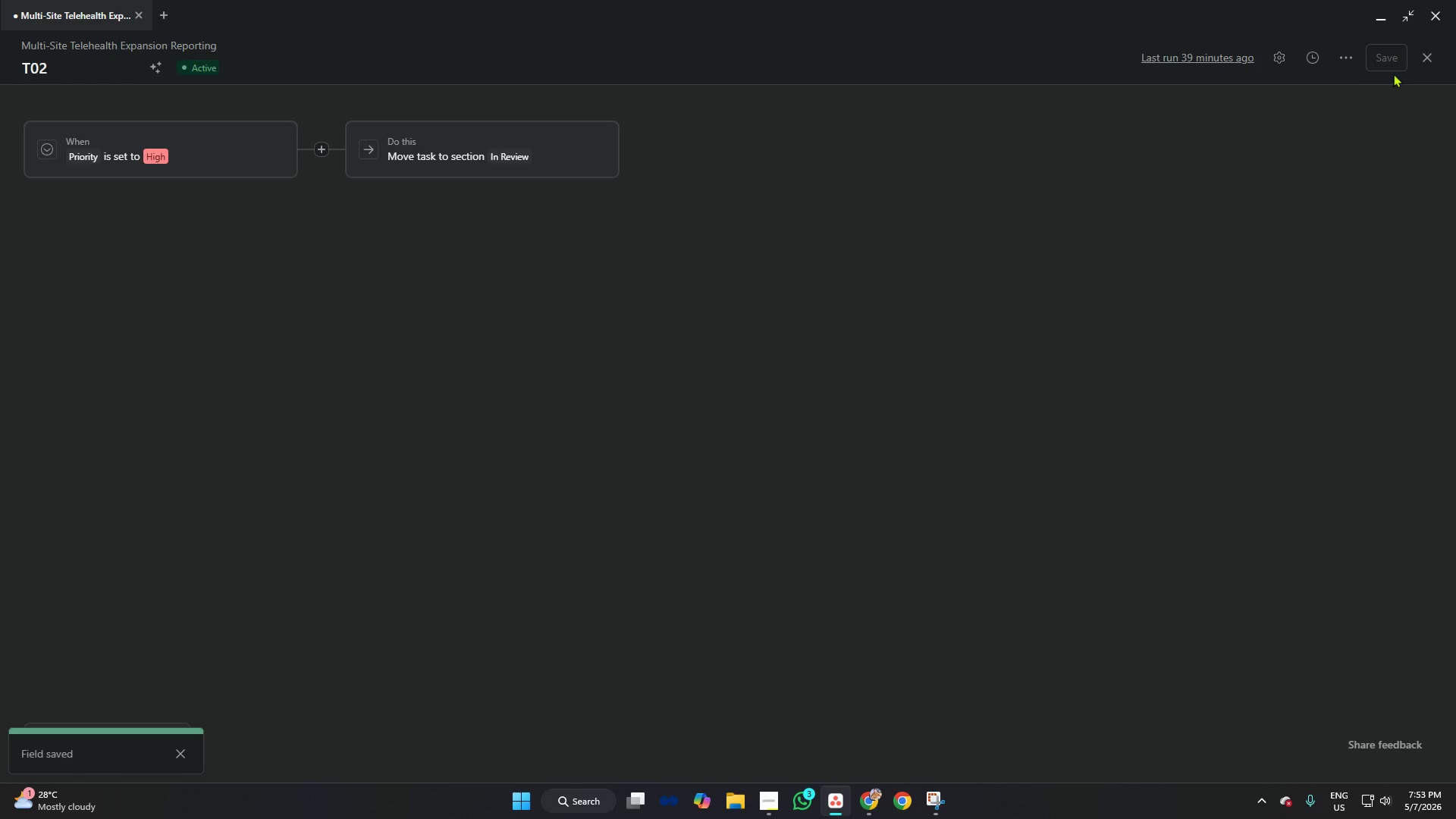 
left_click([1418, 57])
 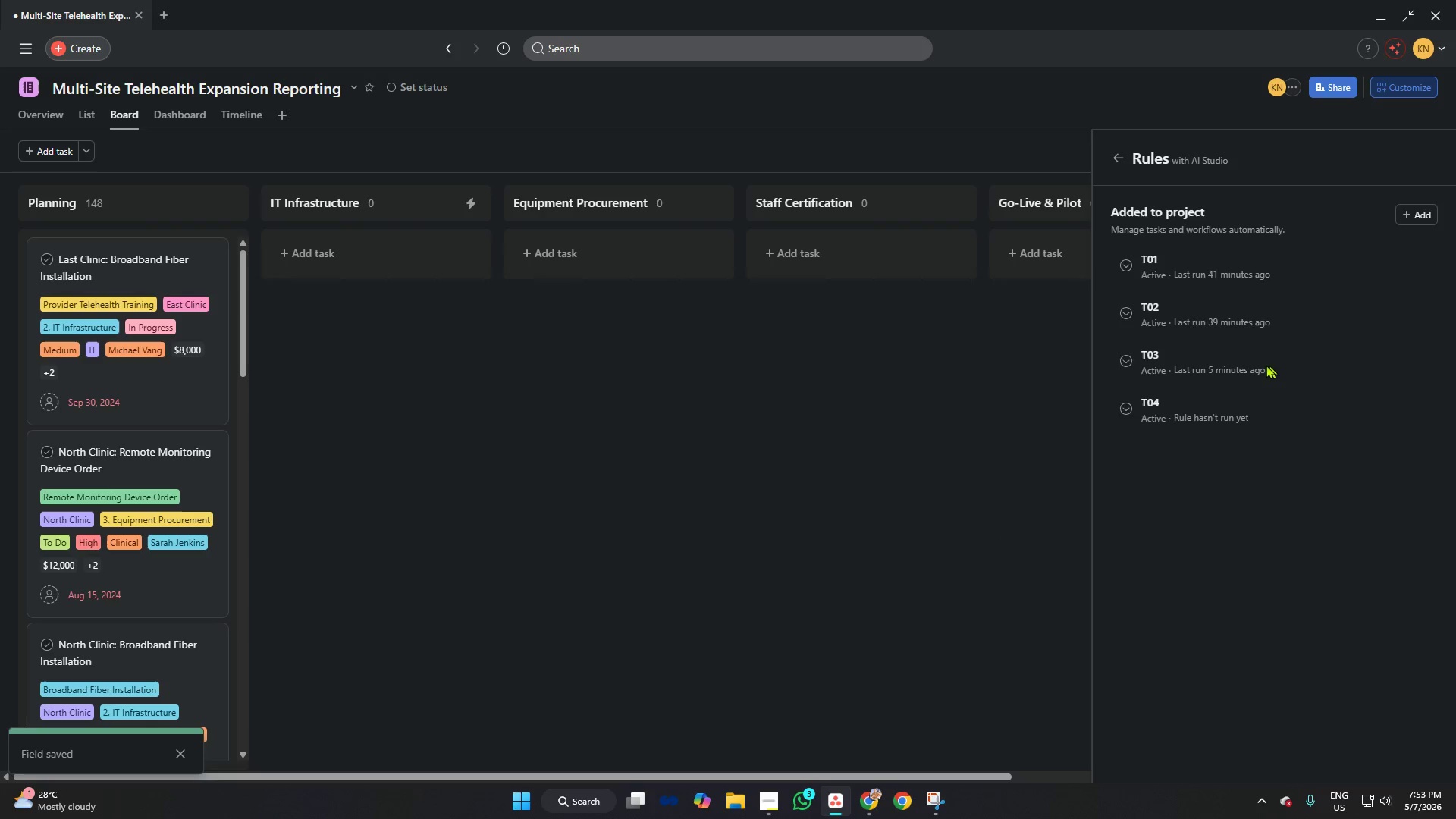 
left_click([1263, 362])
 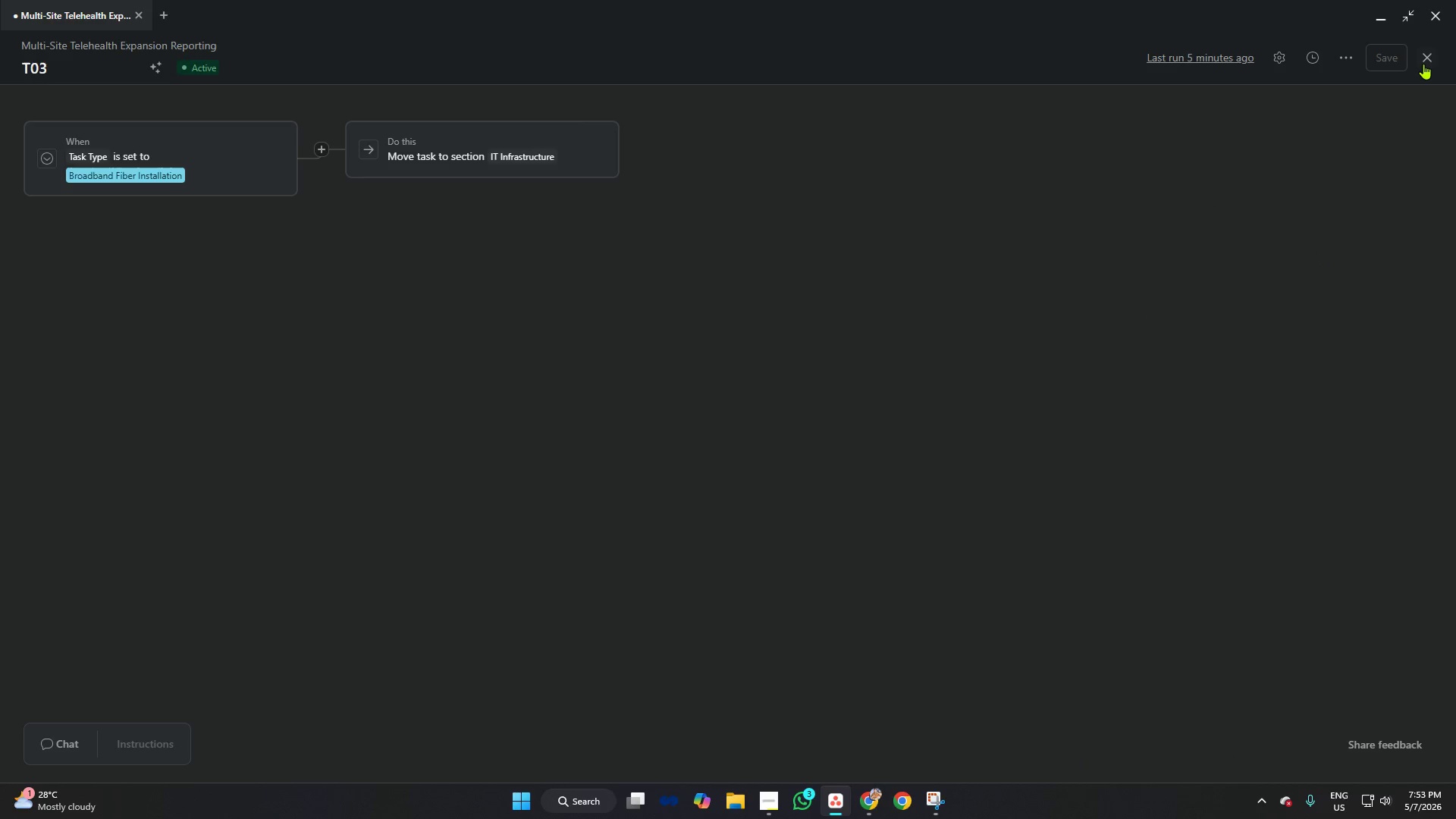 
left_click([1423, 64])
 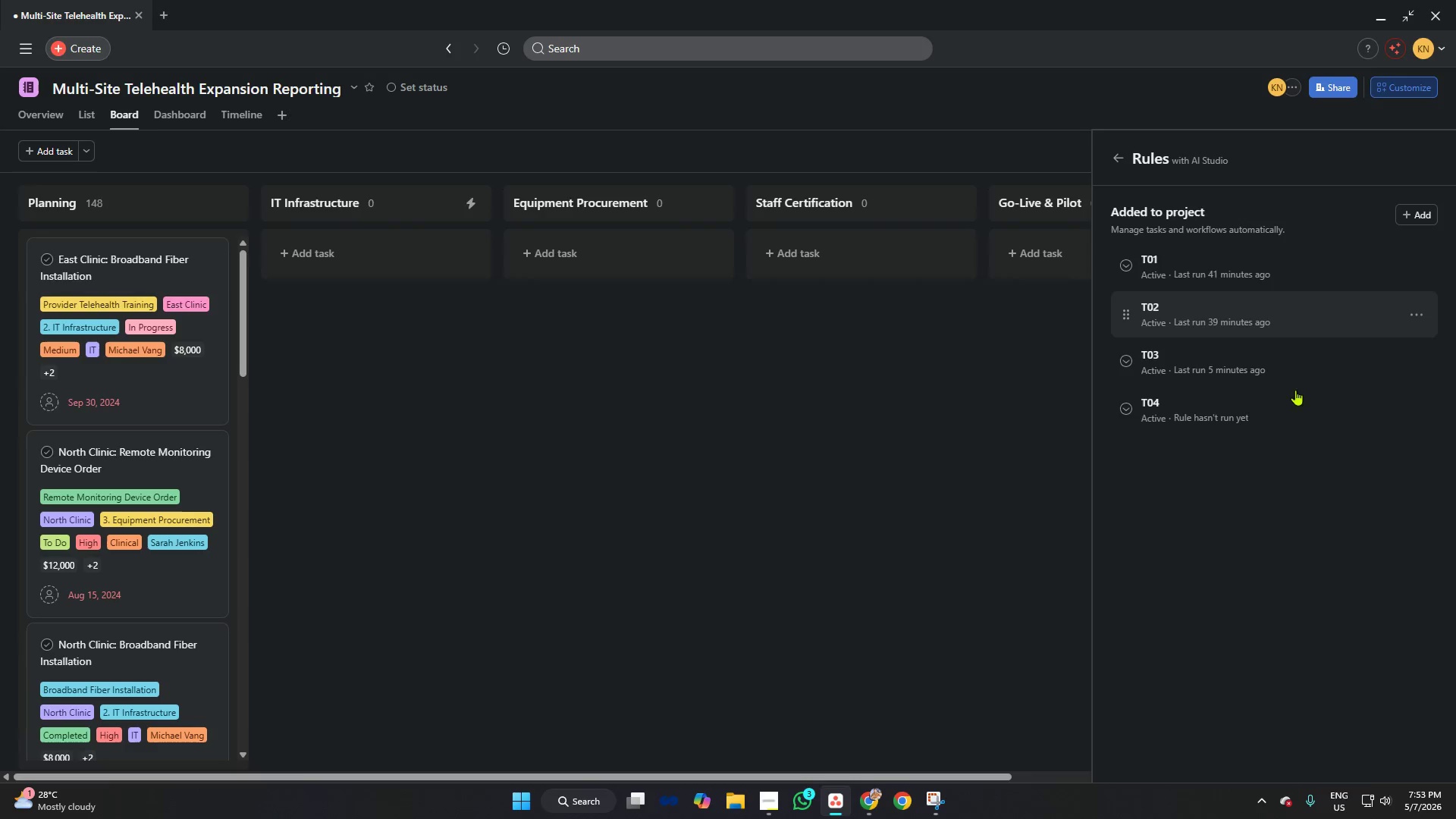 
left_click([1250, 406])
 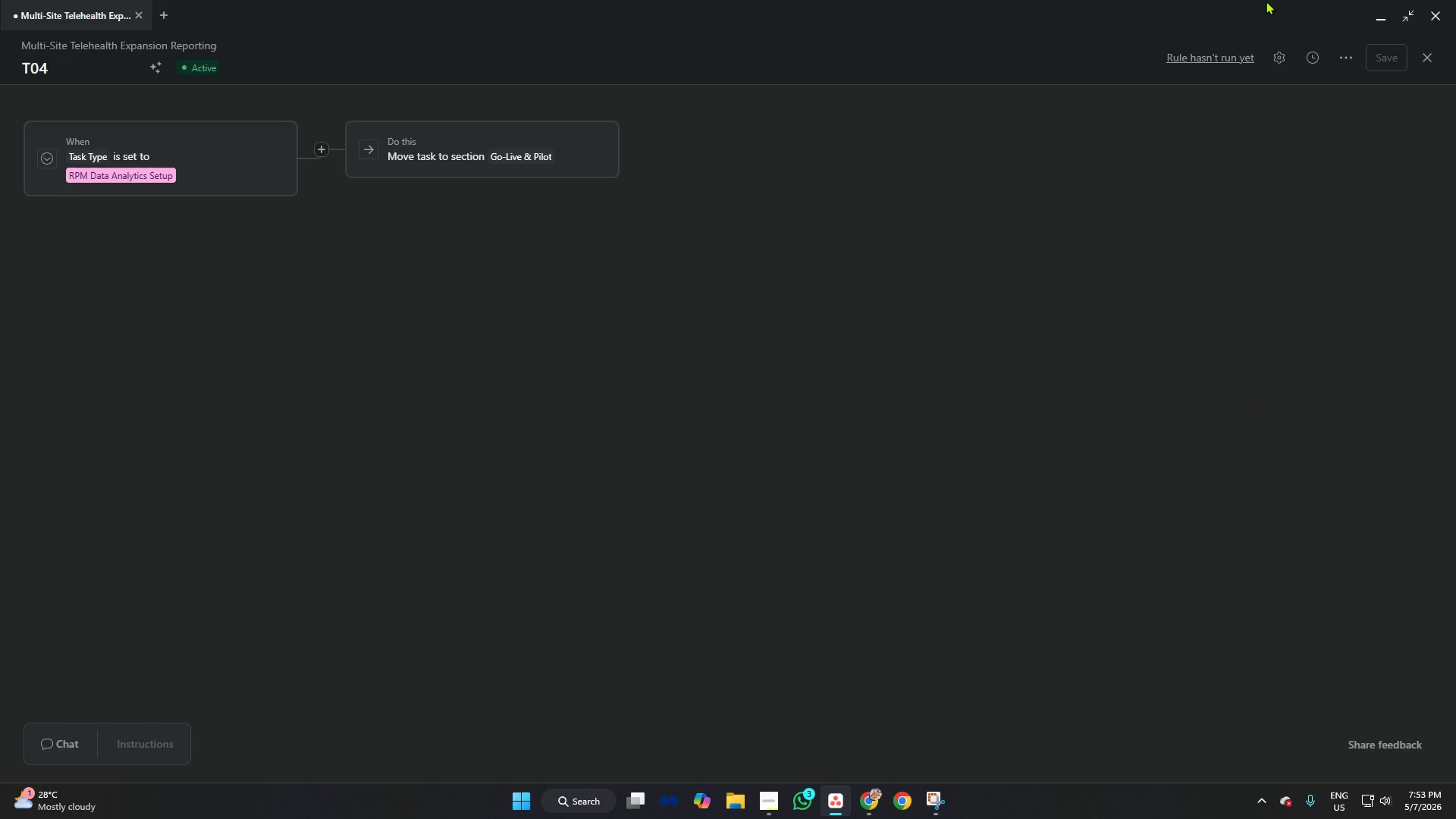 
mouse_move([1395, 73])
 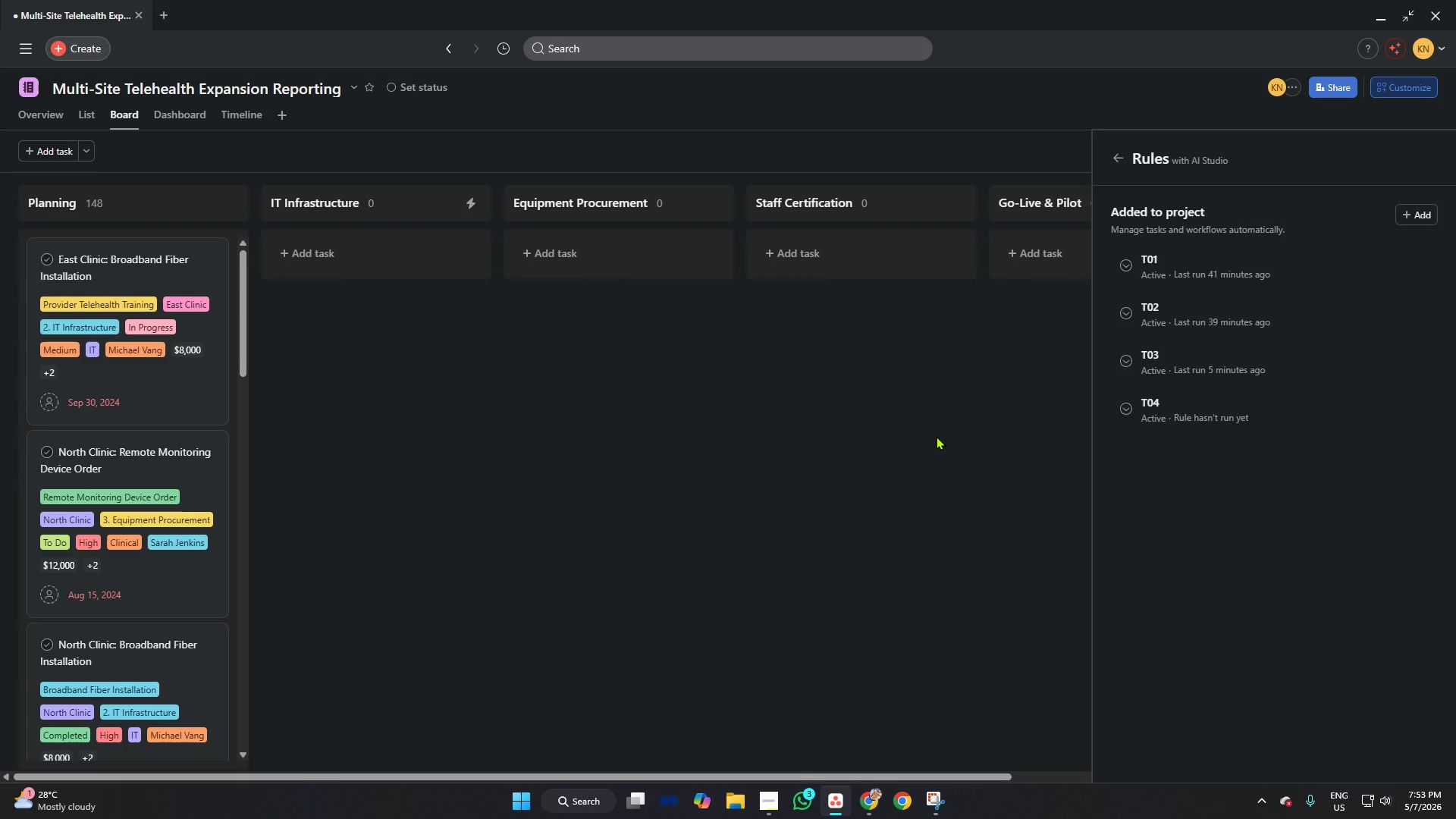 
left_click([936, 436])
 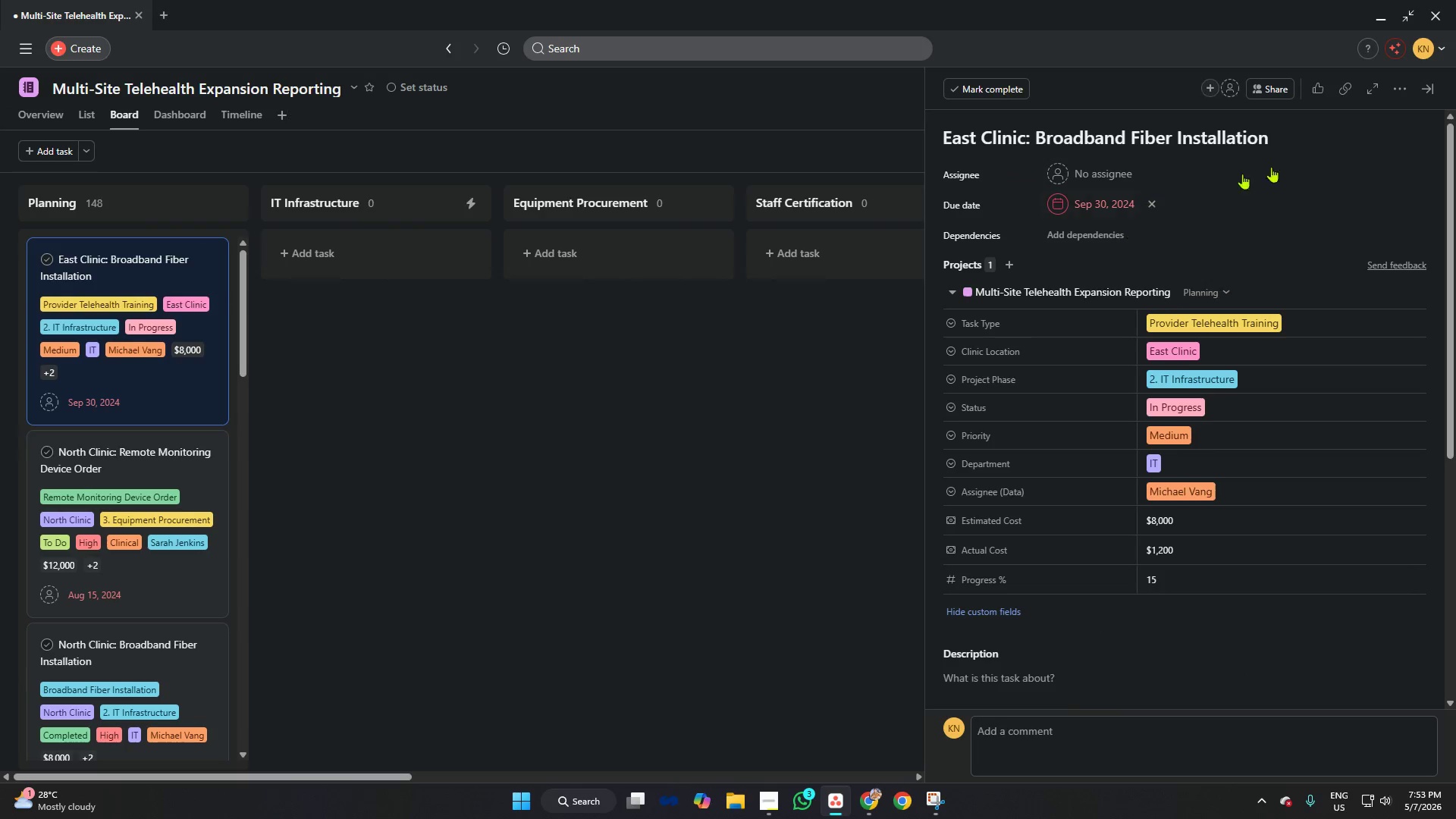 
left_click([1210, 312])
 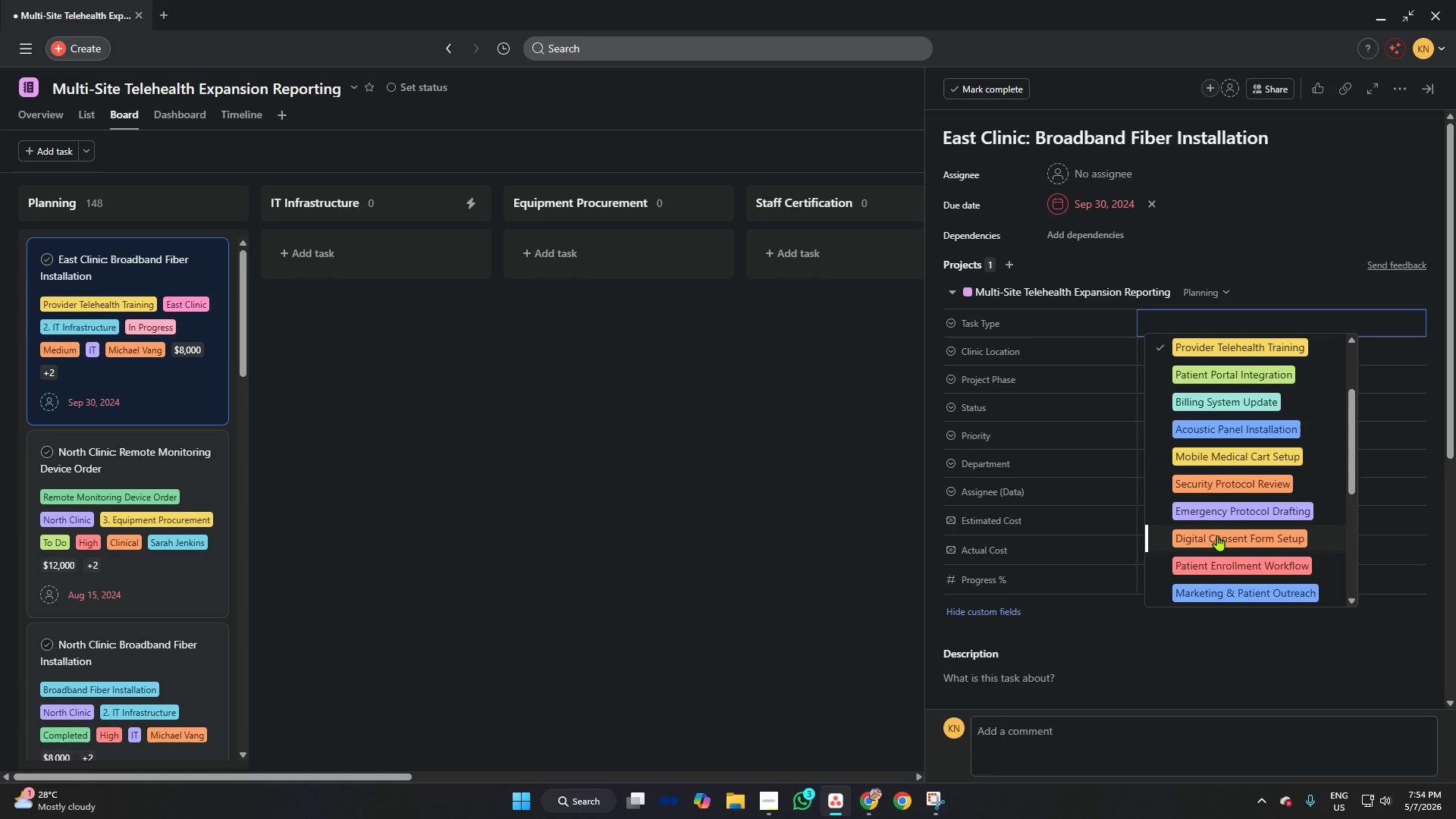 
scroll: coordinate [1205, 456], scroll_direction: down, amount: 2.0
 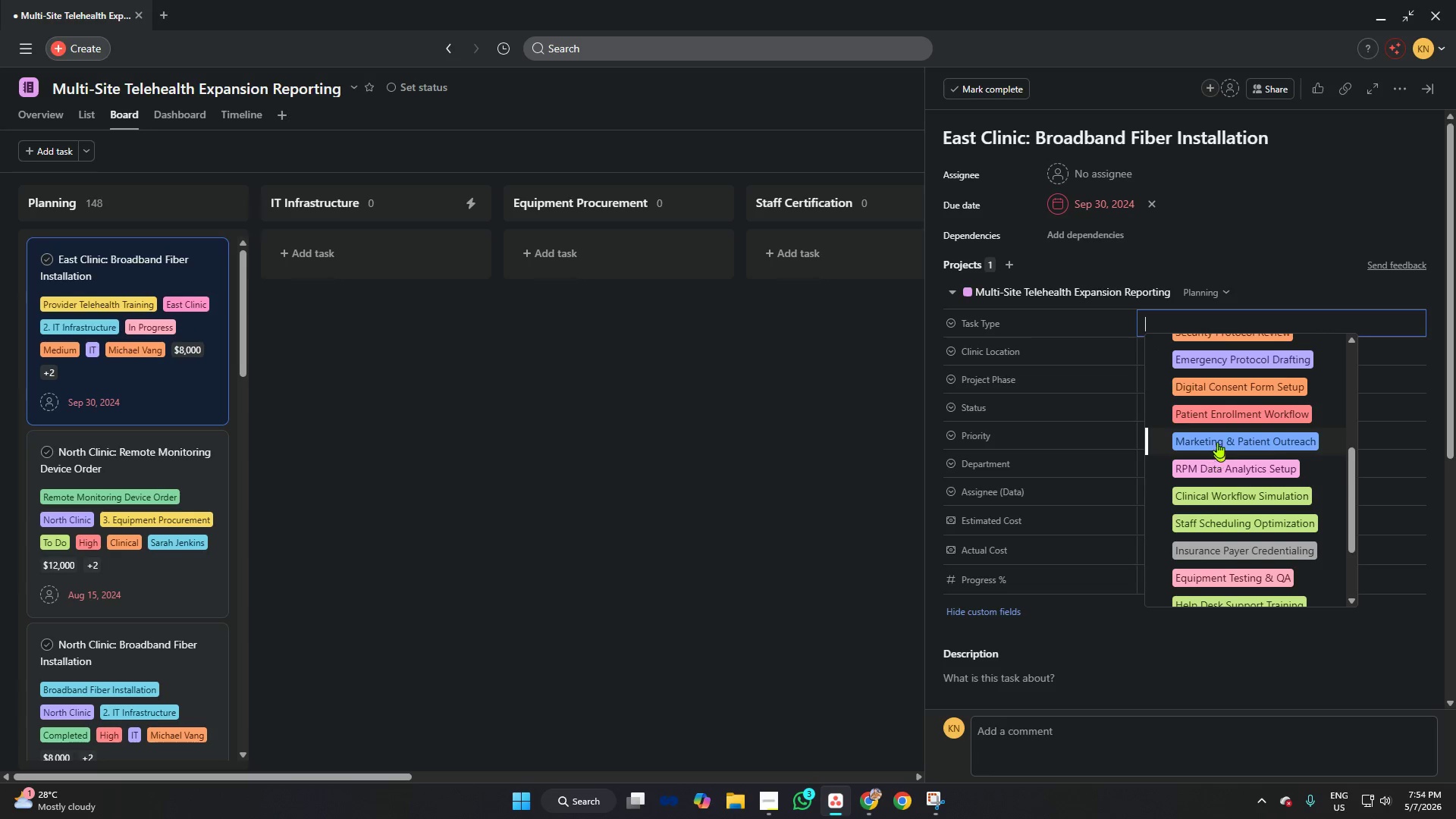 
scroll: coordinate [1216, 416], scroll_direction: up, amount: 7.0
 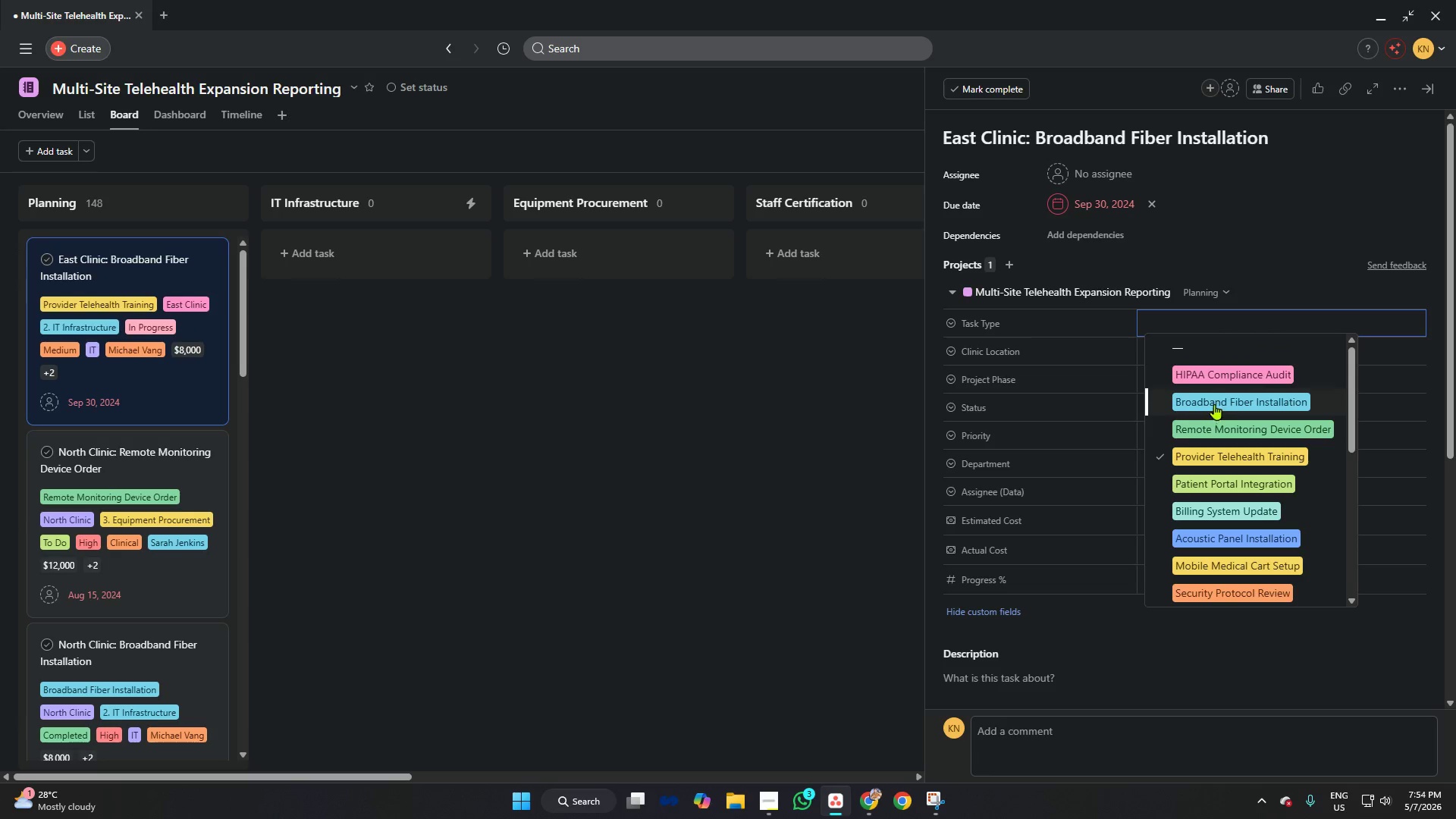 
left_click([1216, 400])
 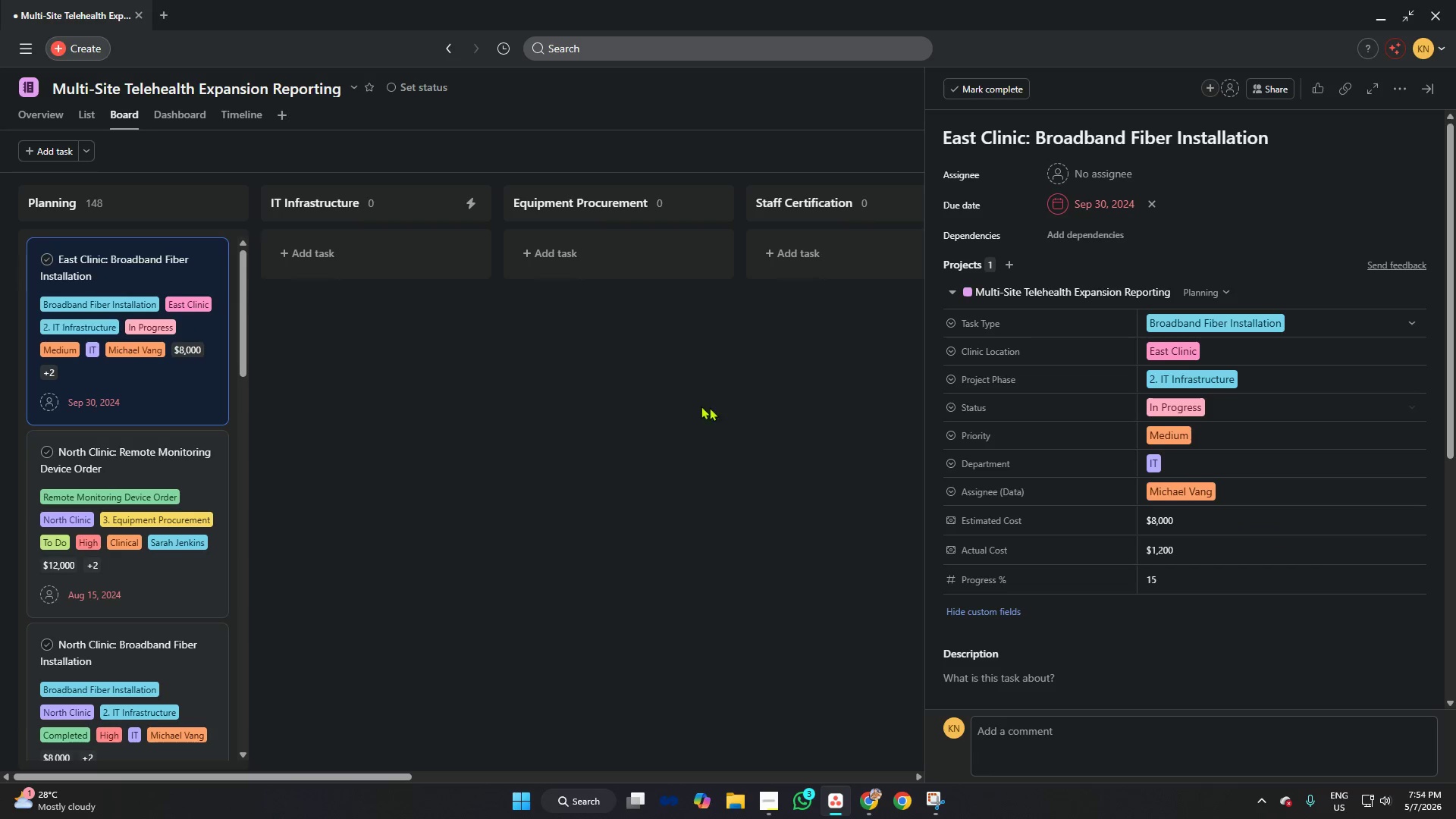 
left_click([693, 403])
 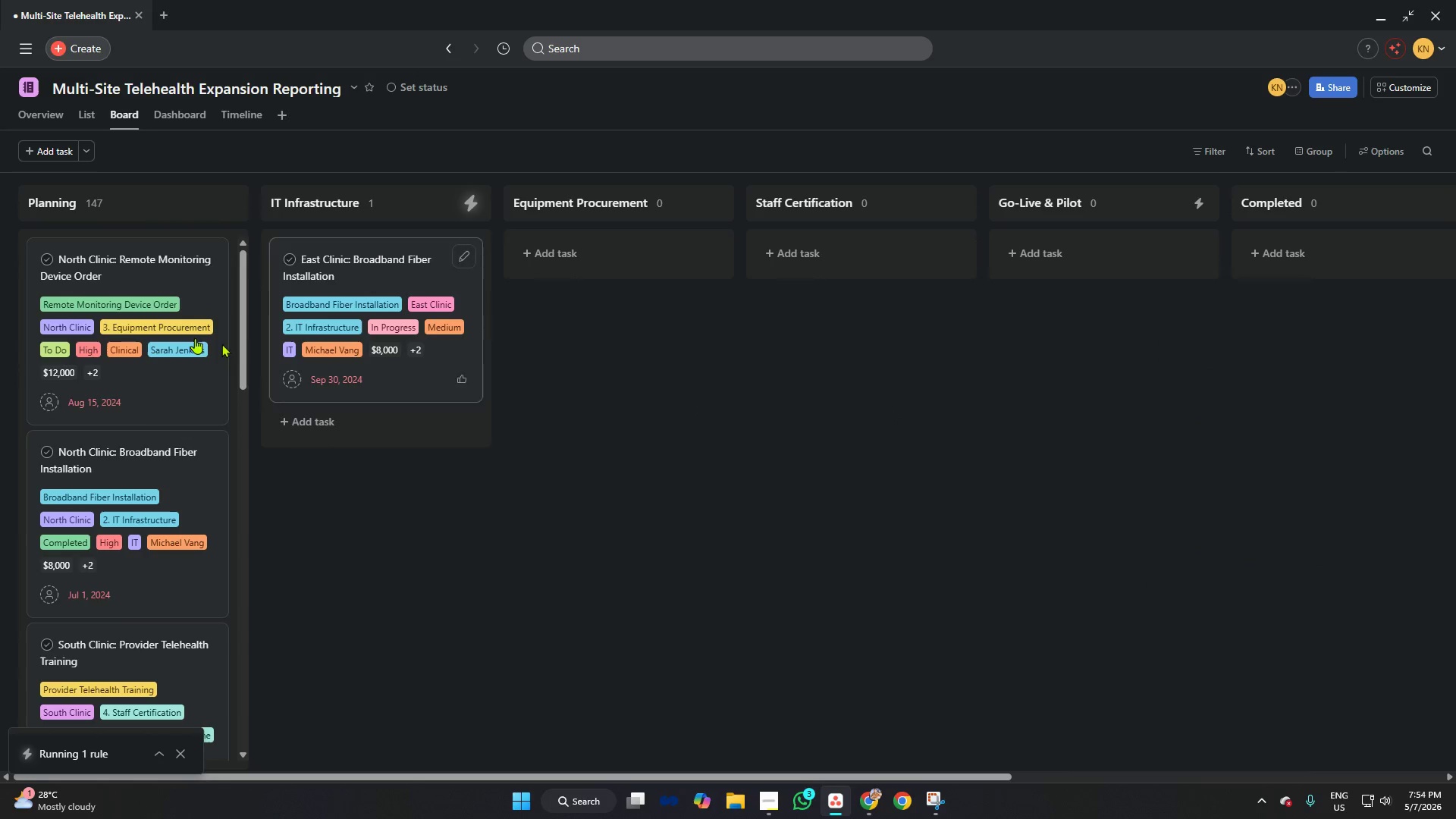 
left_click([106, 265])
 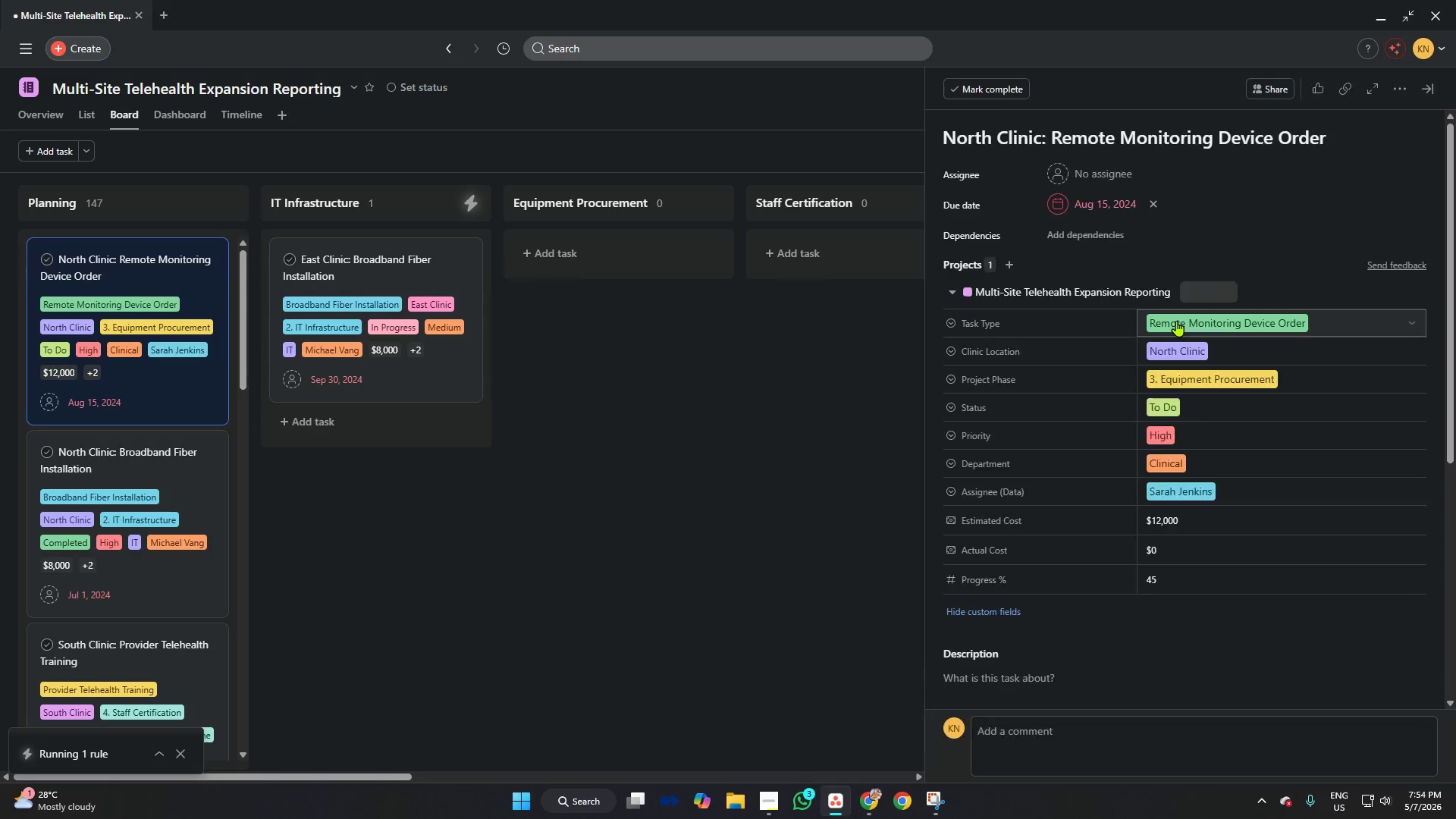 
left_click([1180, 317])
 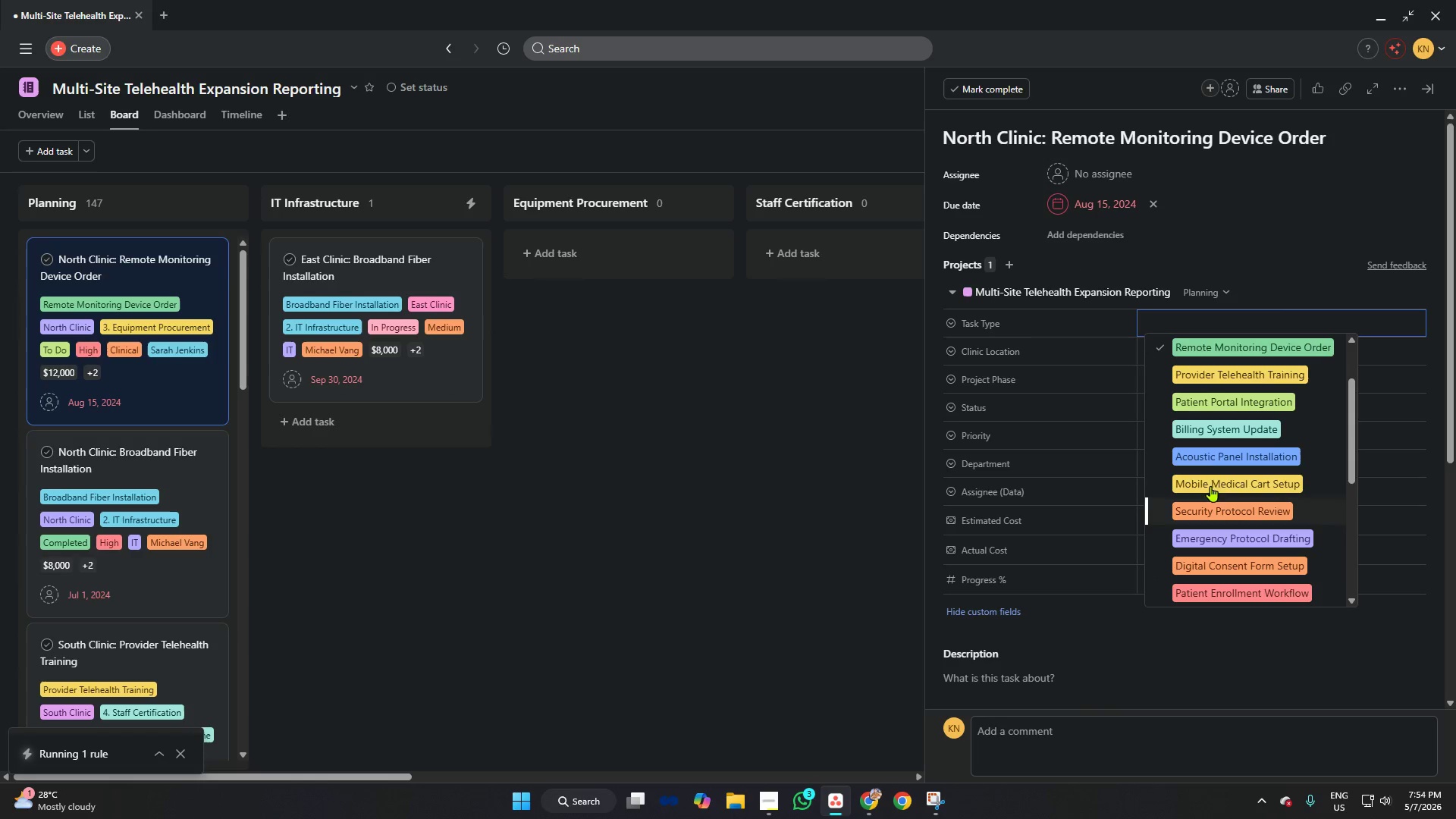 
scroll: coordinate [1209, 401], scroll_direction: up, amount: 3.0
 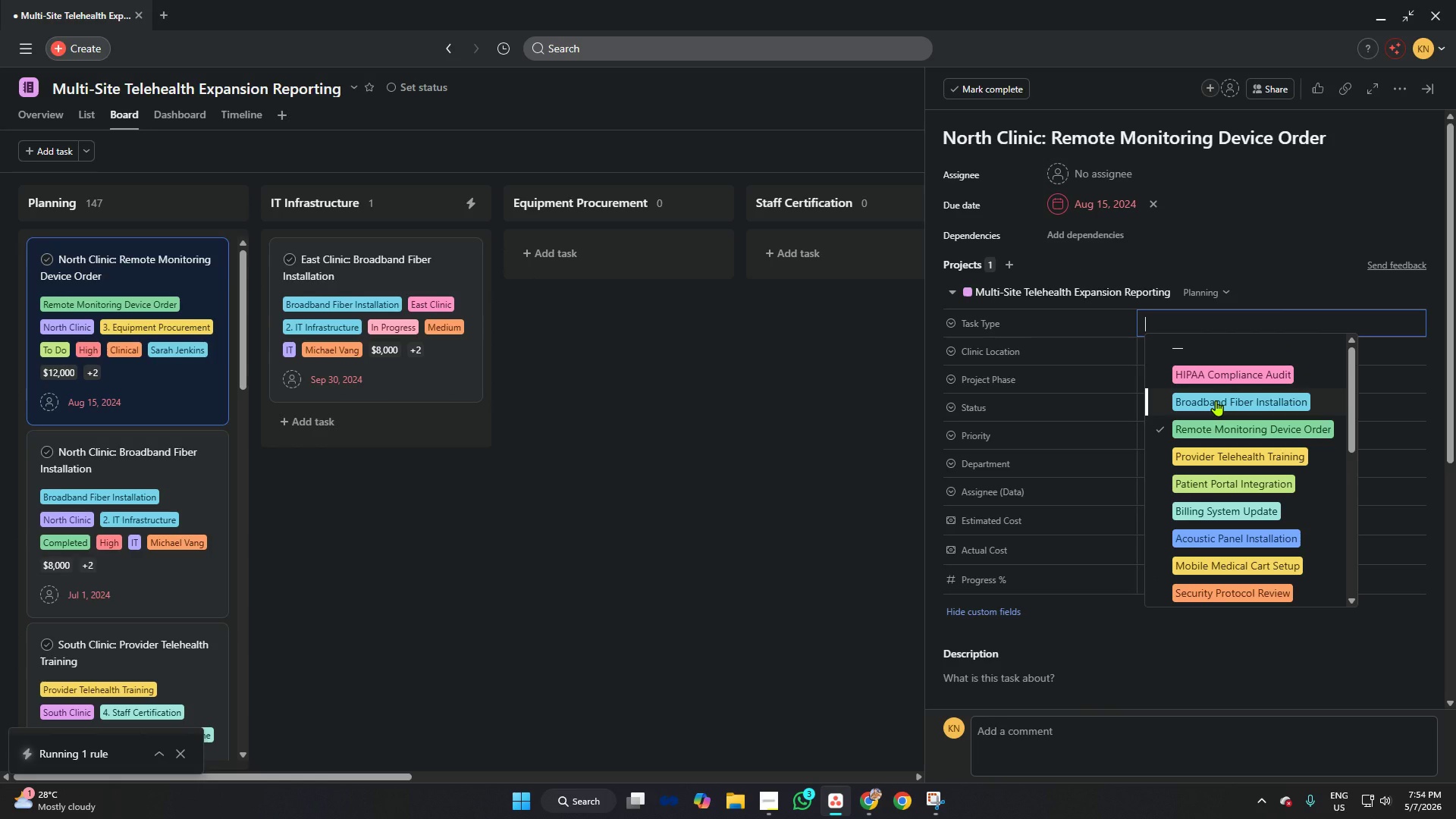 
left_click([1216, 400])
 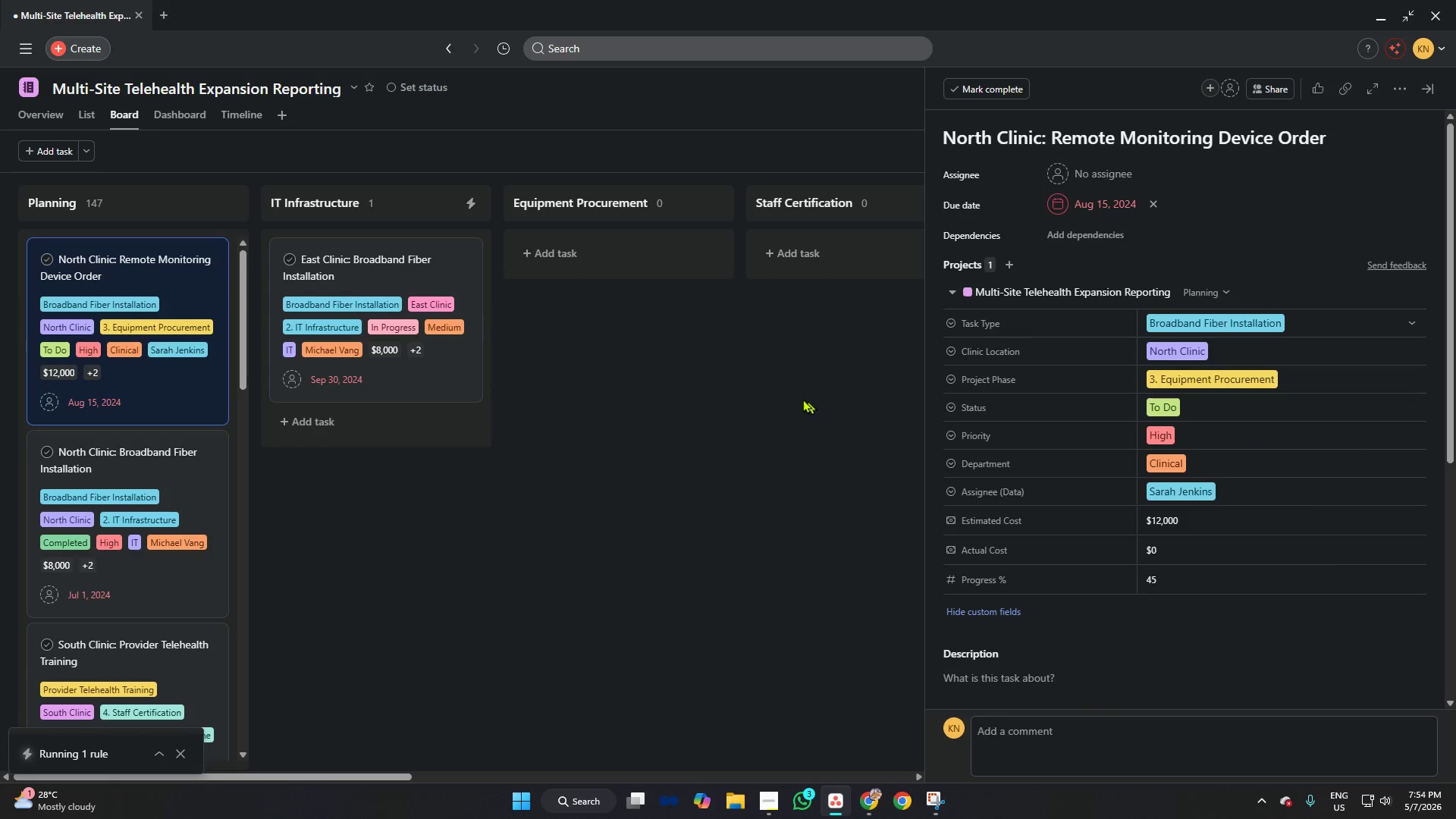 
left_click([777, 394])
 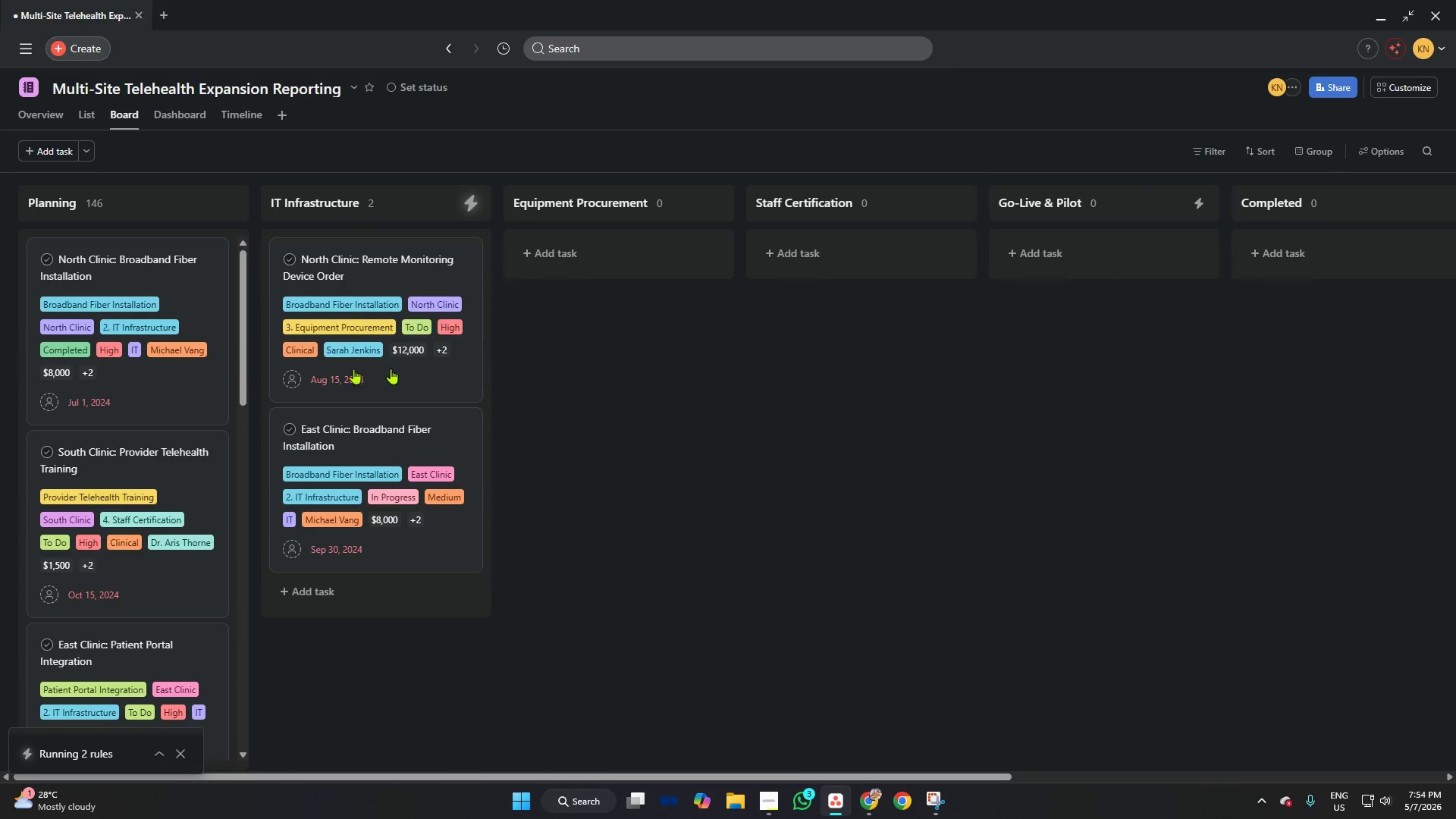 
left_click([99, 253])
 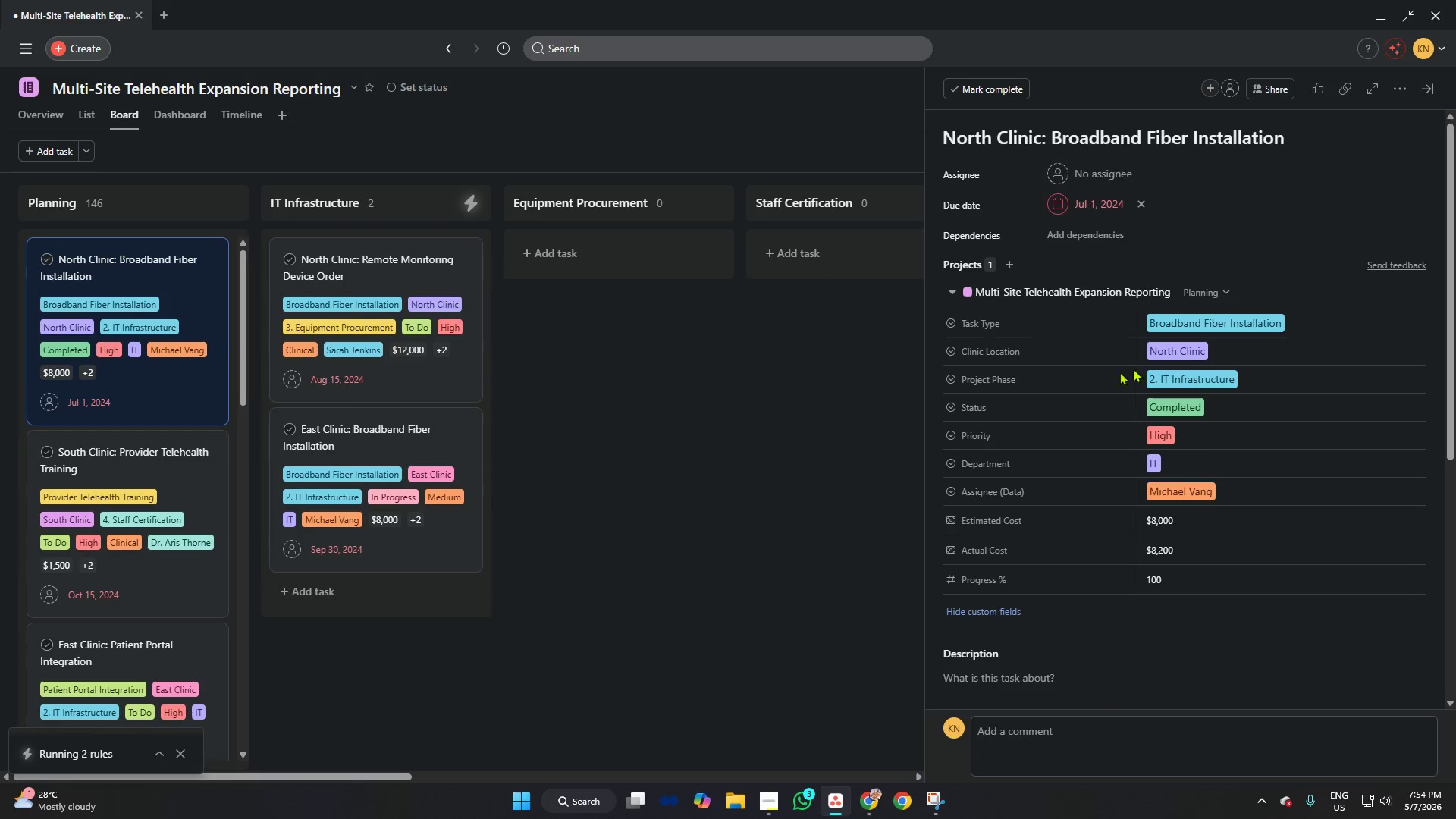 
left_click([847, 419])
 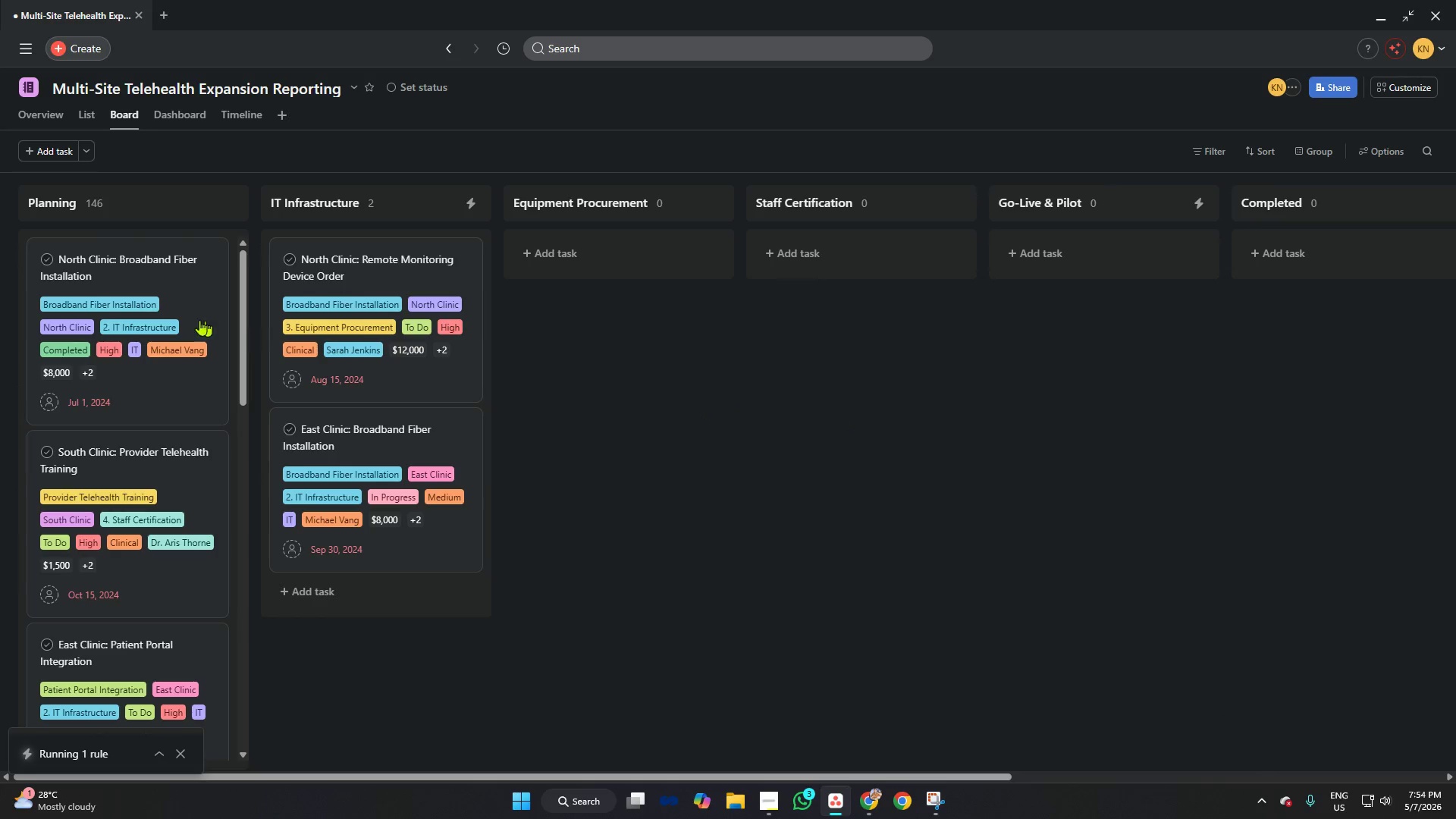 
left_click([111, 268])
 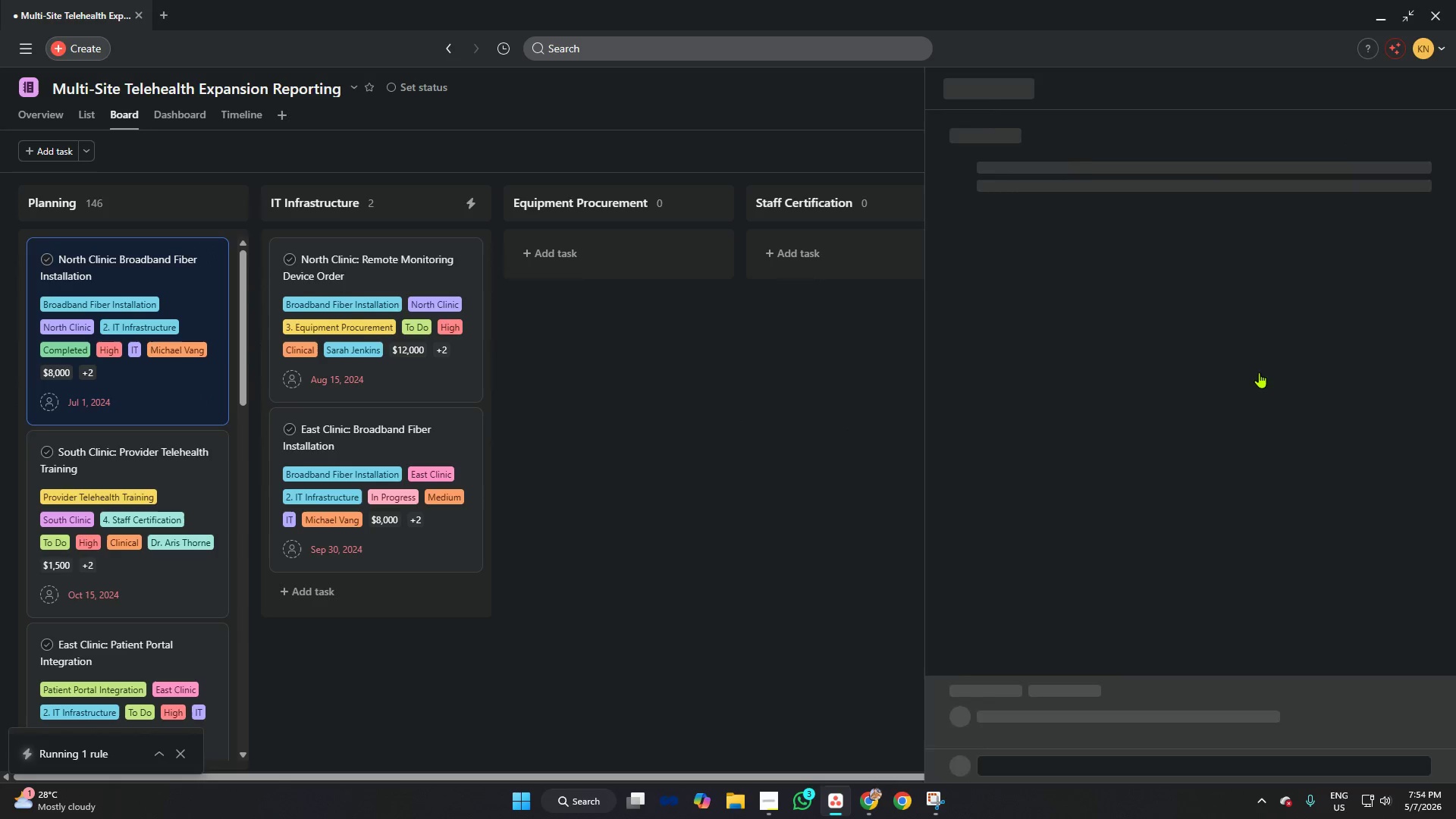 
scroll: coordinate [1268, 394], scroll_direction: down, amount: 2.0
 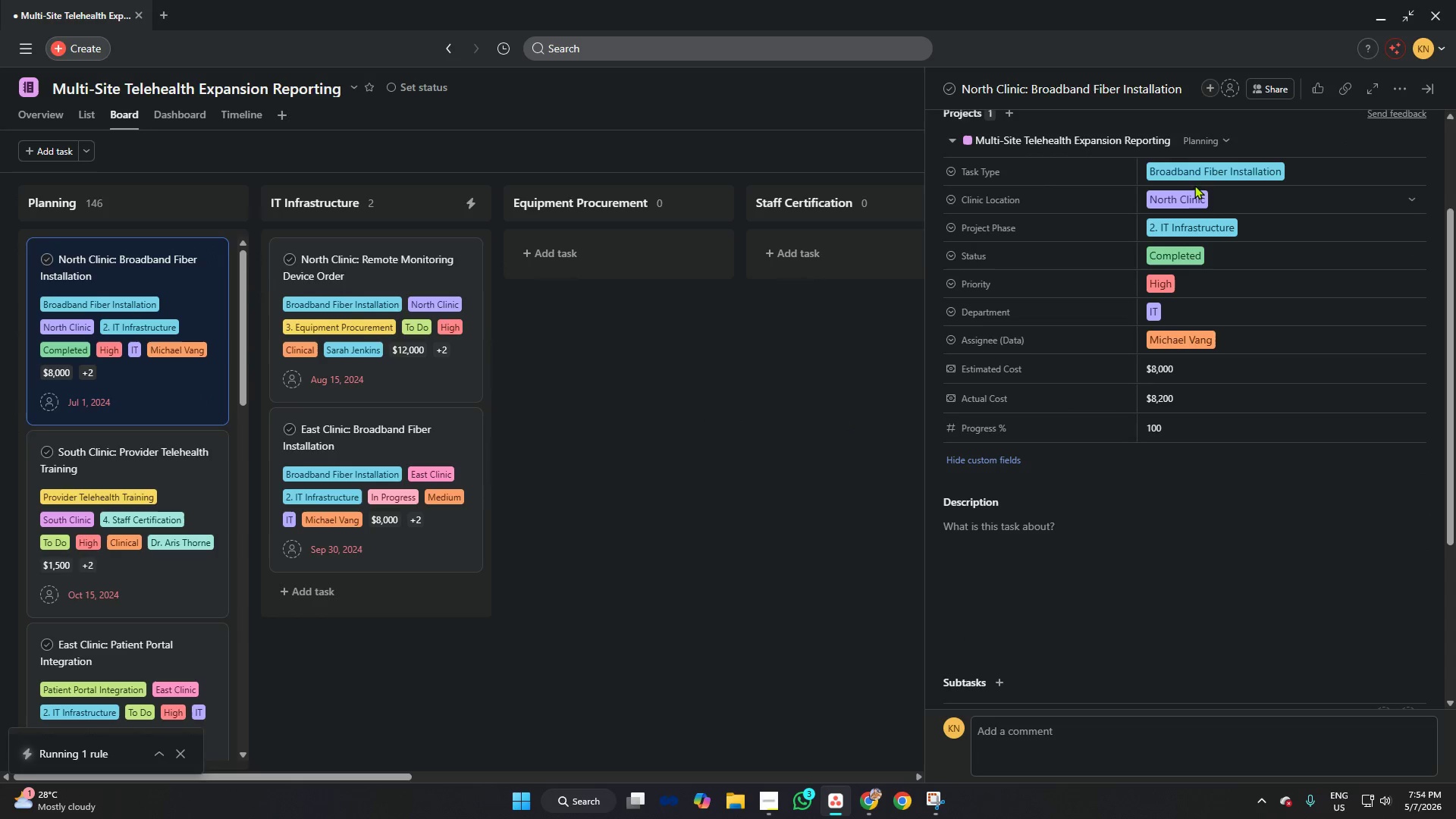 
left_click([1194, 174])
 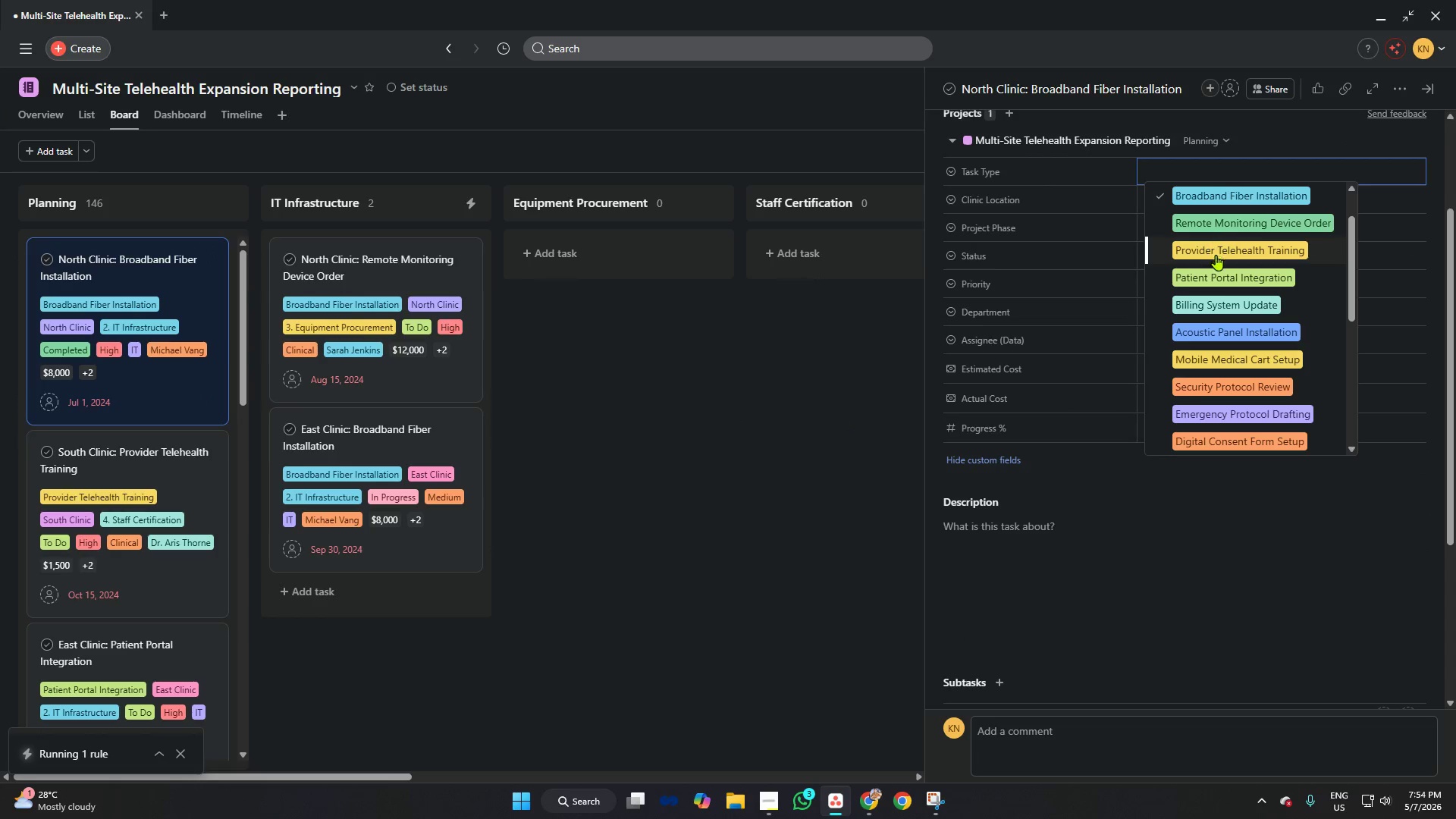 
scroll: coordinate [1214, 260], scroll_direction: down, amount: 2.0
 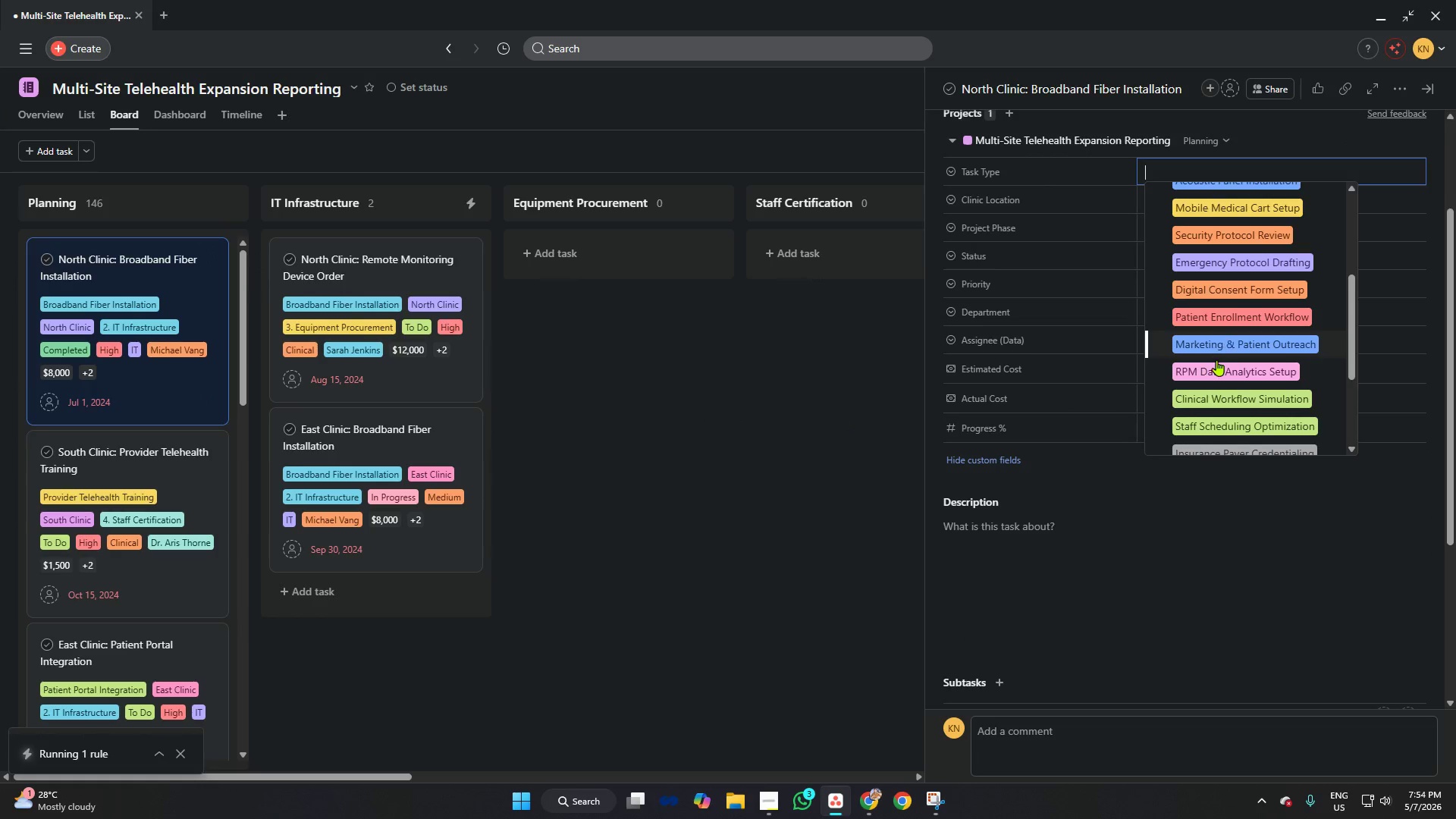 
left_click([1216, 363])
 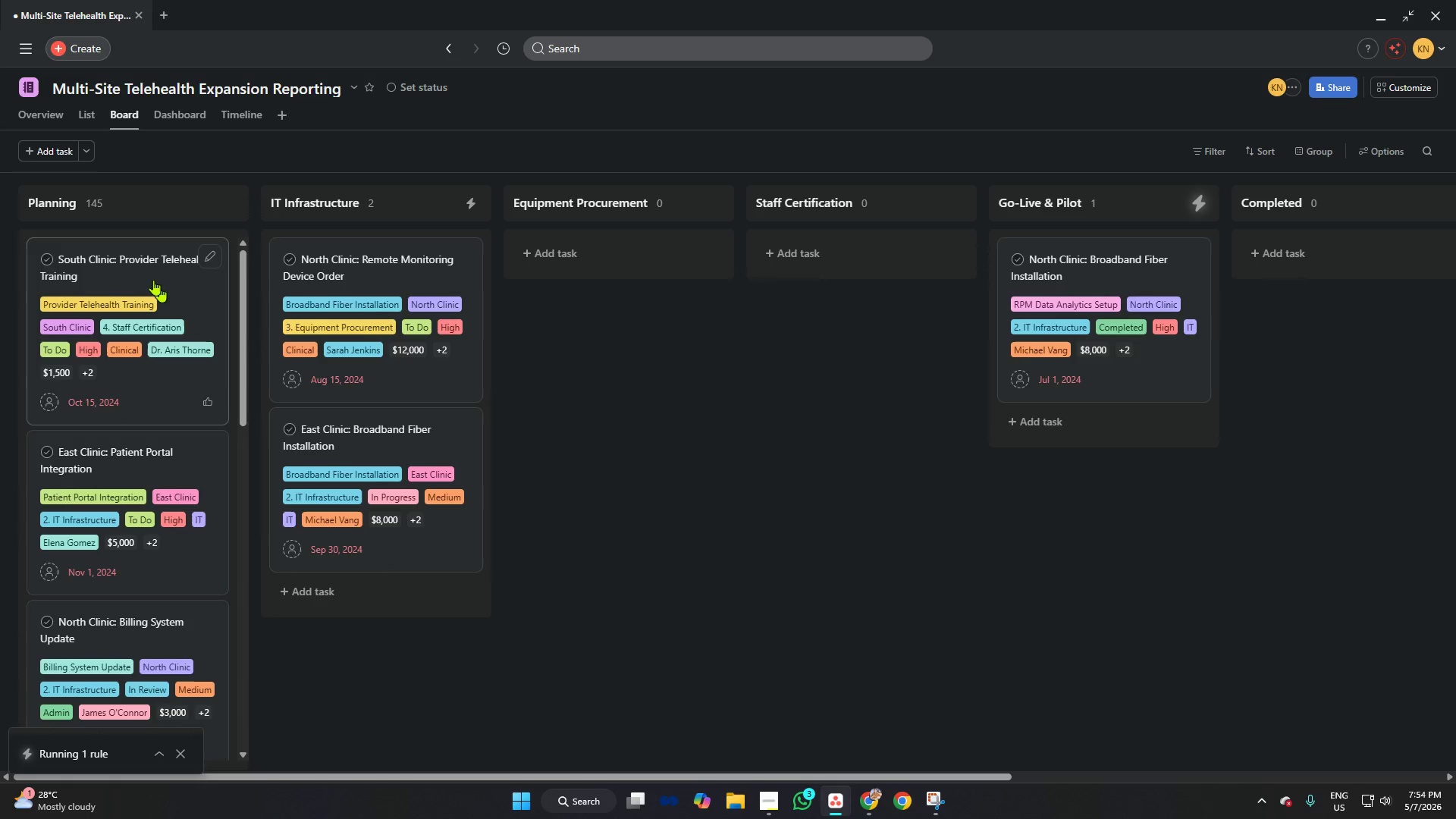 
left_click([133, 261])
 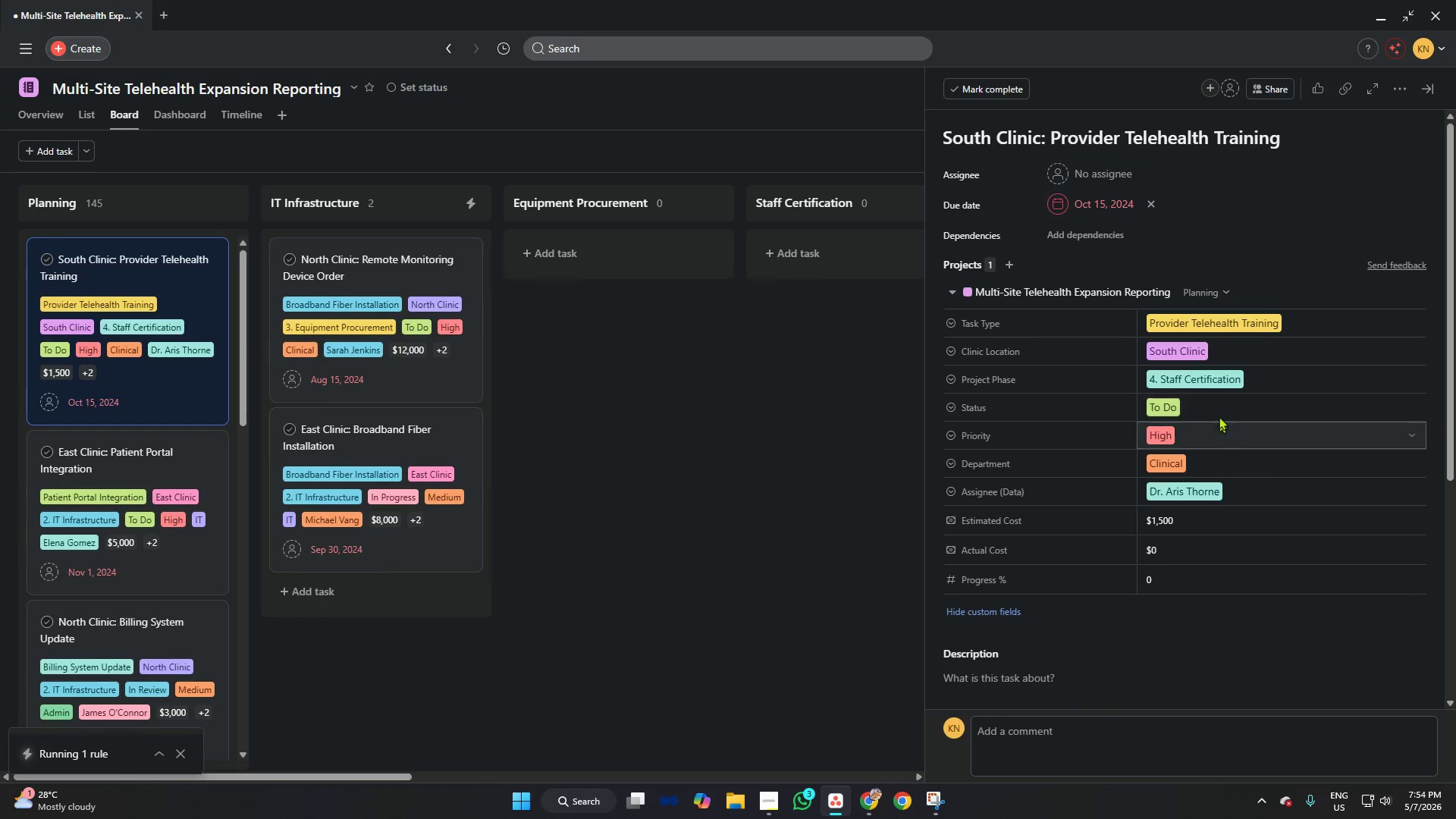 
left_click([1205, 427])
 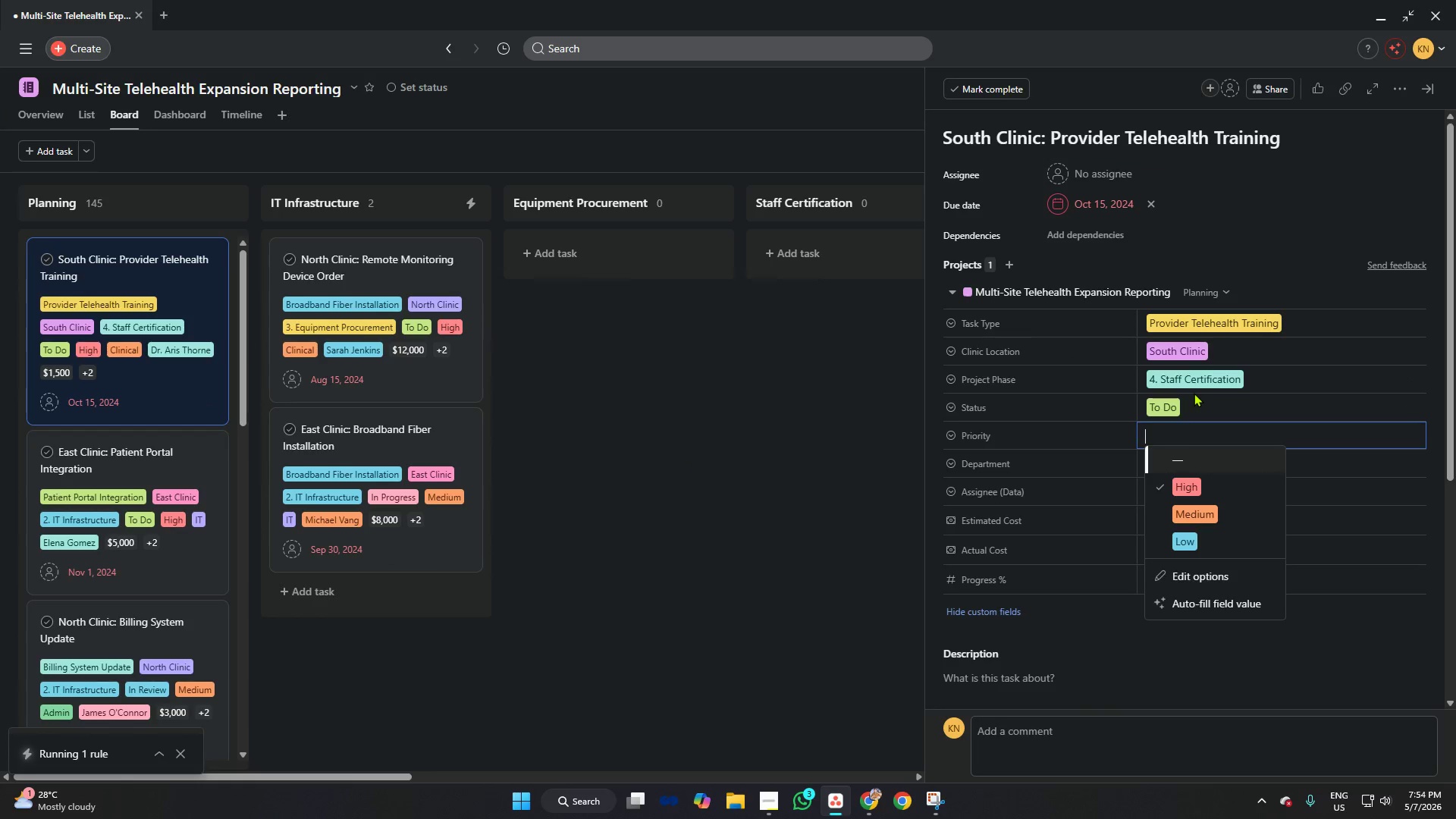 
left_click([1197, 402])
 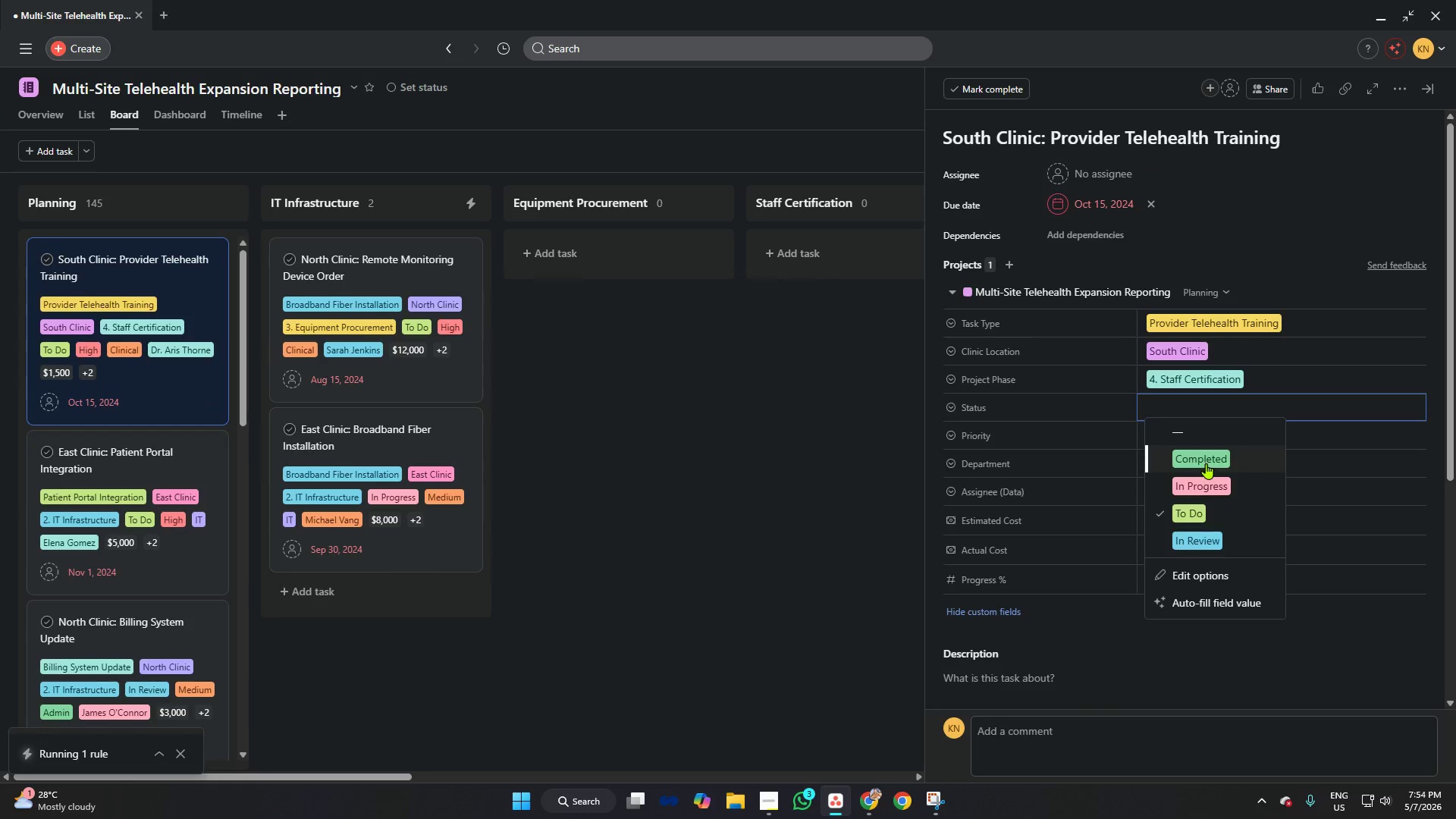 
left_click([1207, 460])
 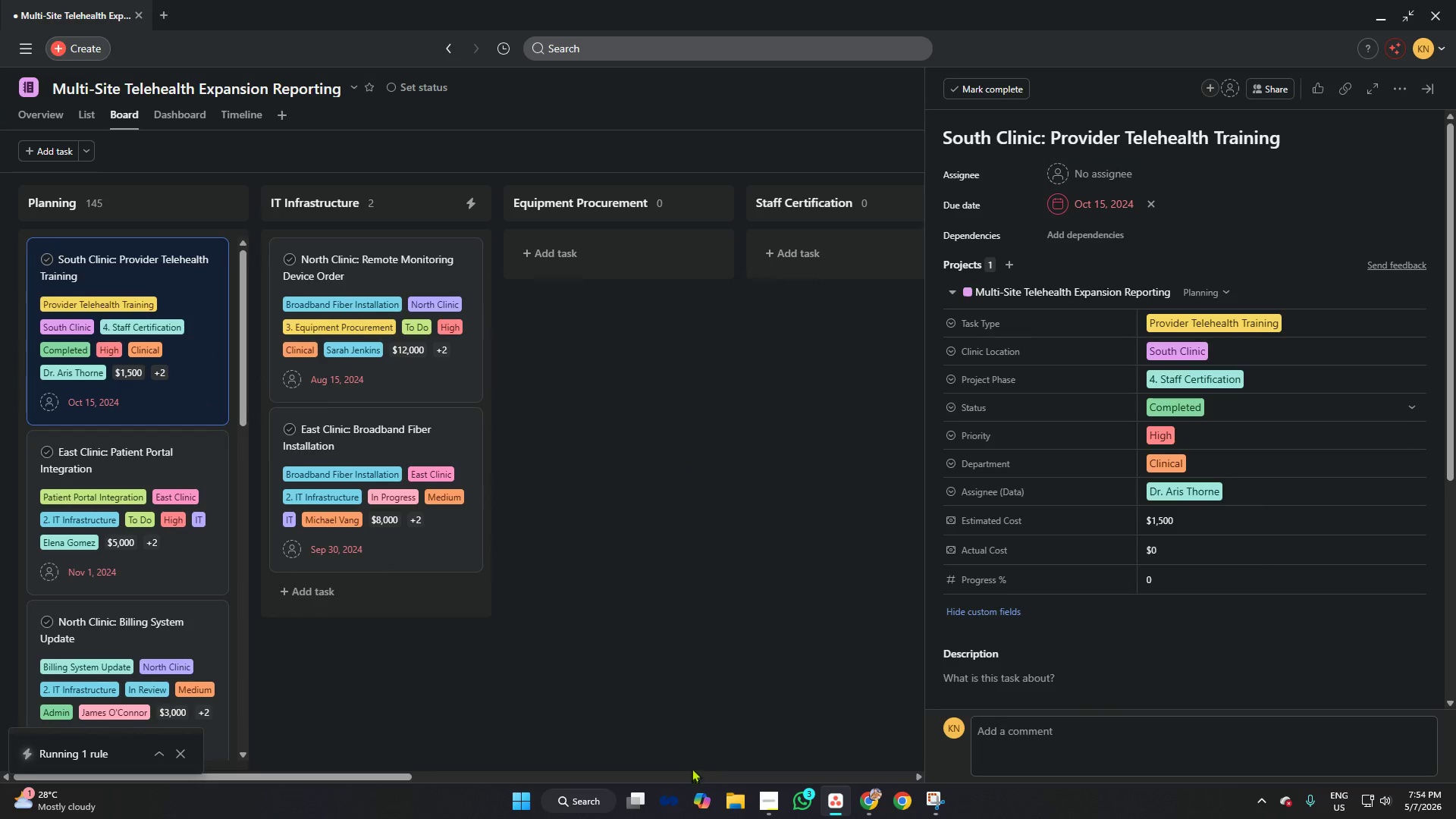 
left_click([698, 729])
 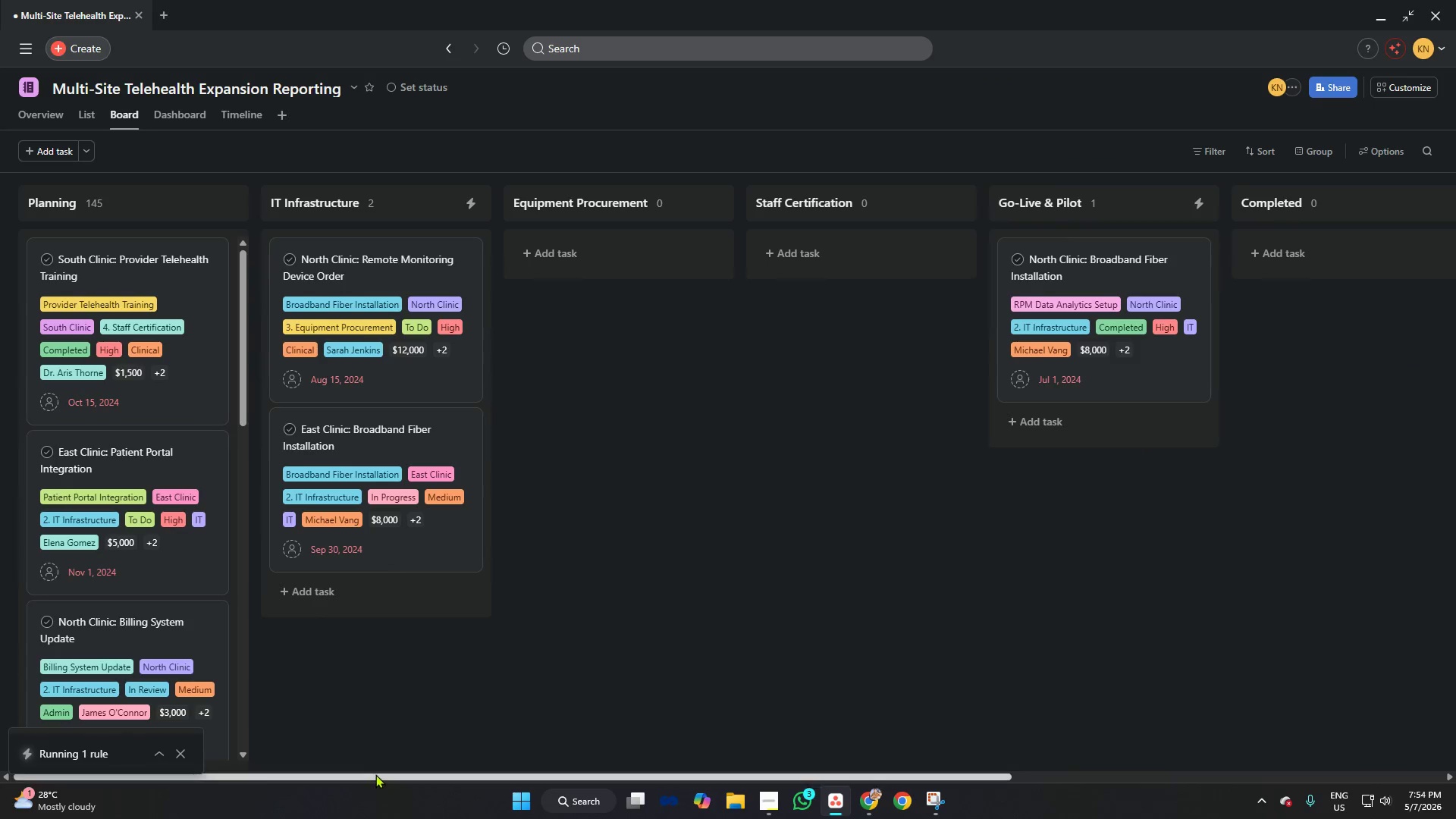 
left_click_drag(start_coordinate=[377, 774], to_coordinate=[318, 780])
 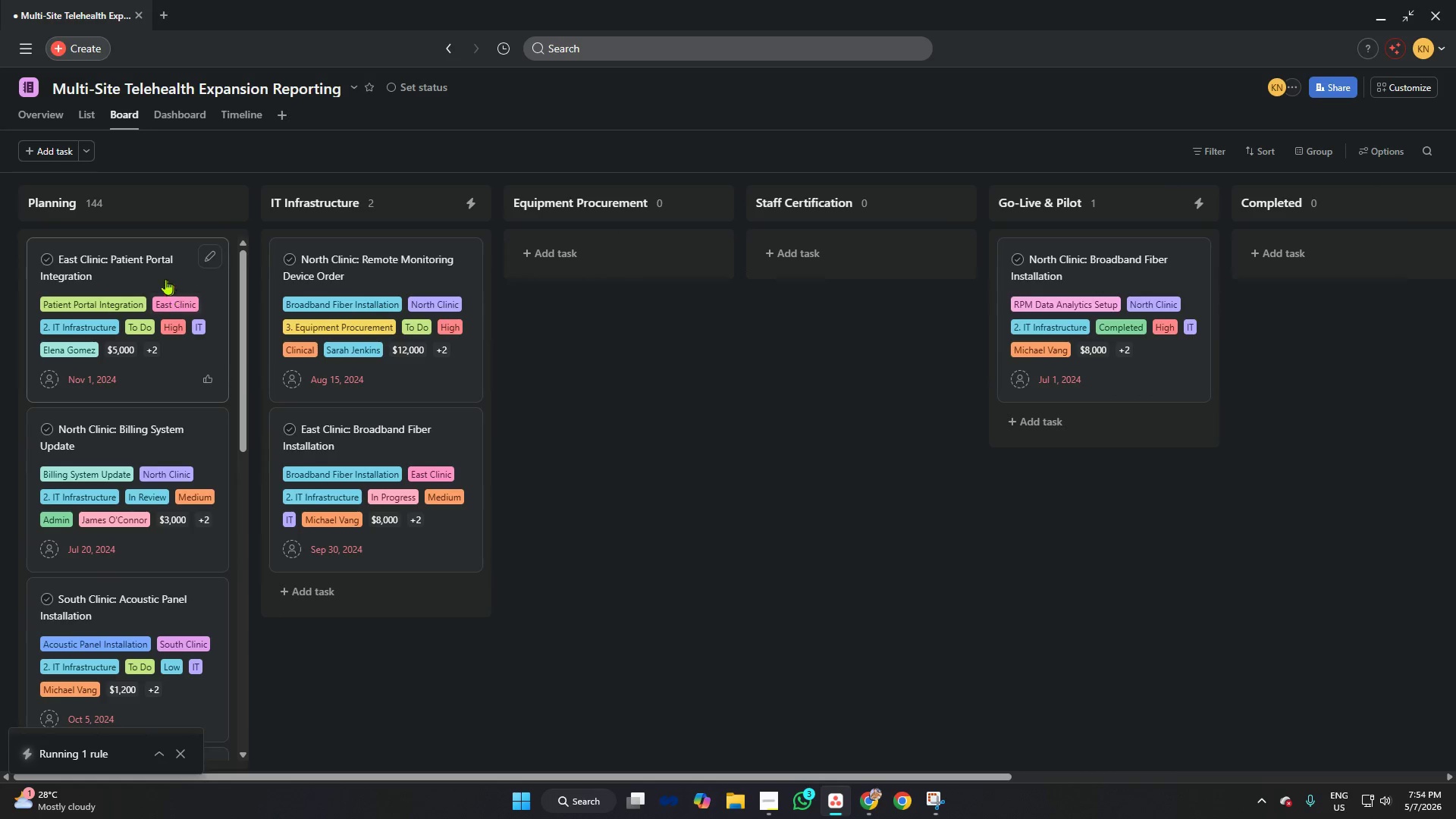 
left_click([152, 262])
 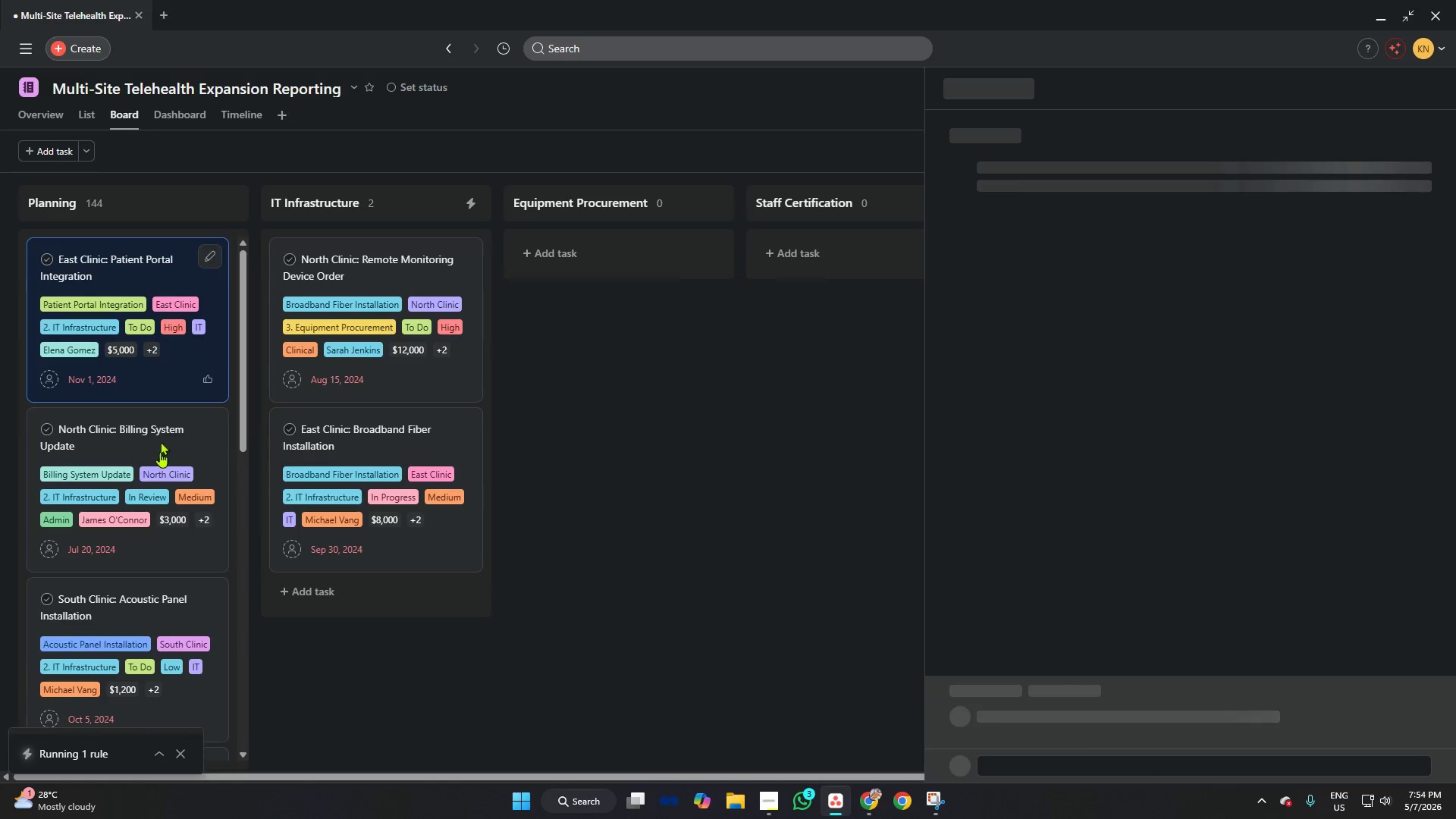 
left_click([145, 432])
 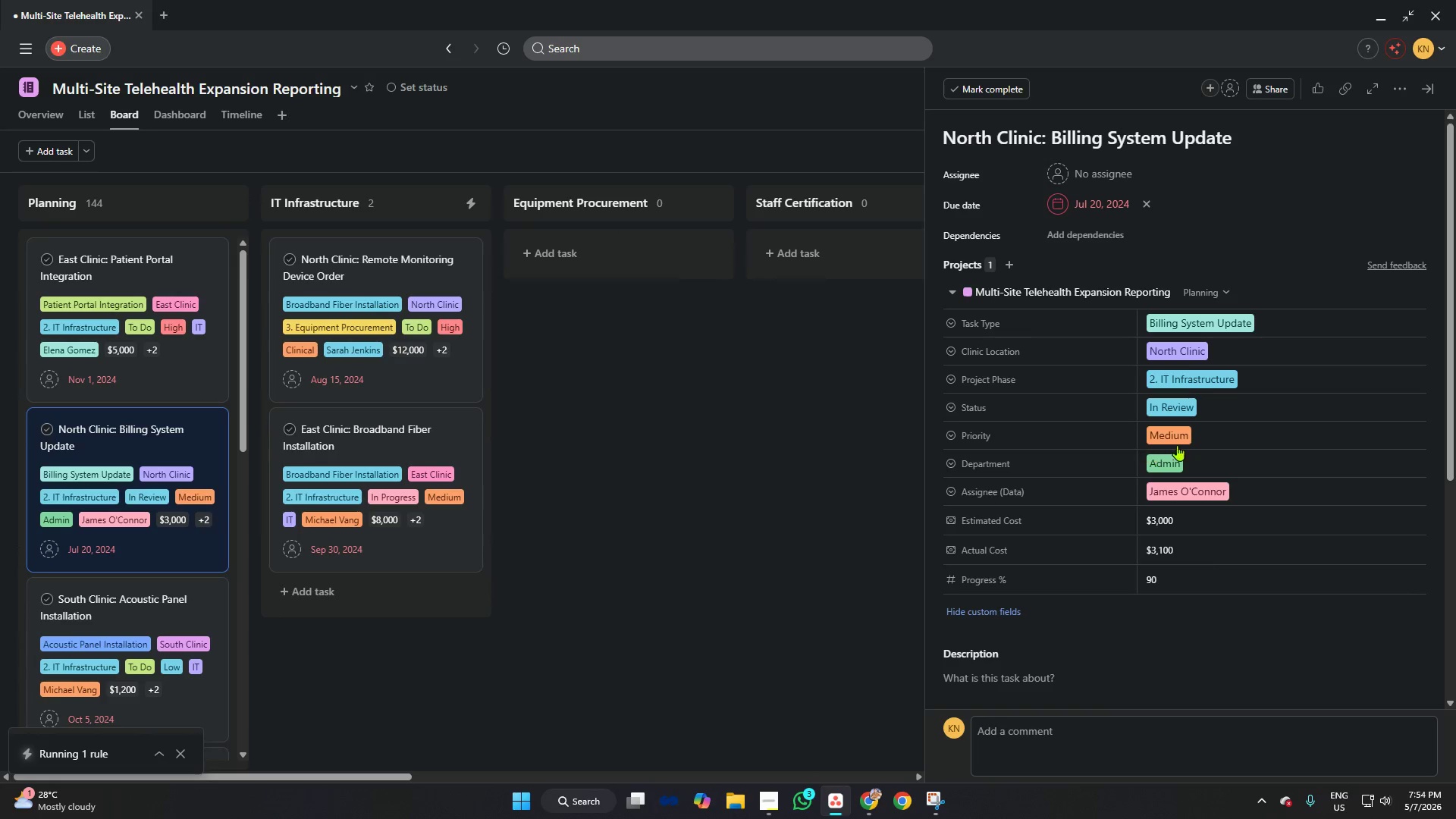 
left_click([1181, 440])
 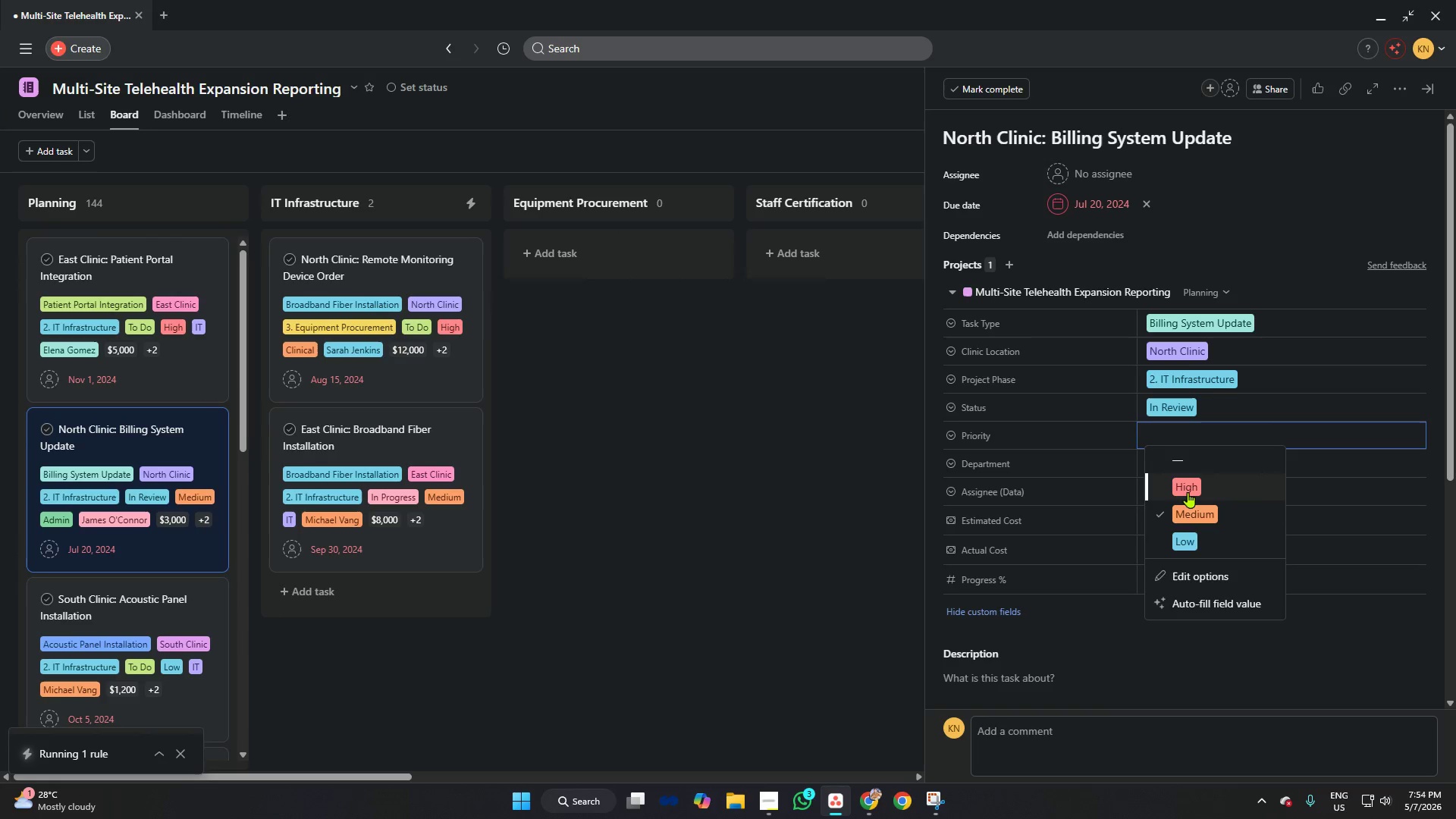 
left_click([1188, 492])
 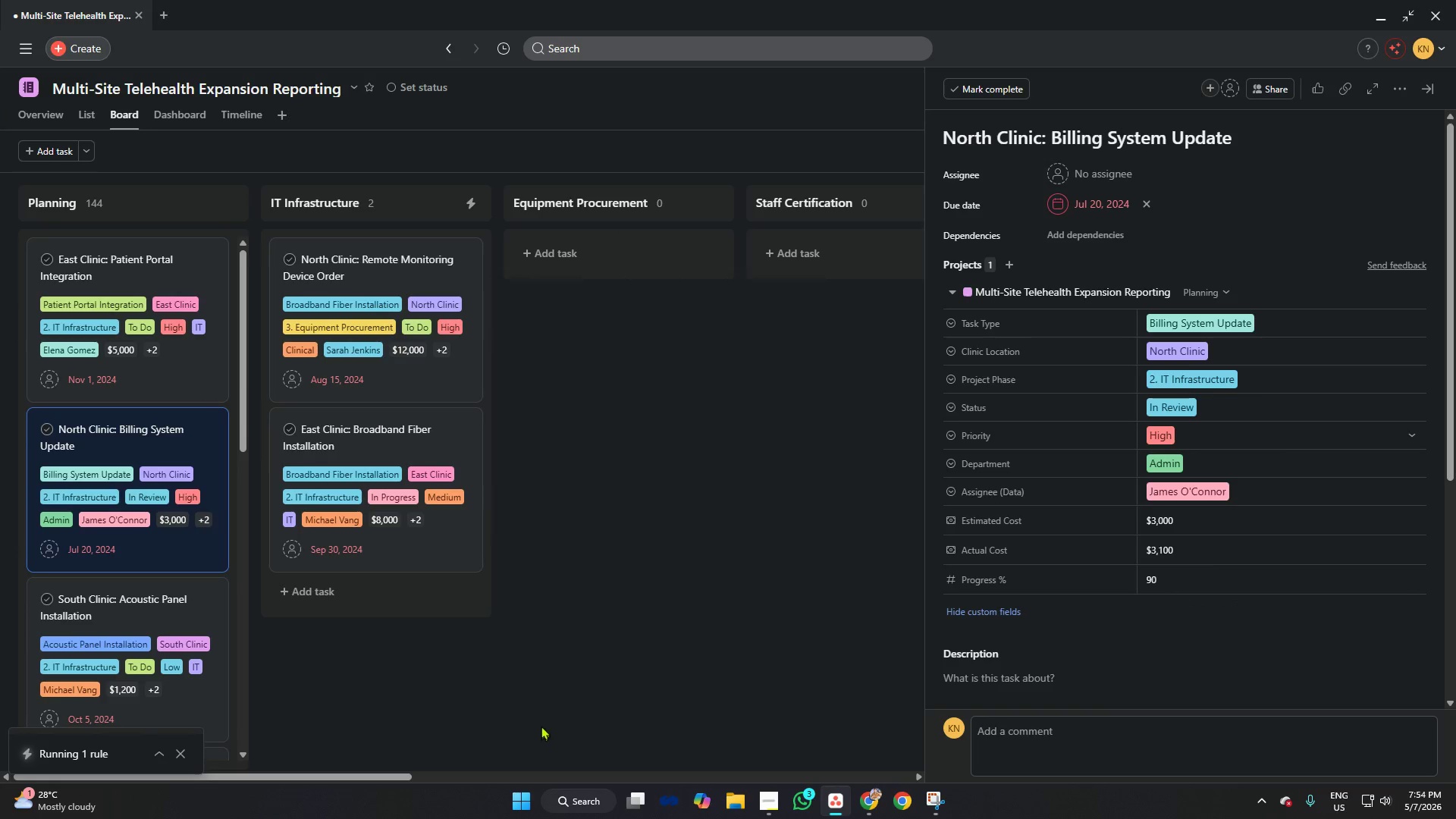 
left_click([541, 724])
 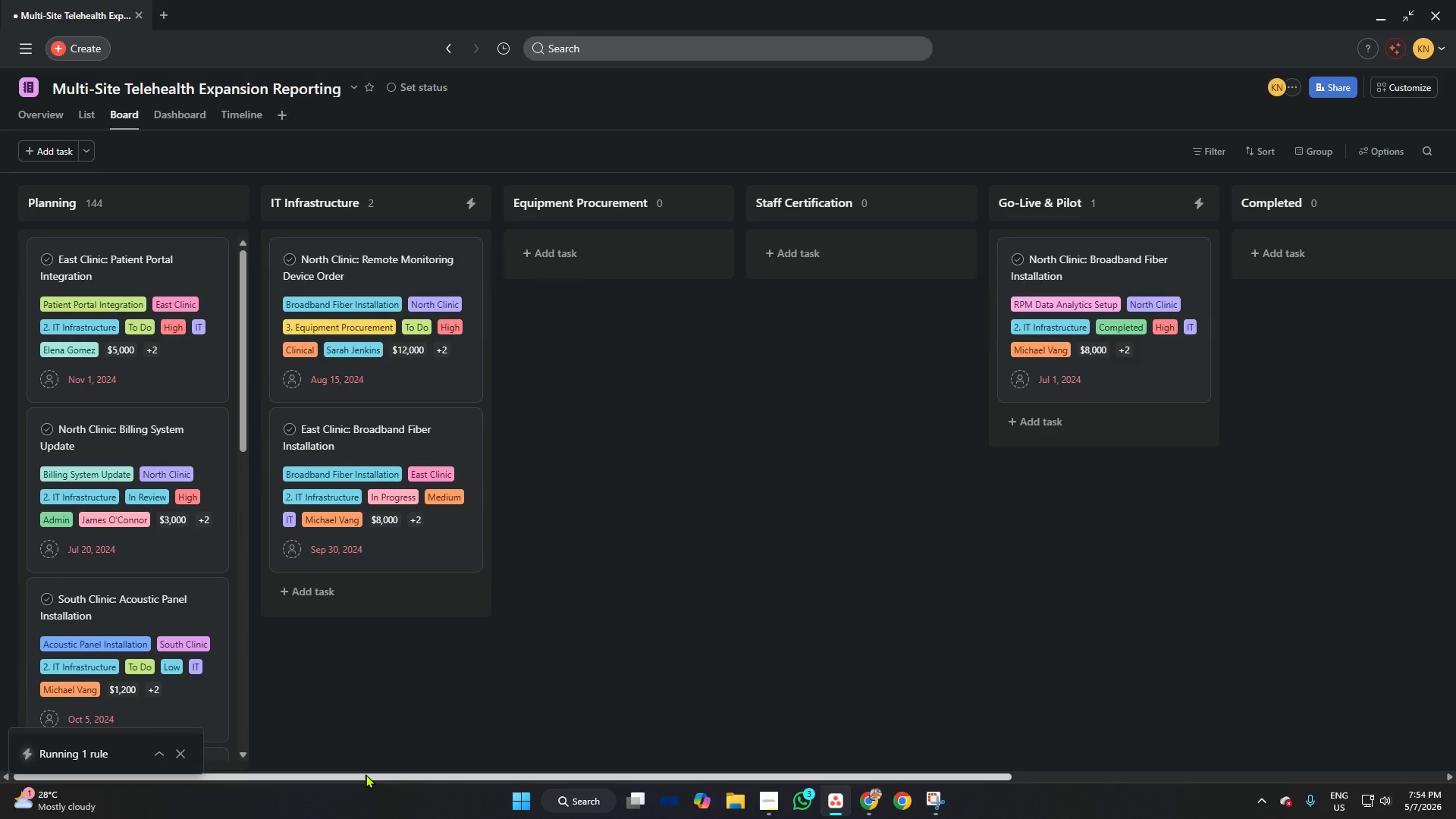 
left_click_drag(start_coordinate=[366, 774], to_coordinate=[262, 757])
 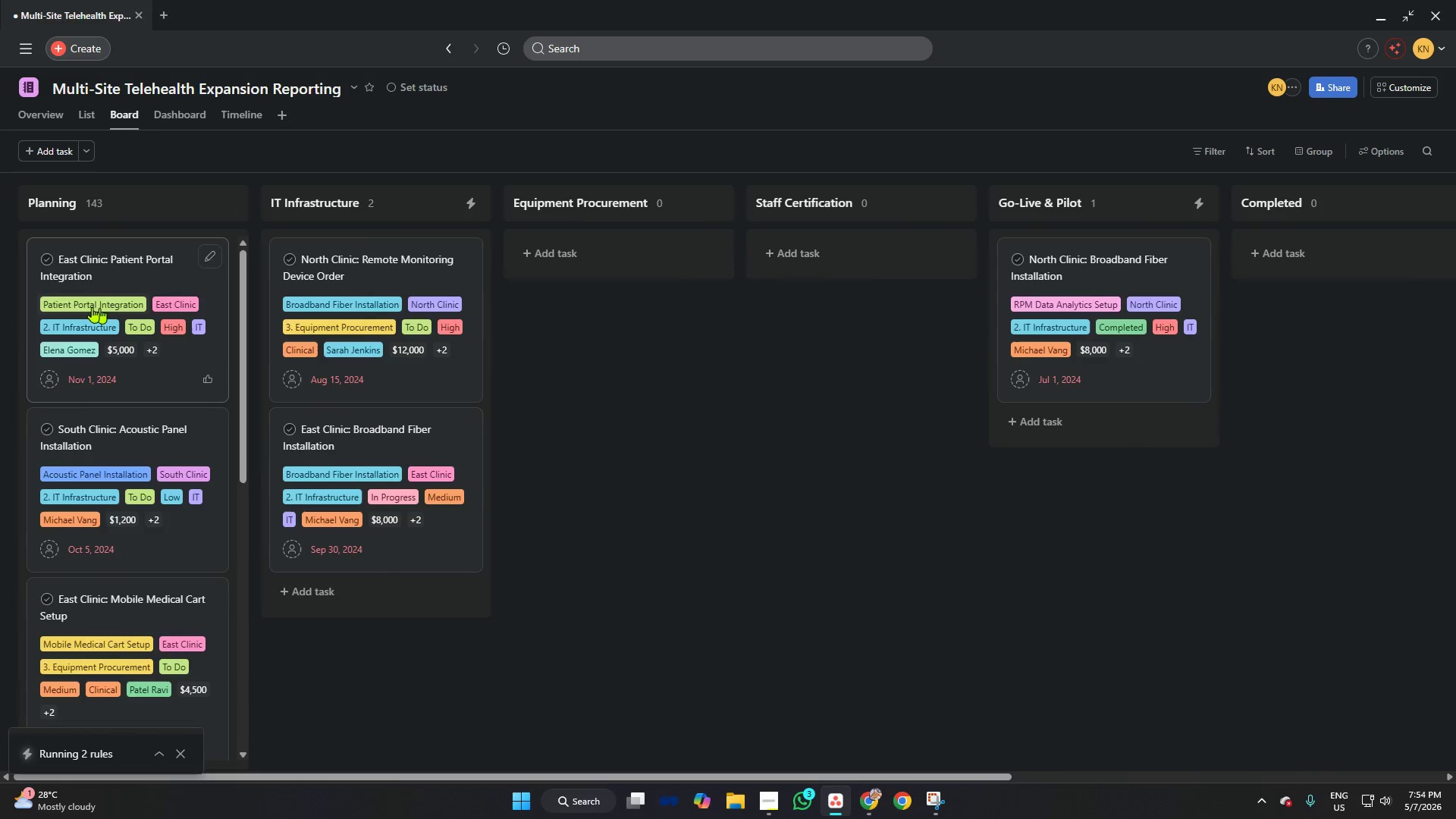 
left_click([100, 271])
 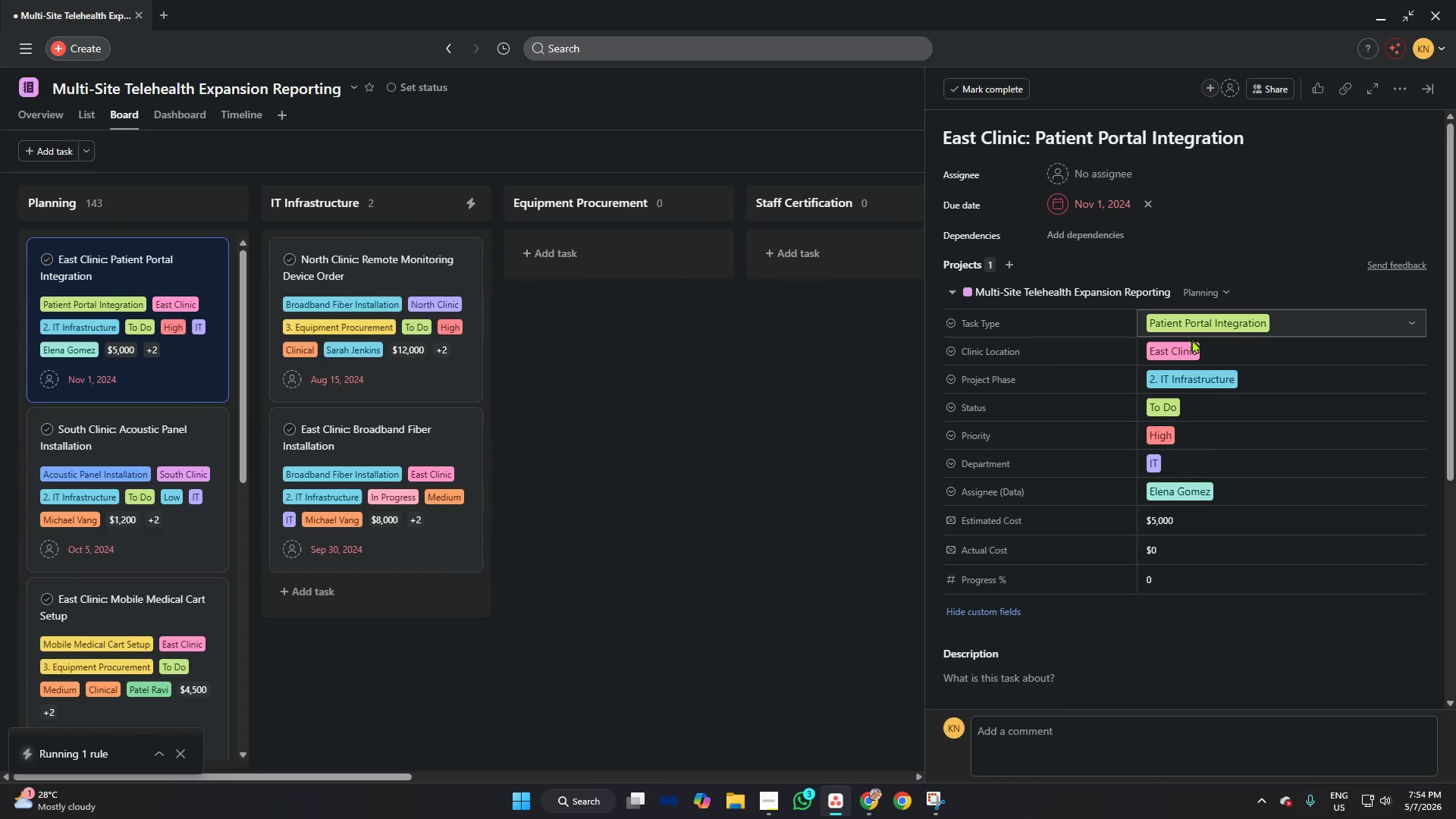 
left_click([1200, 324])
 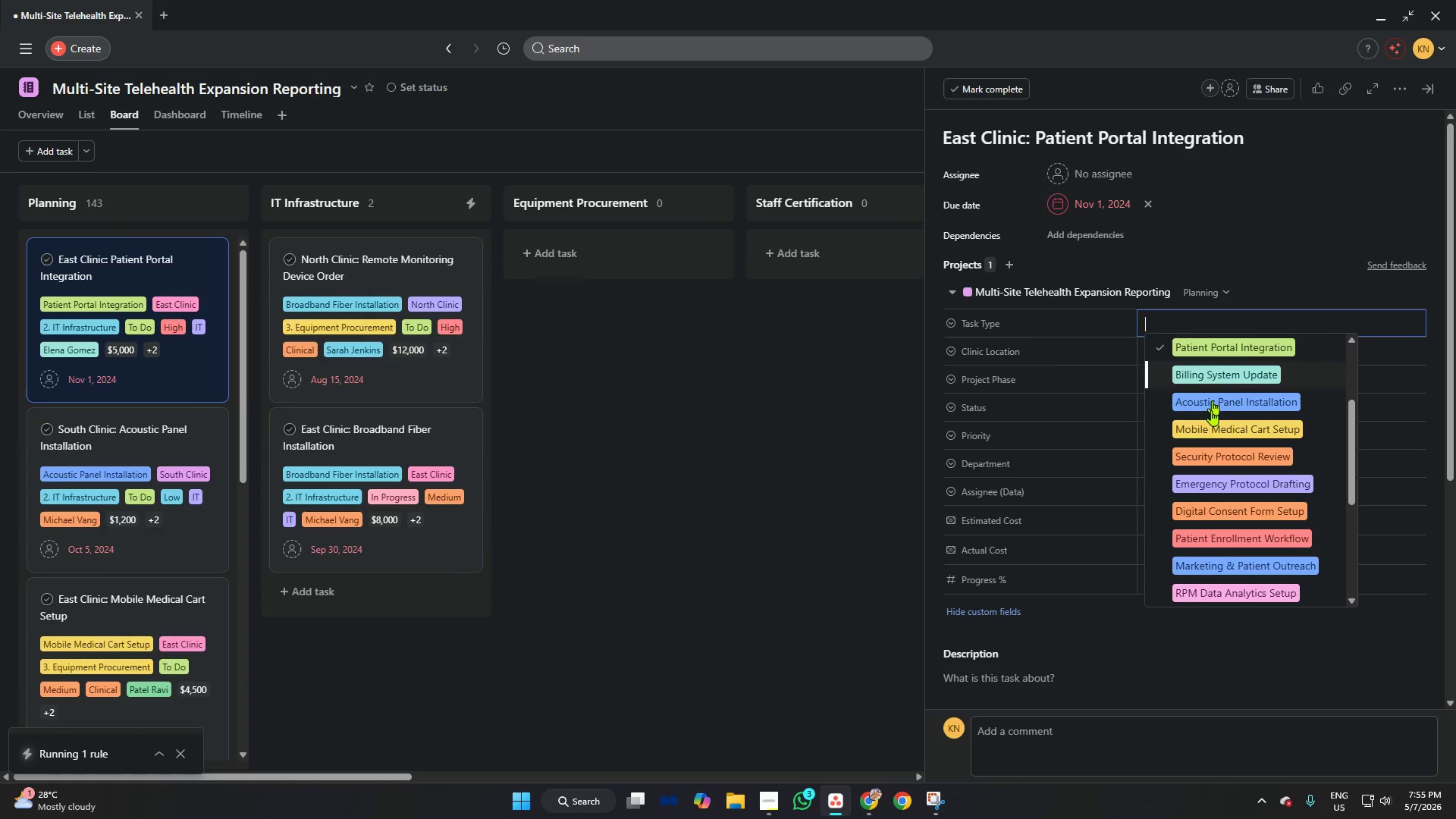 
scroll: coordinate [1207, 435], scroll_direction: down, amount: 4.0
 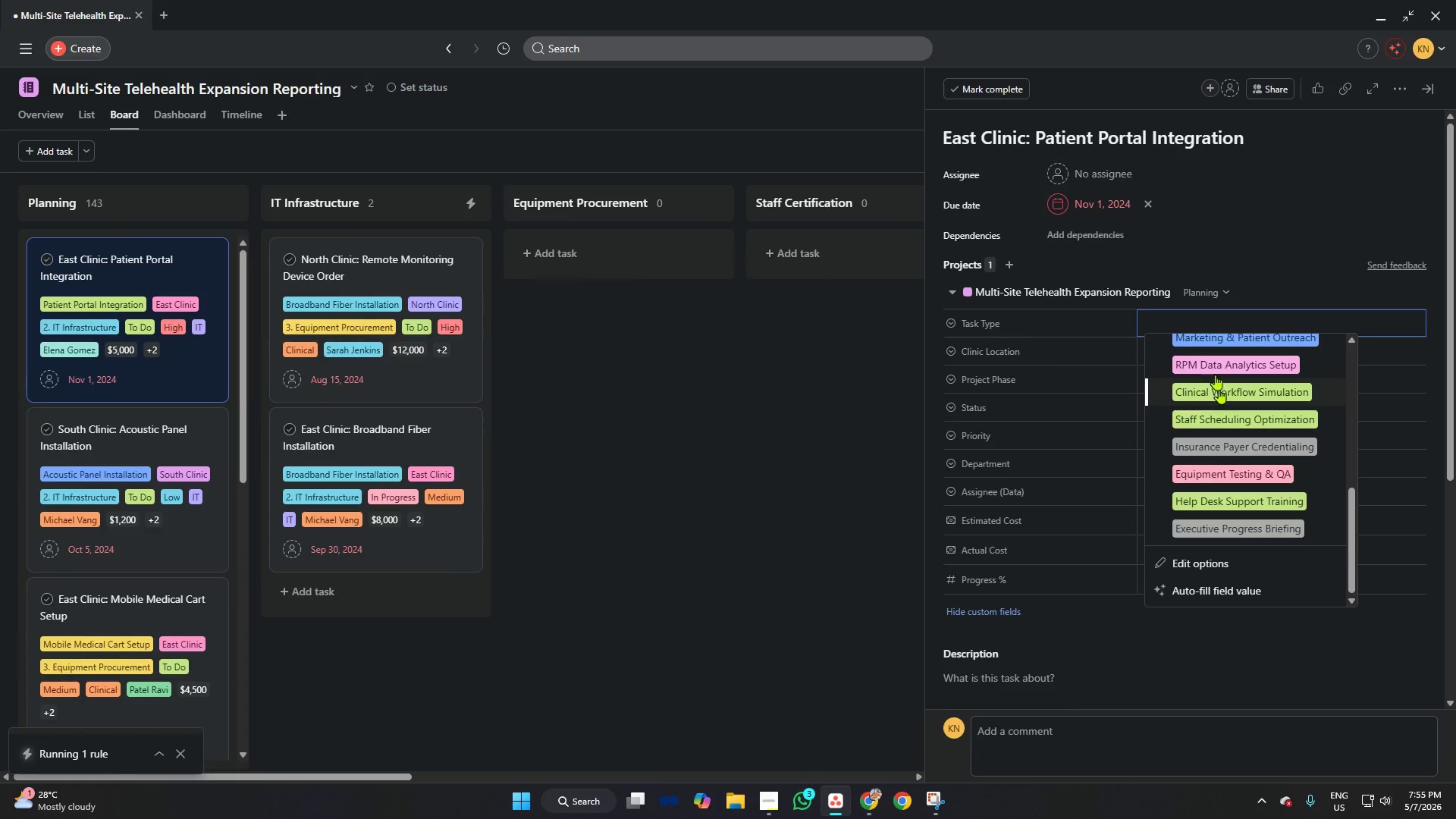 
left_click([1212, 356])
 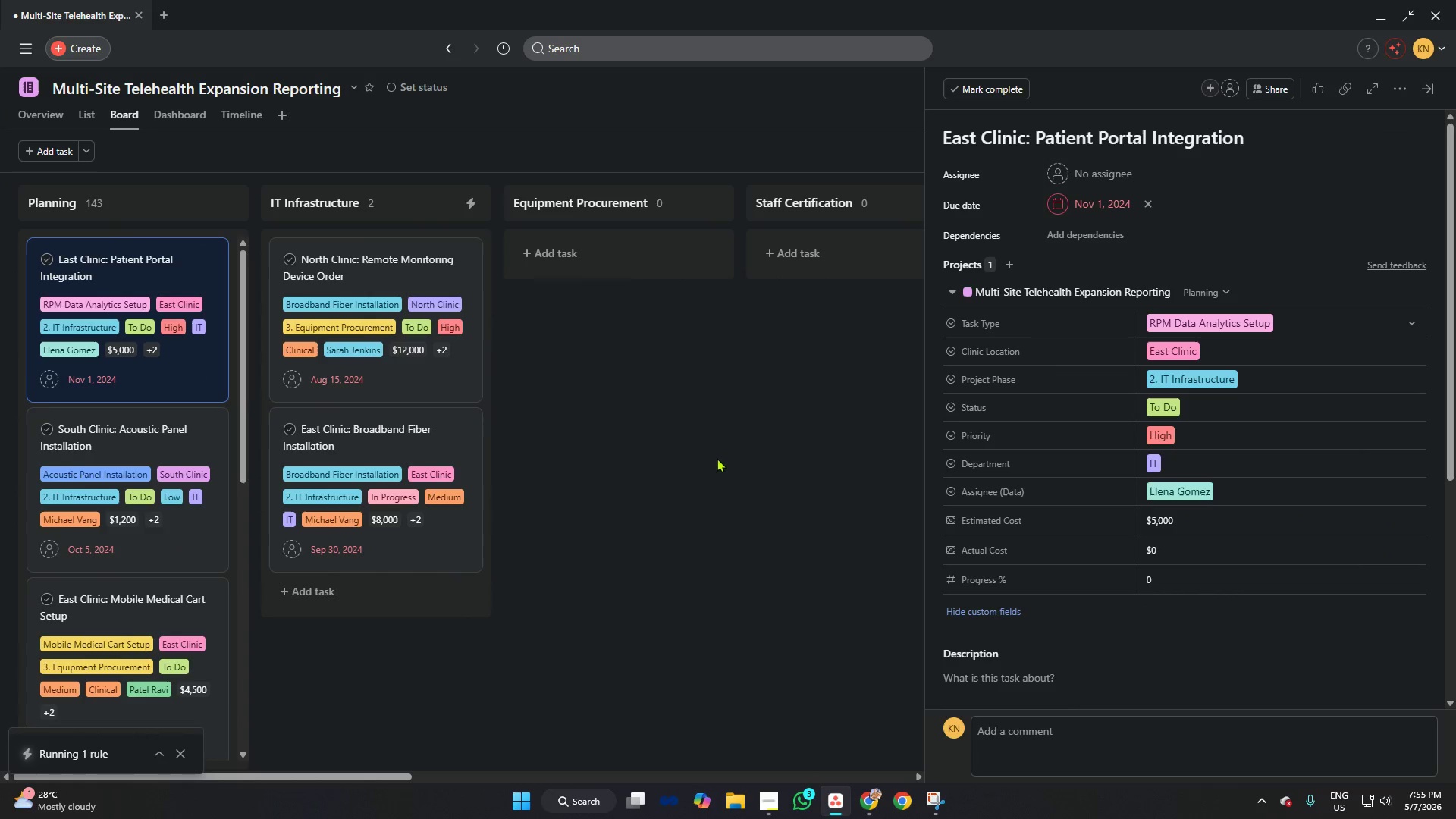 
left_click([717, 458])
 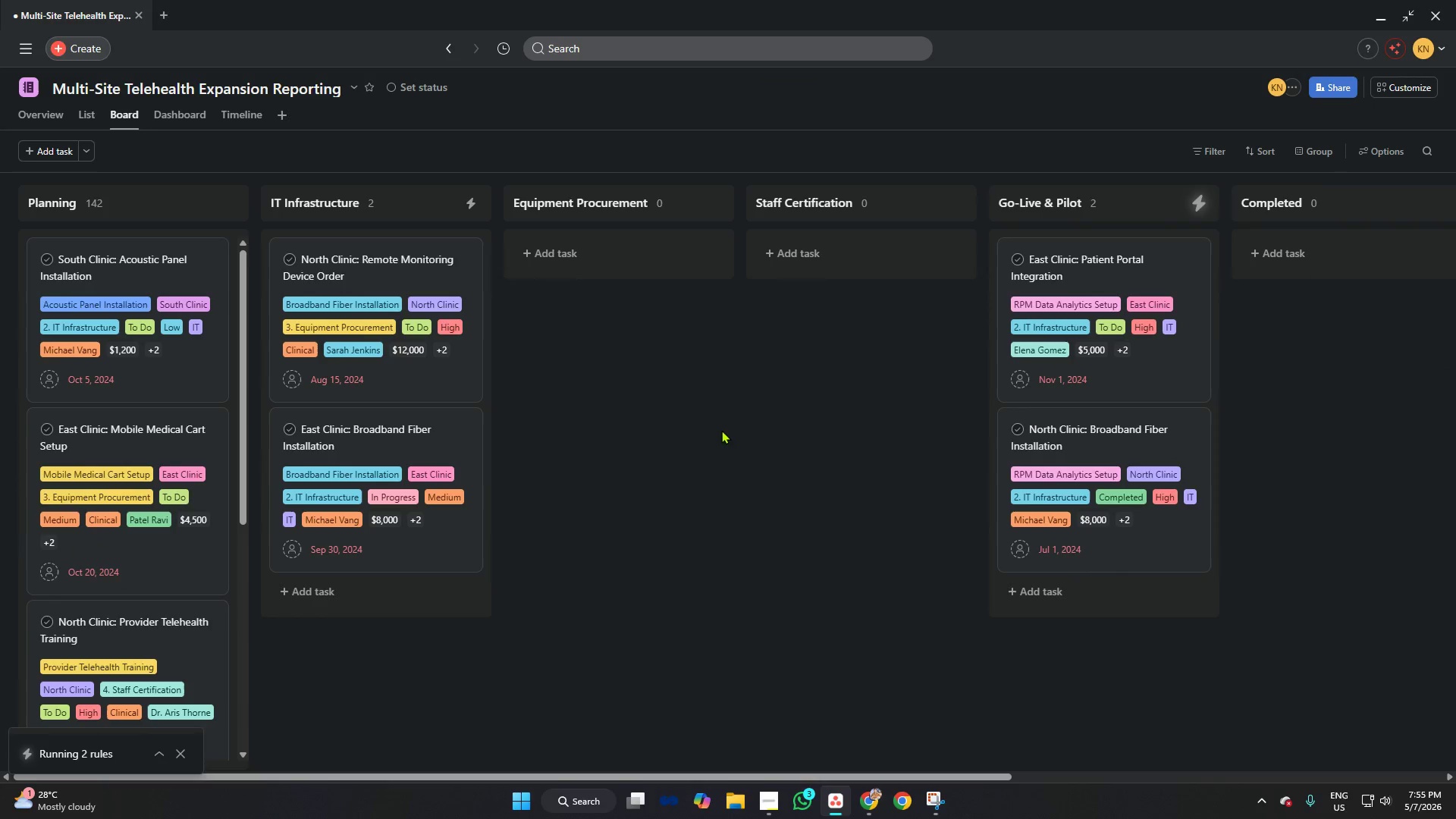 
left_click_drag(start_coordinate=[638, 777], to_coordinate=[453, 751])
 